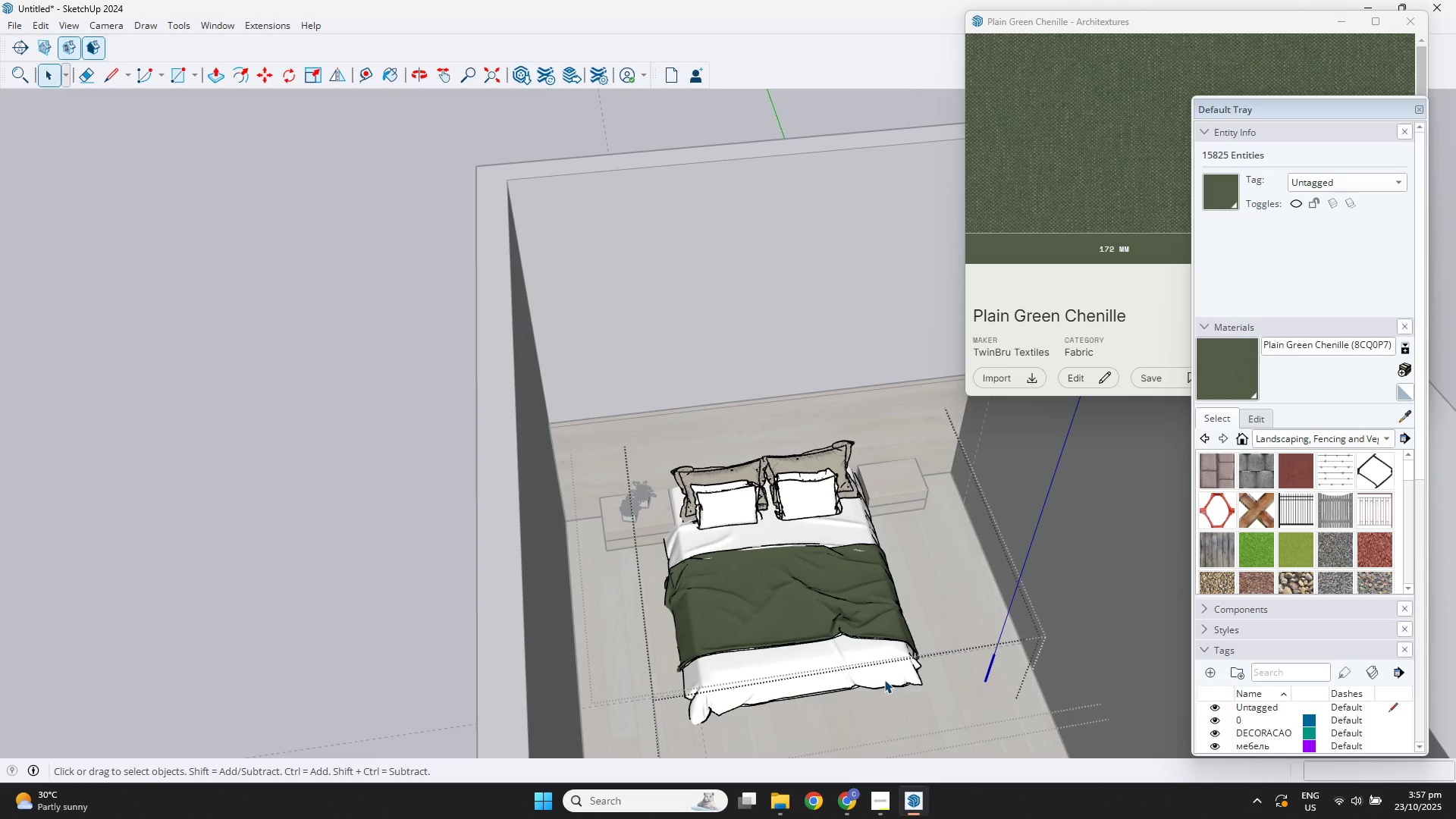 
key(Escape)
 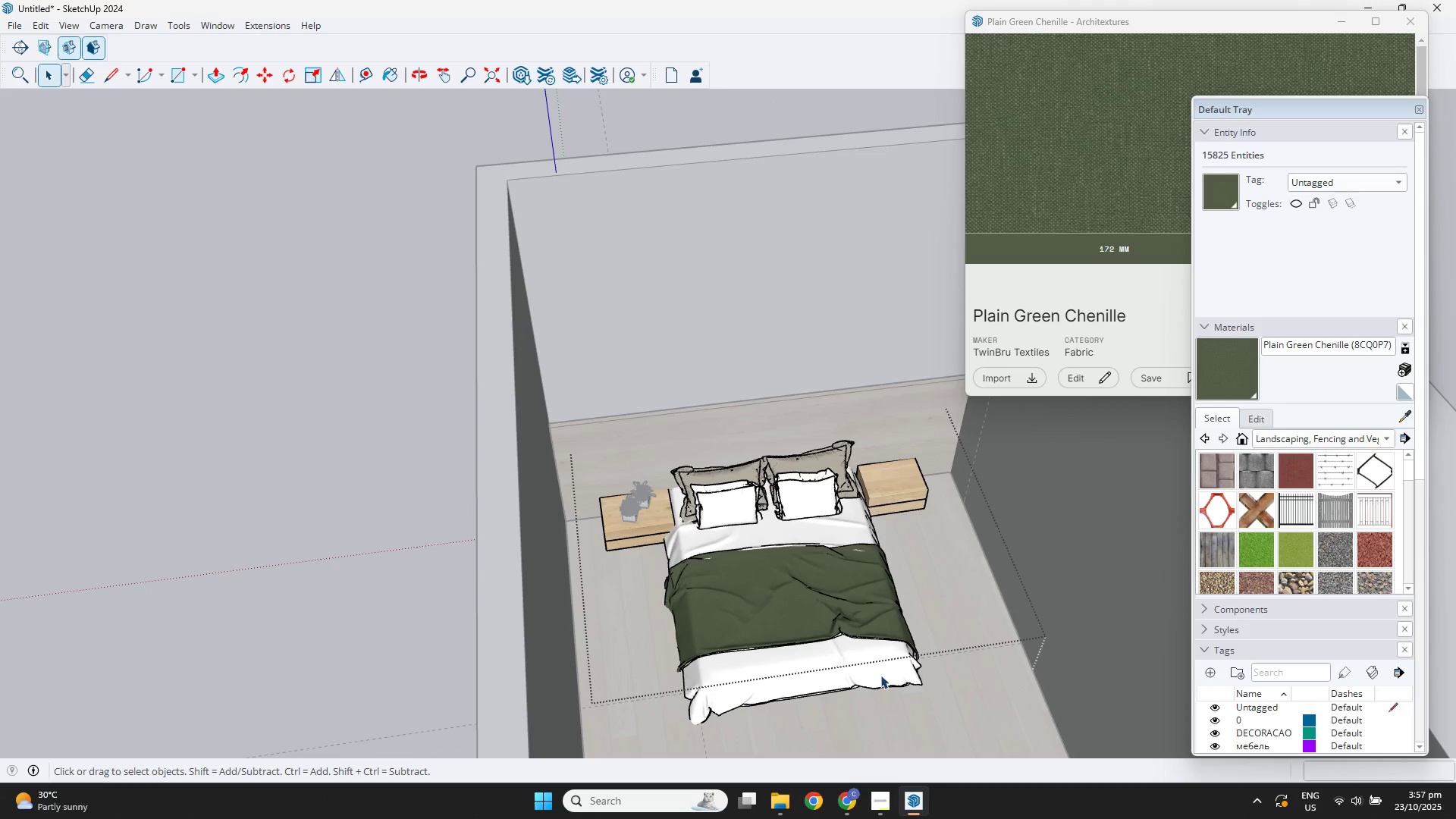 
key(Escape)
 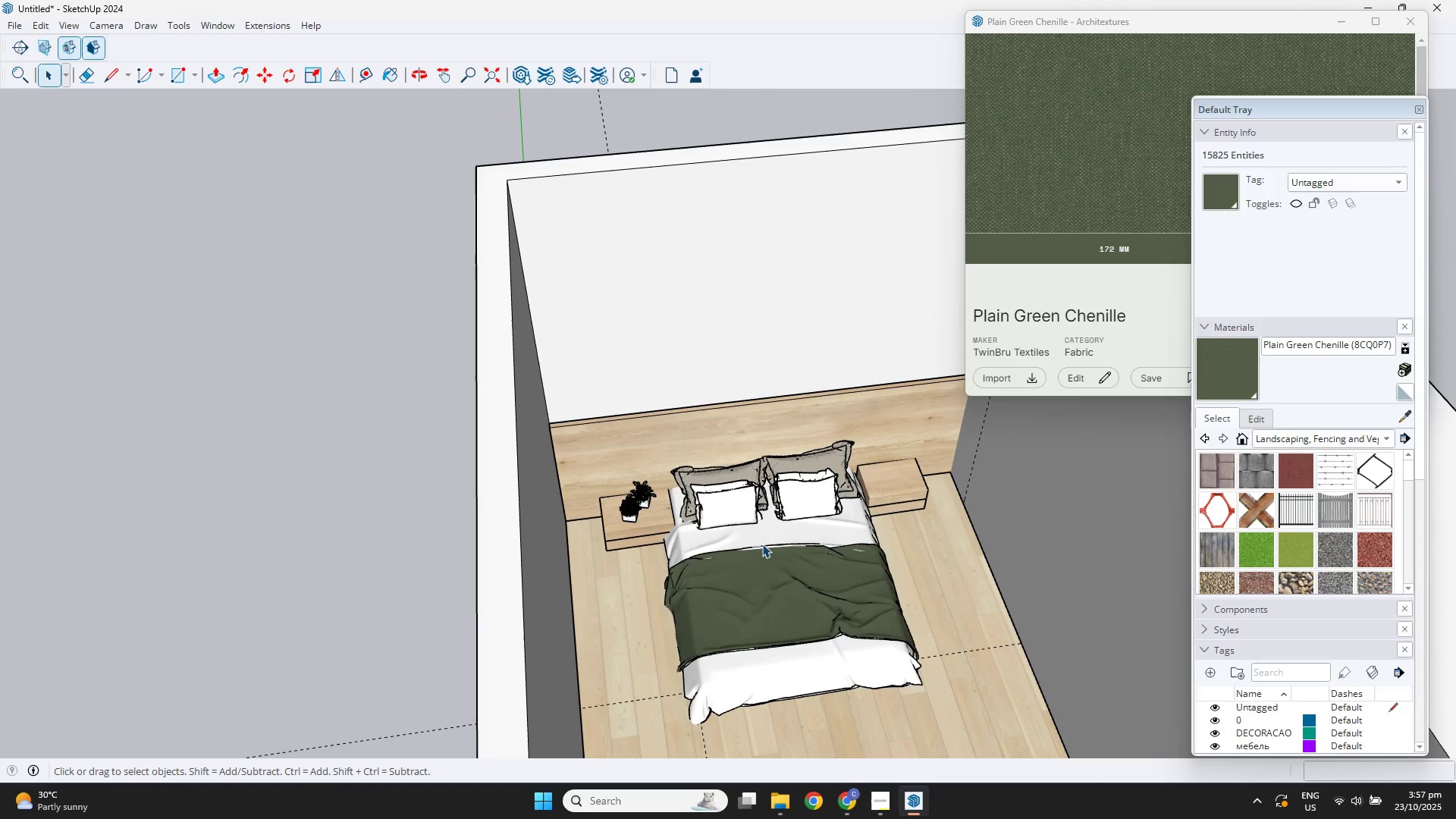 
key(Escape)
 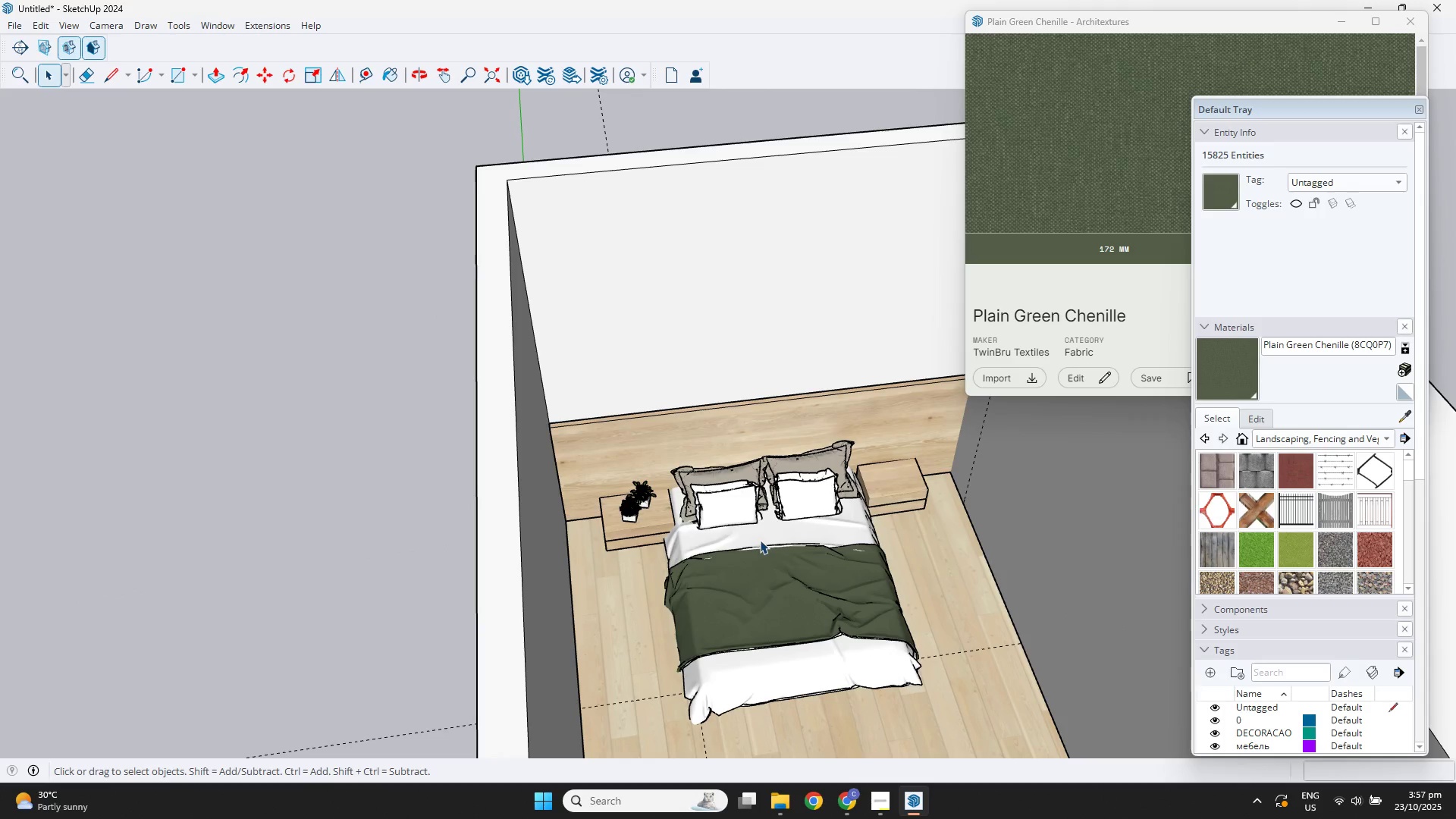 
key(Escape)
 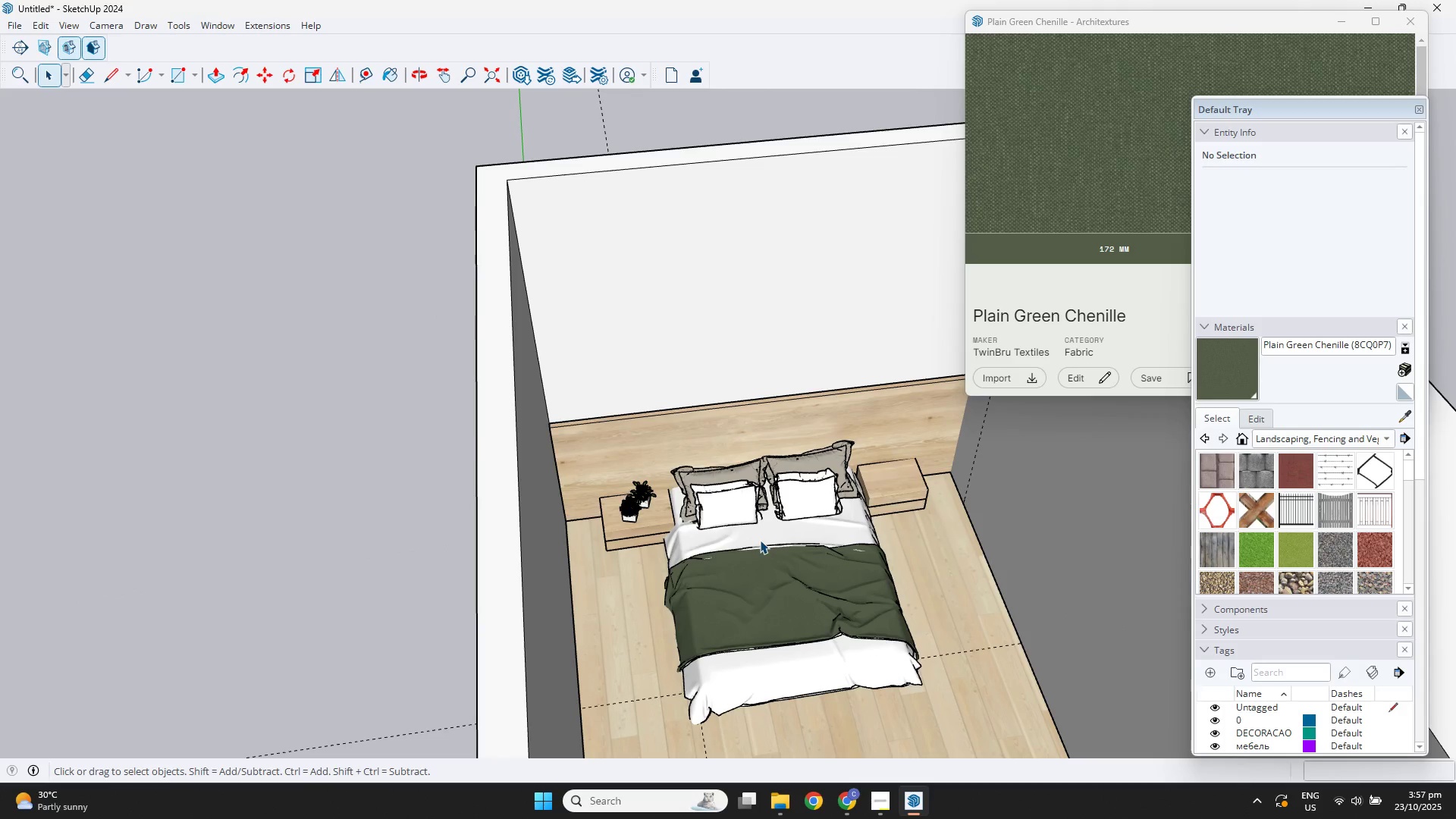 
scroll: coordinate [707, 493], scroll_direction: up, amount: 10.0
 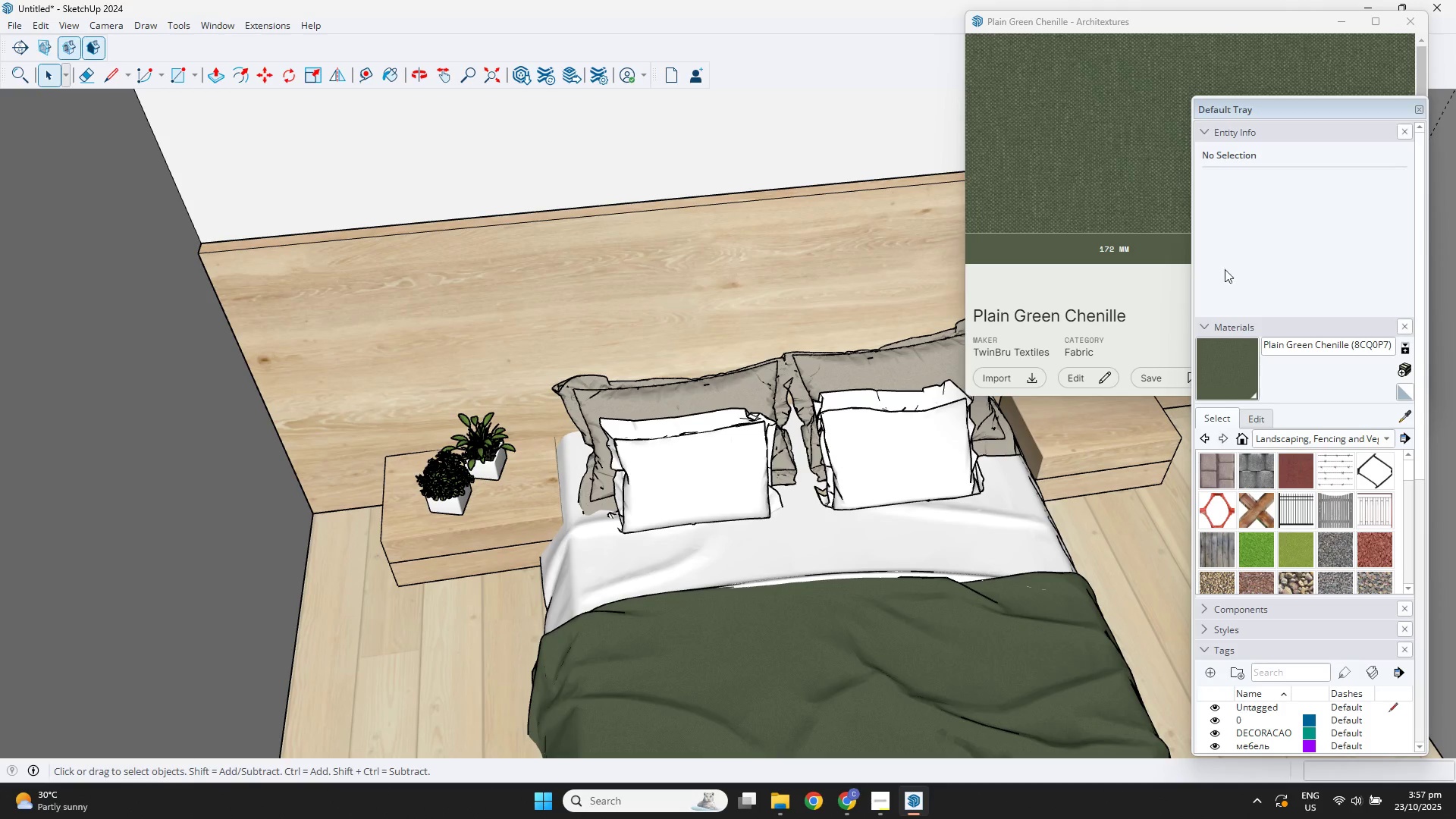 
left_click([1149, 285])
 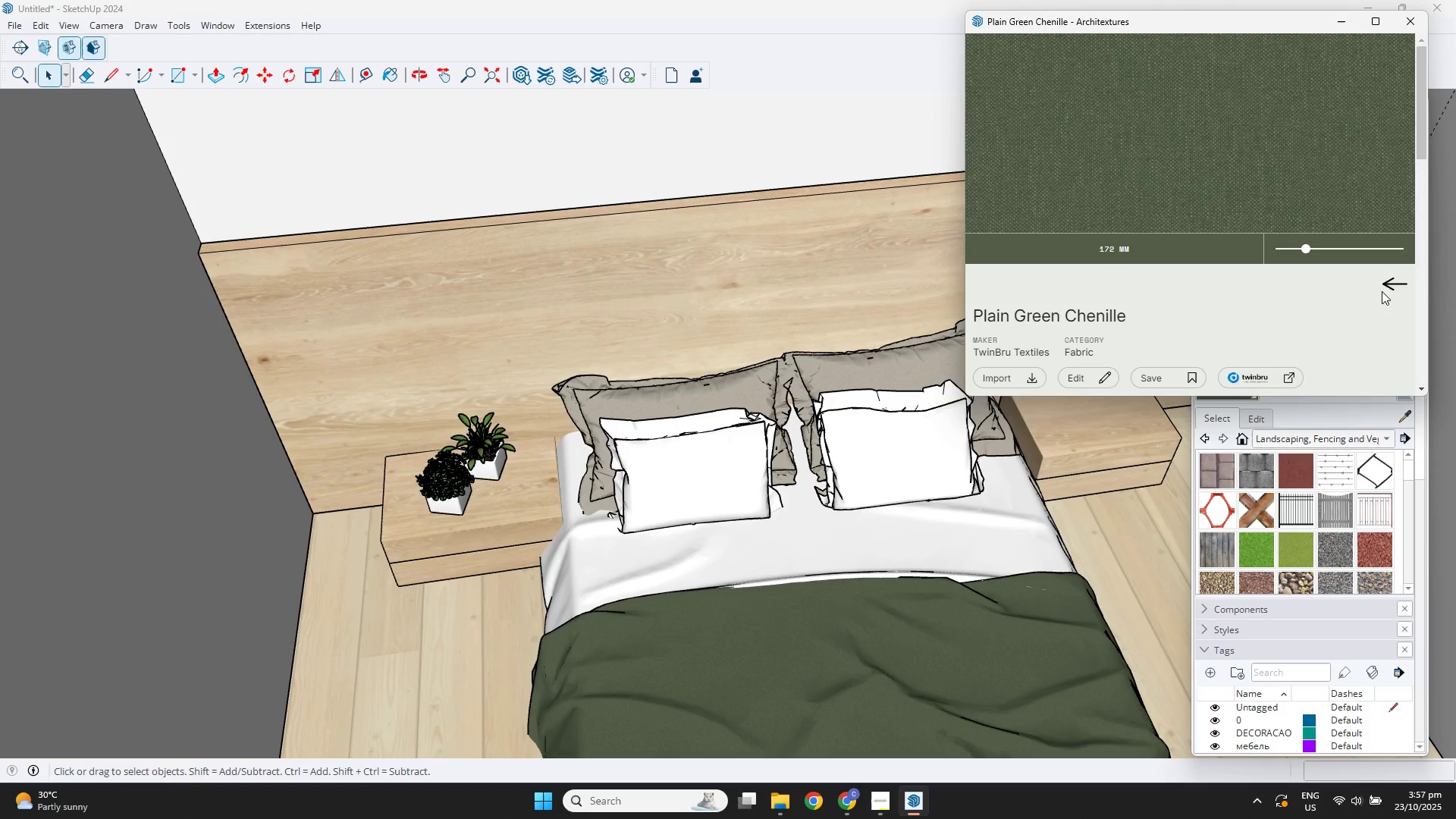 
left_click([1392, 288])
 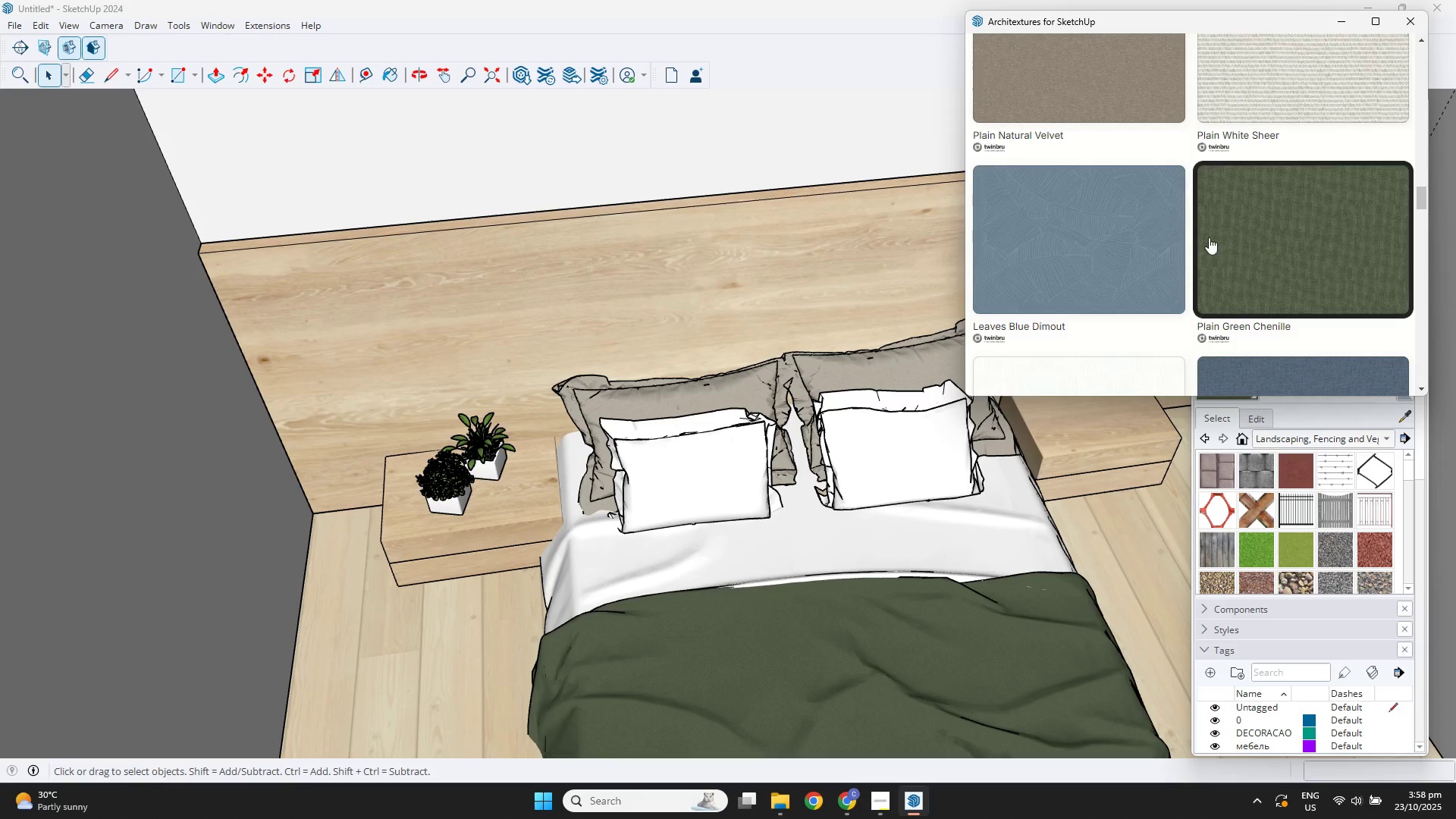 
scroll: coordinate [1163, 235], scroll_direction: down, amount: 7.0
 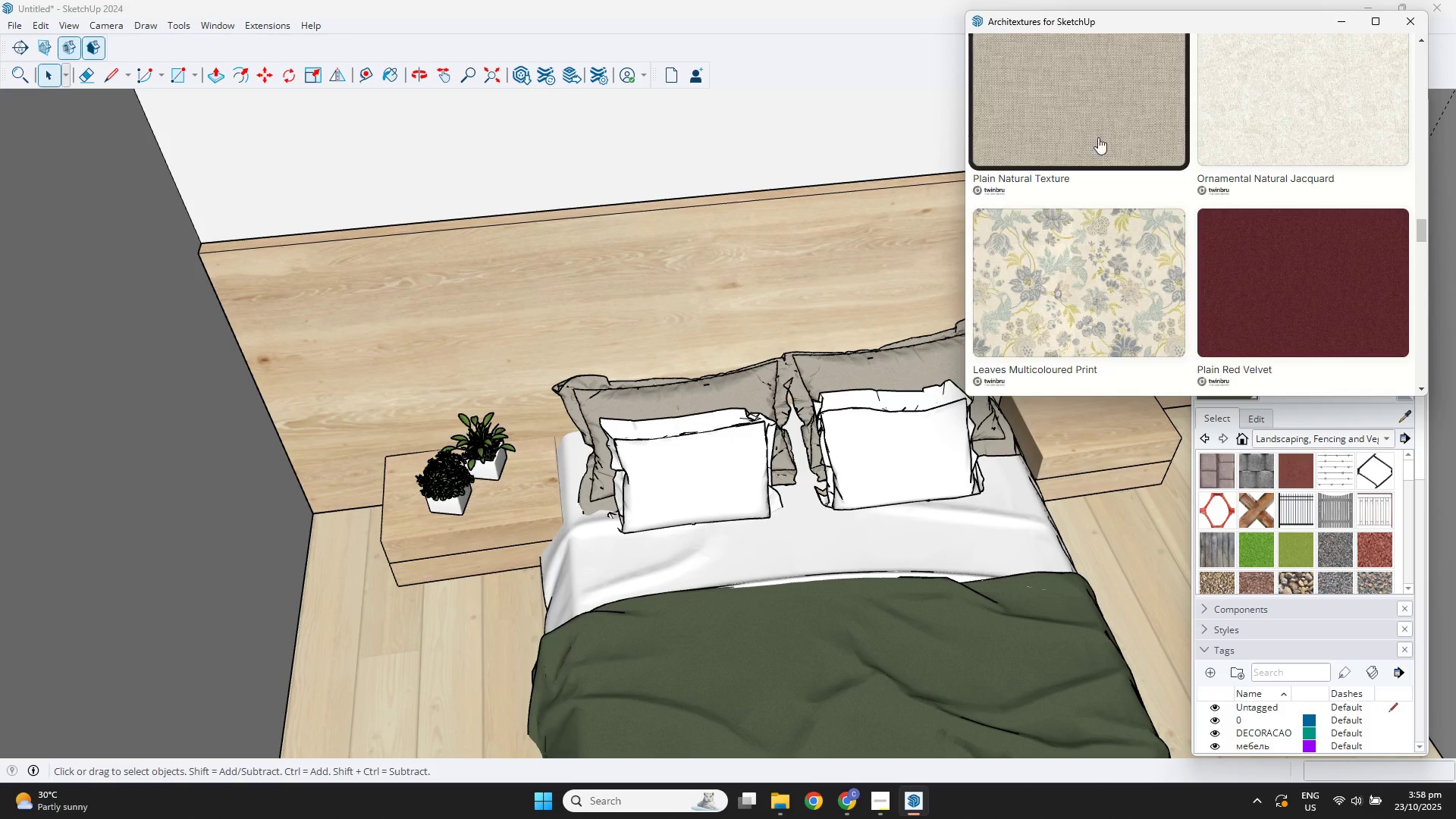 
left_click([1088, 129])
 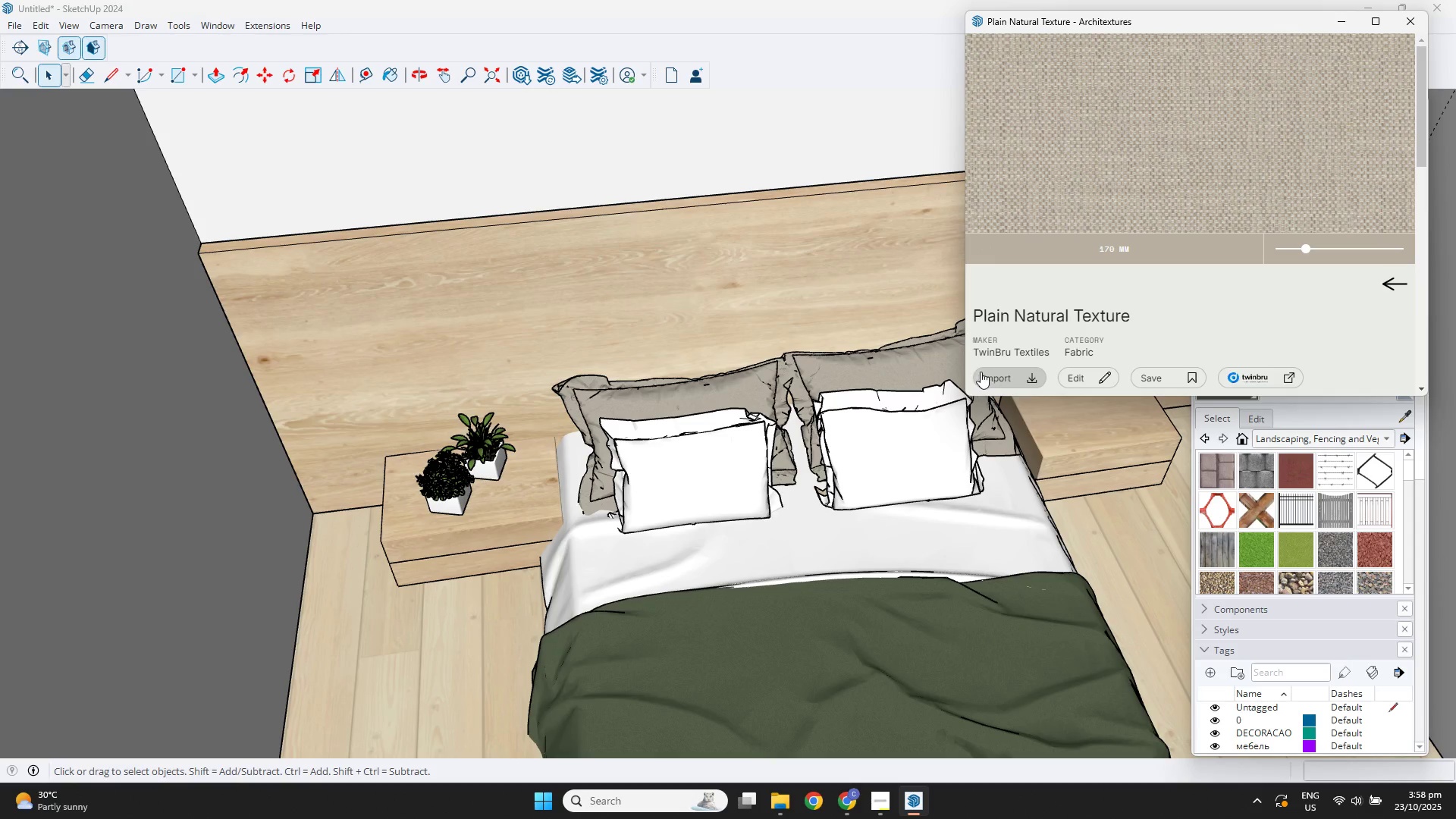 
left_click([985, 369])
 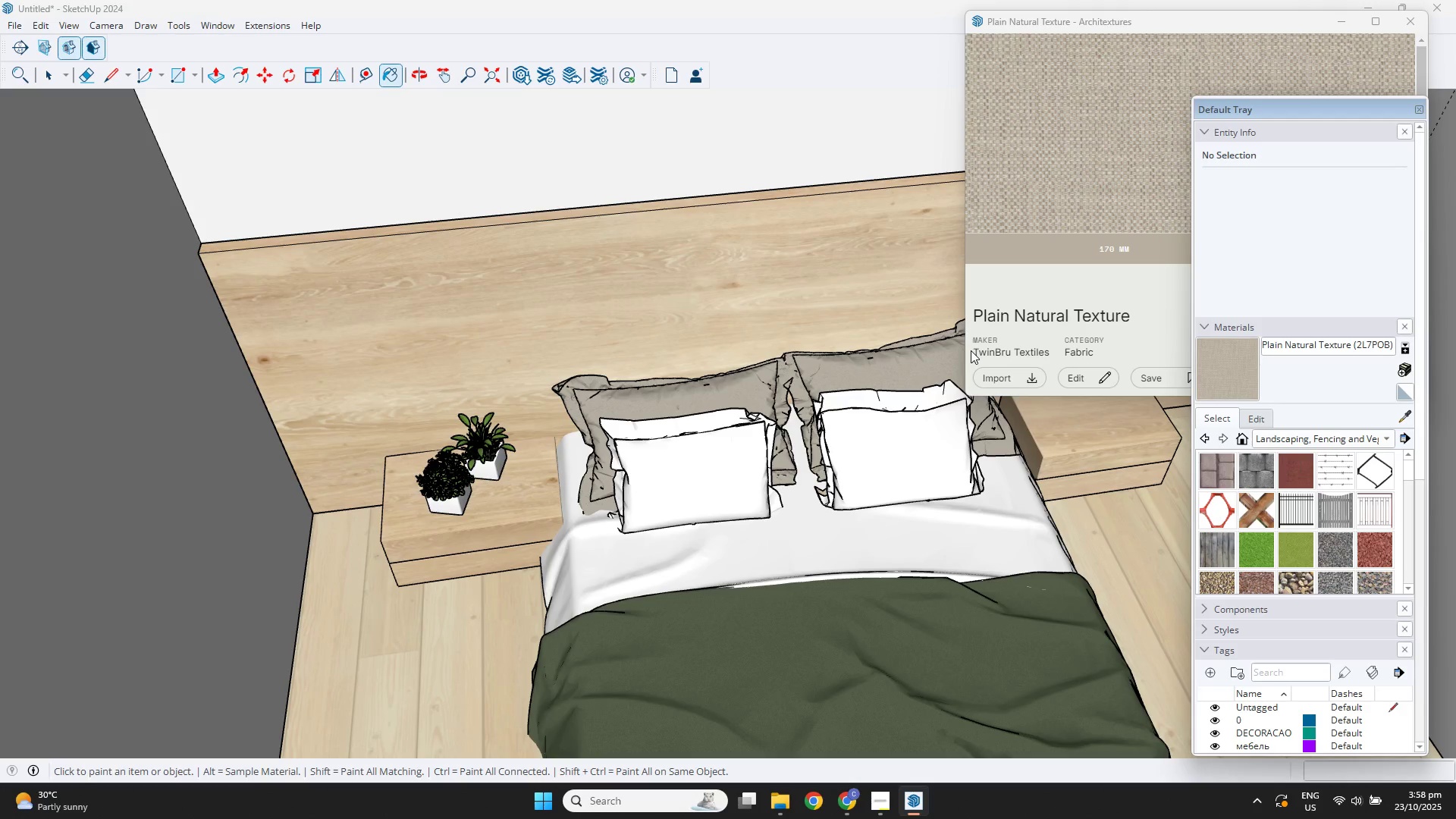 
wait(12.23)
 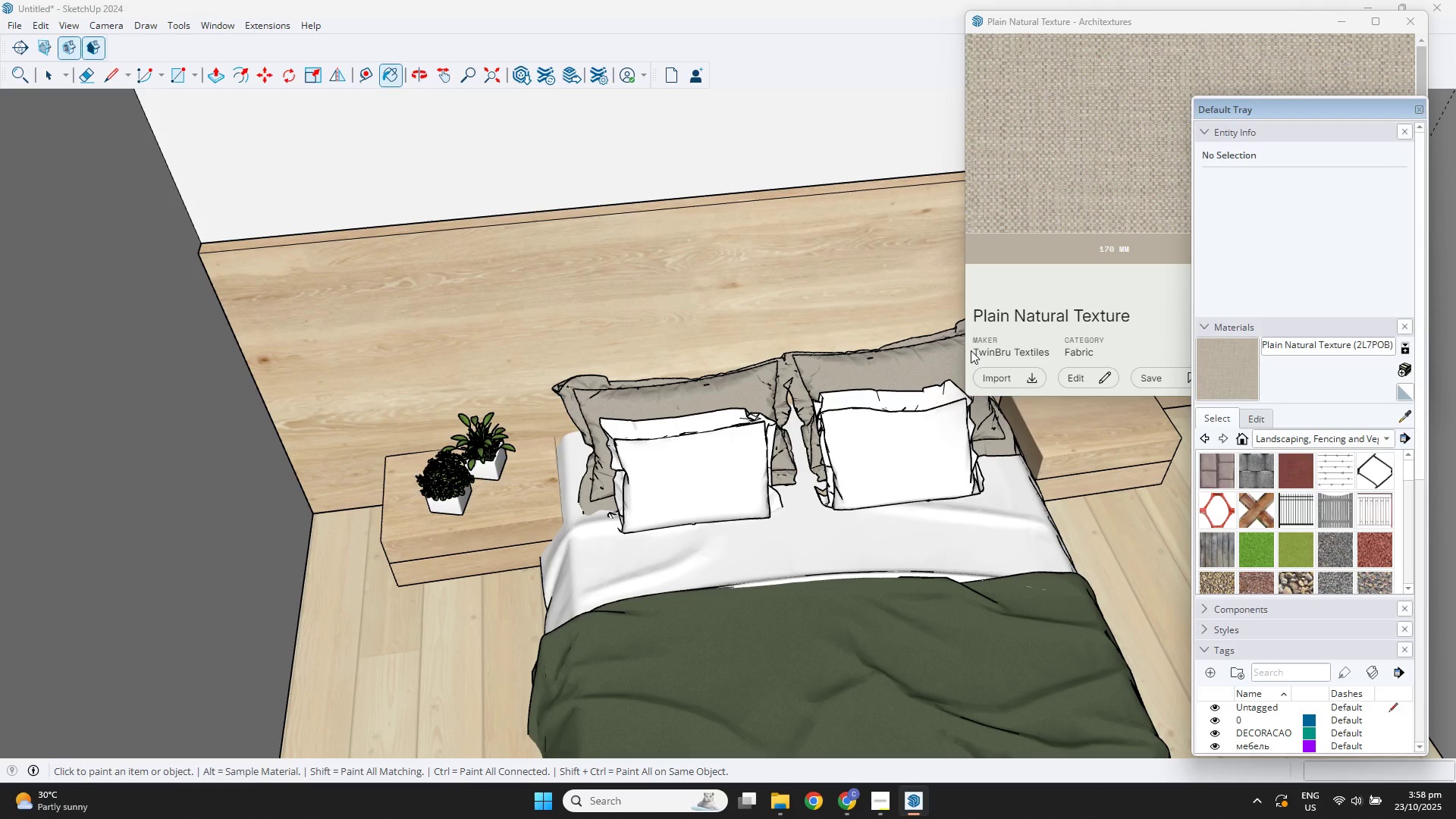 
key(Space)
 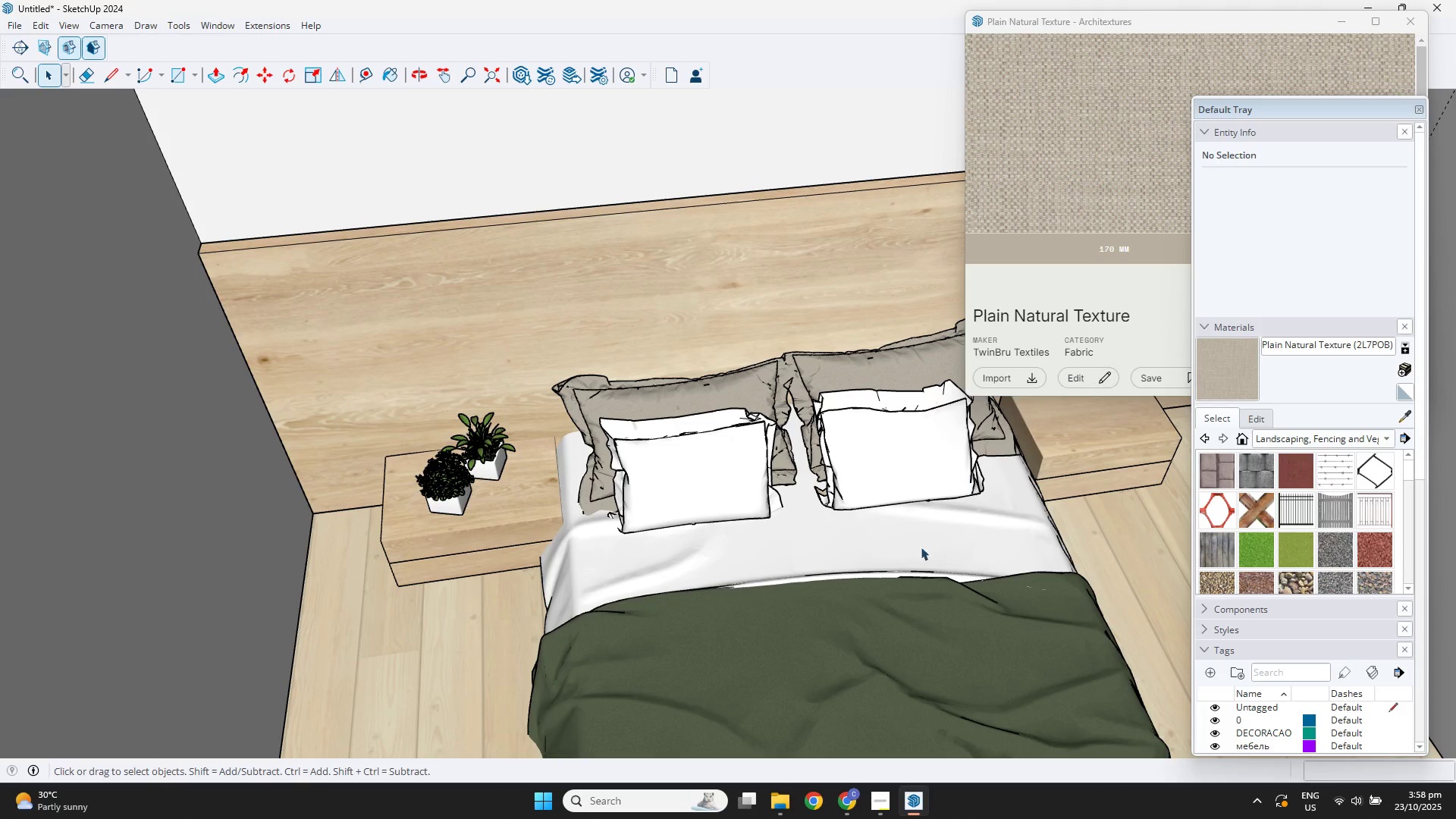 
key(B)
 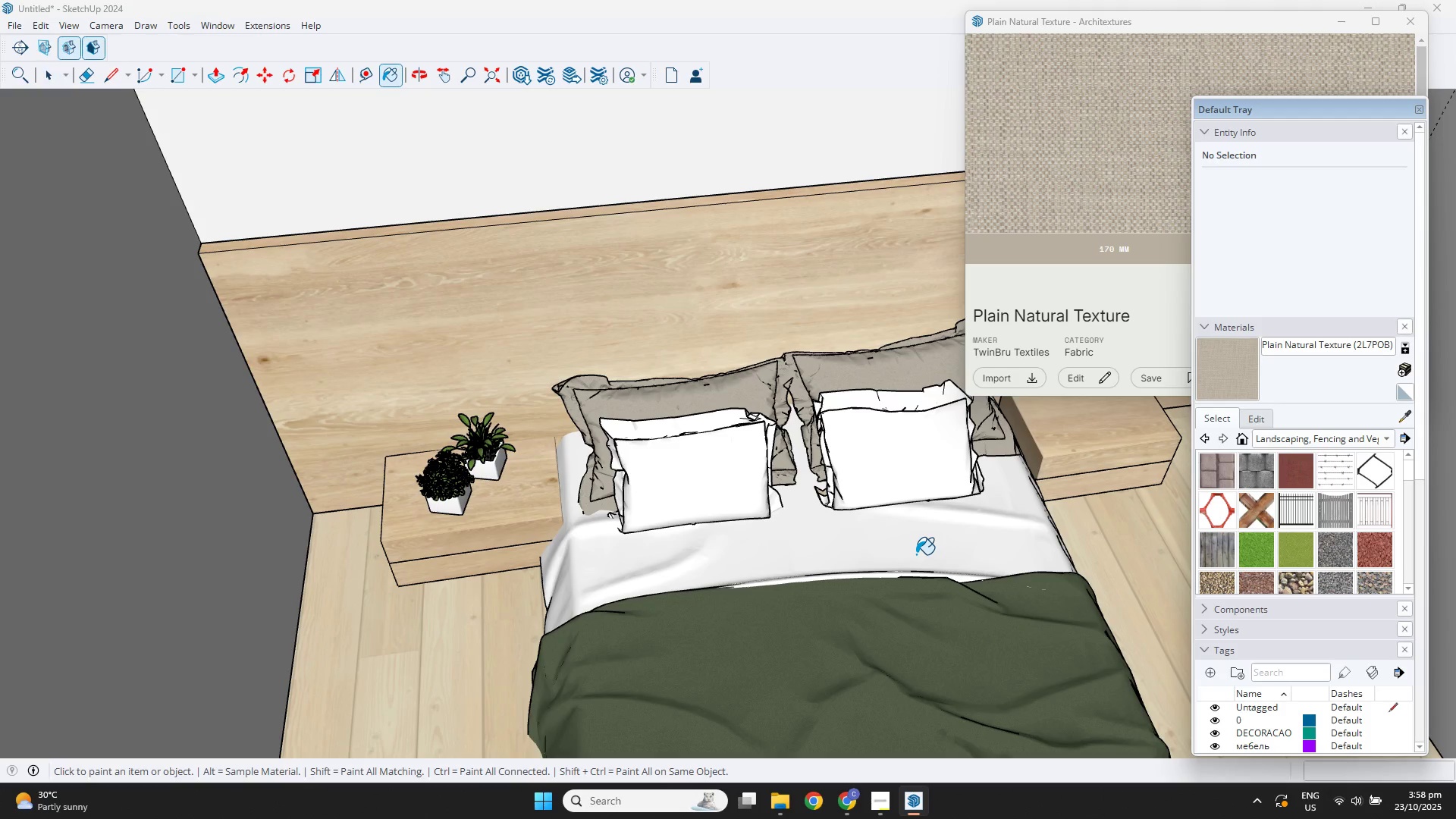 
key(Alt+AltLeft)
 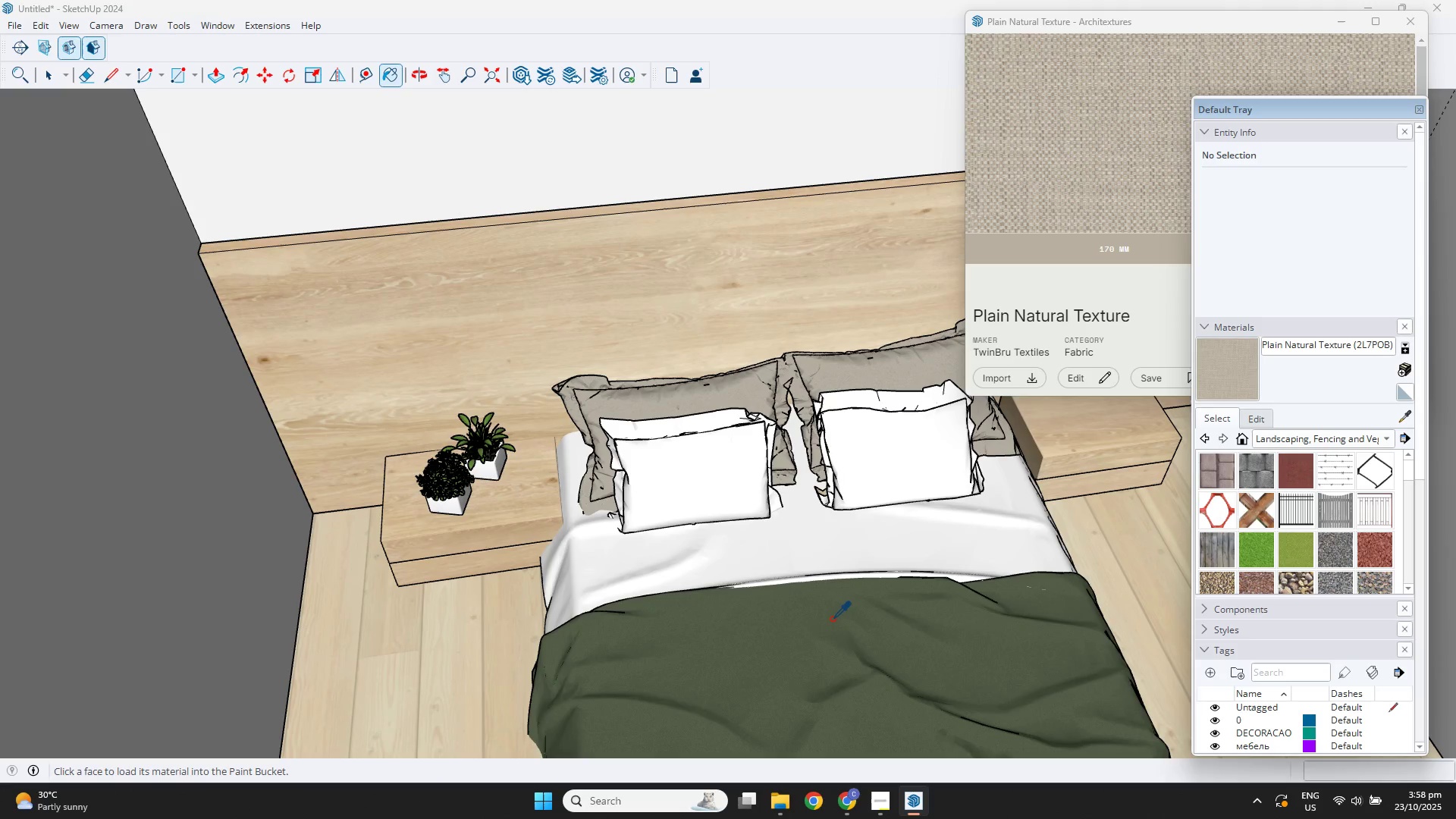 
left_click([831, 619])
 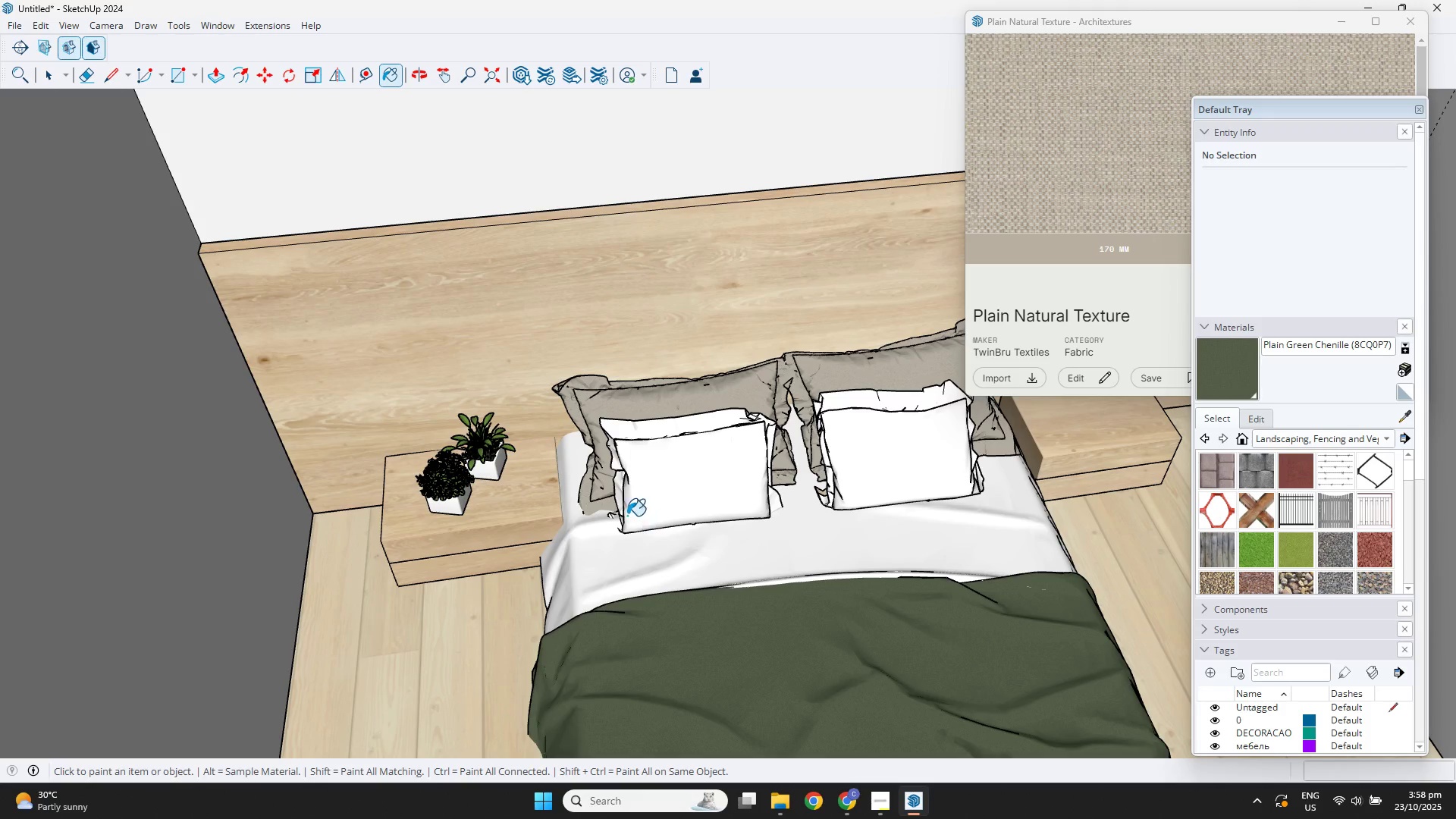 
key(Space)
 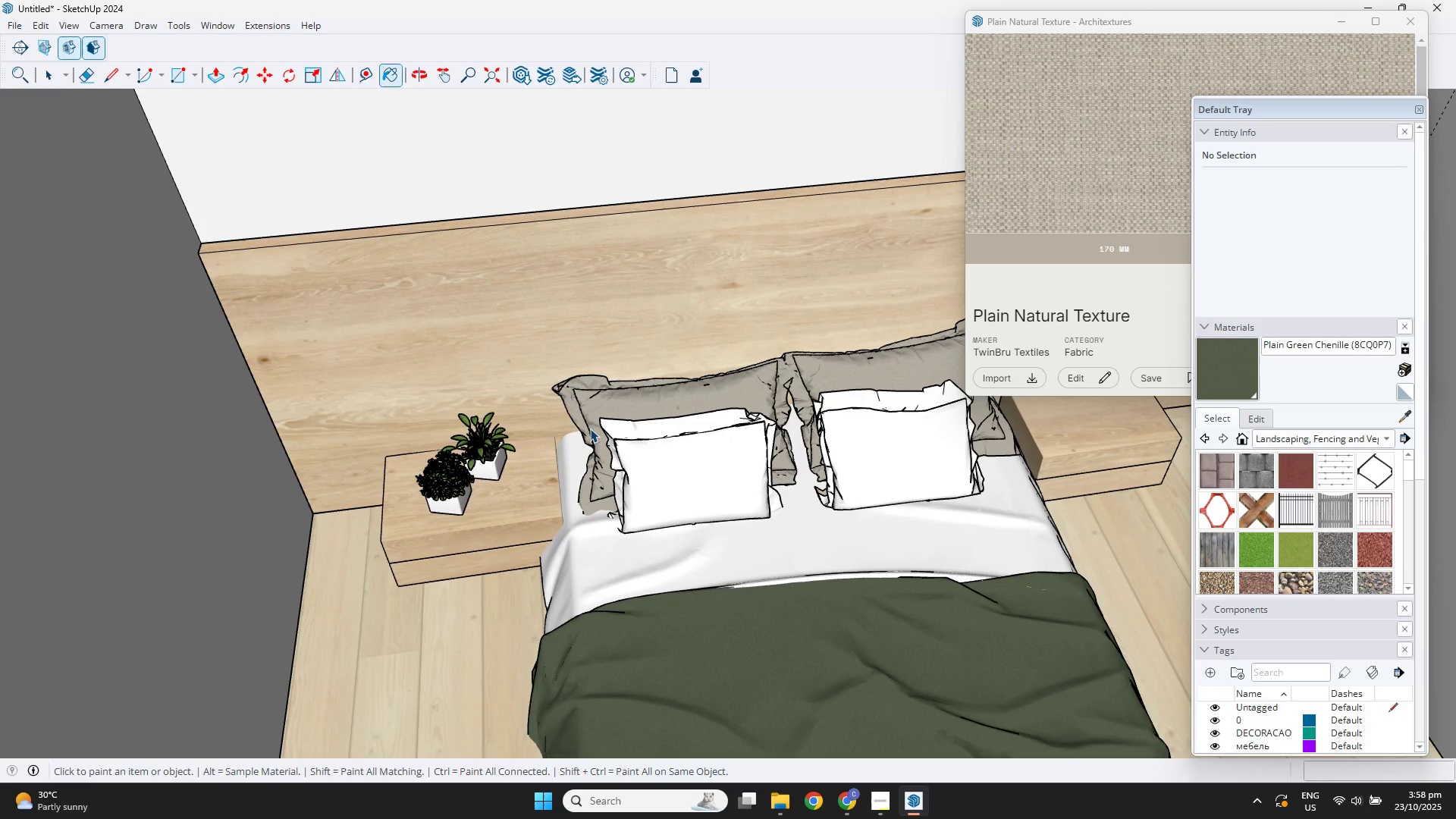 
scroll: coordinate [593, 421], scroll_direction: up, amount: 2.0
 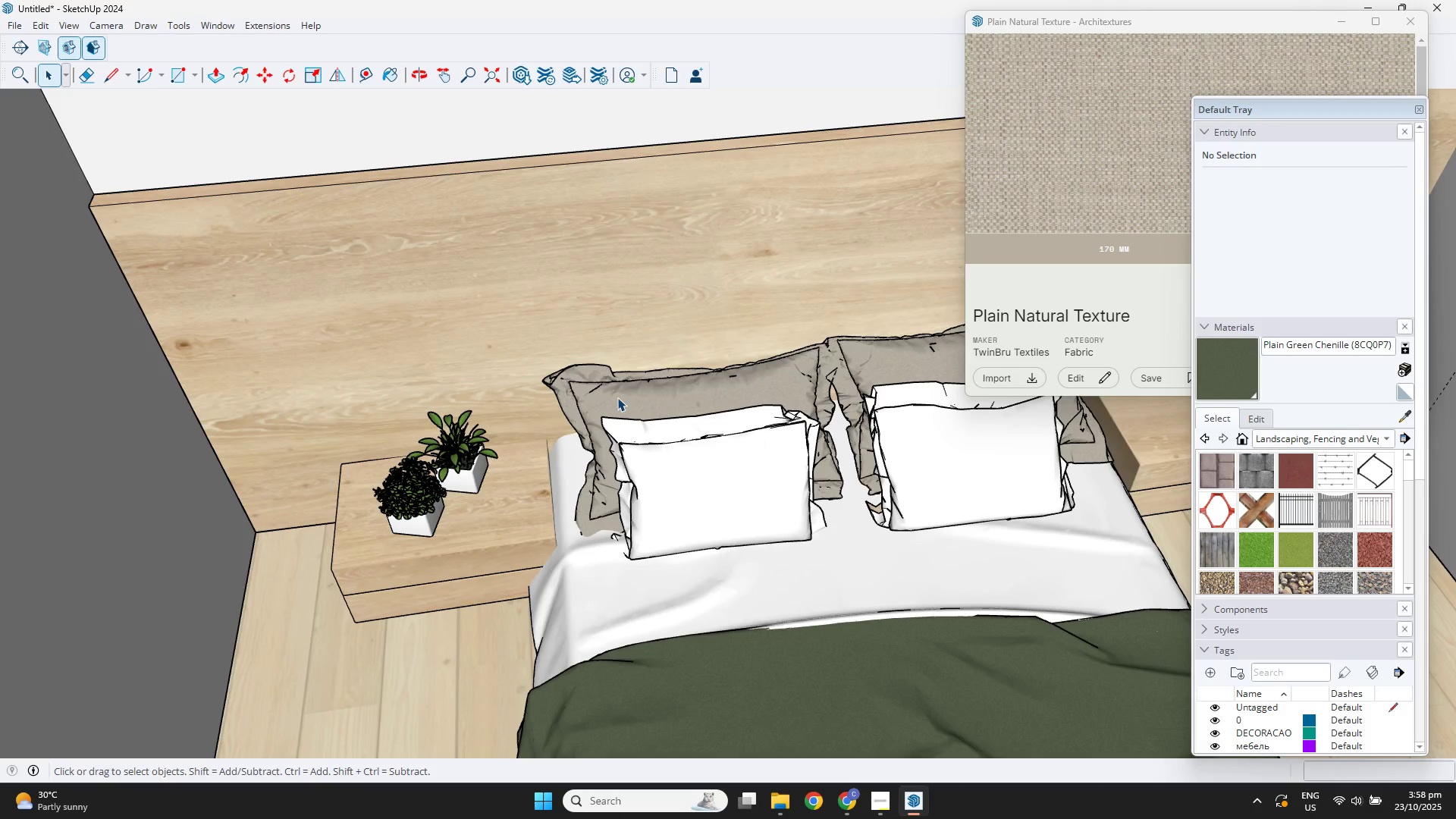 
double_click([617, 397])
 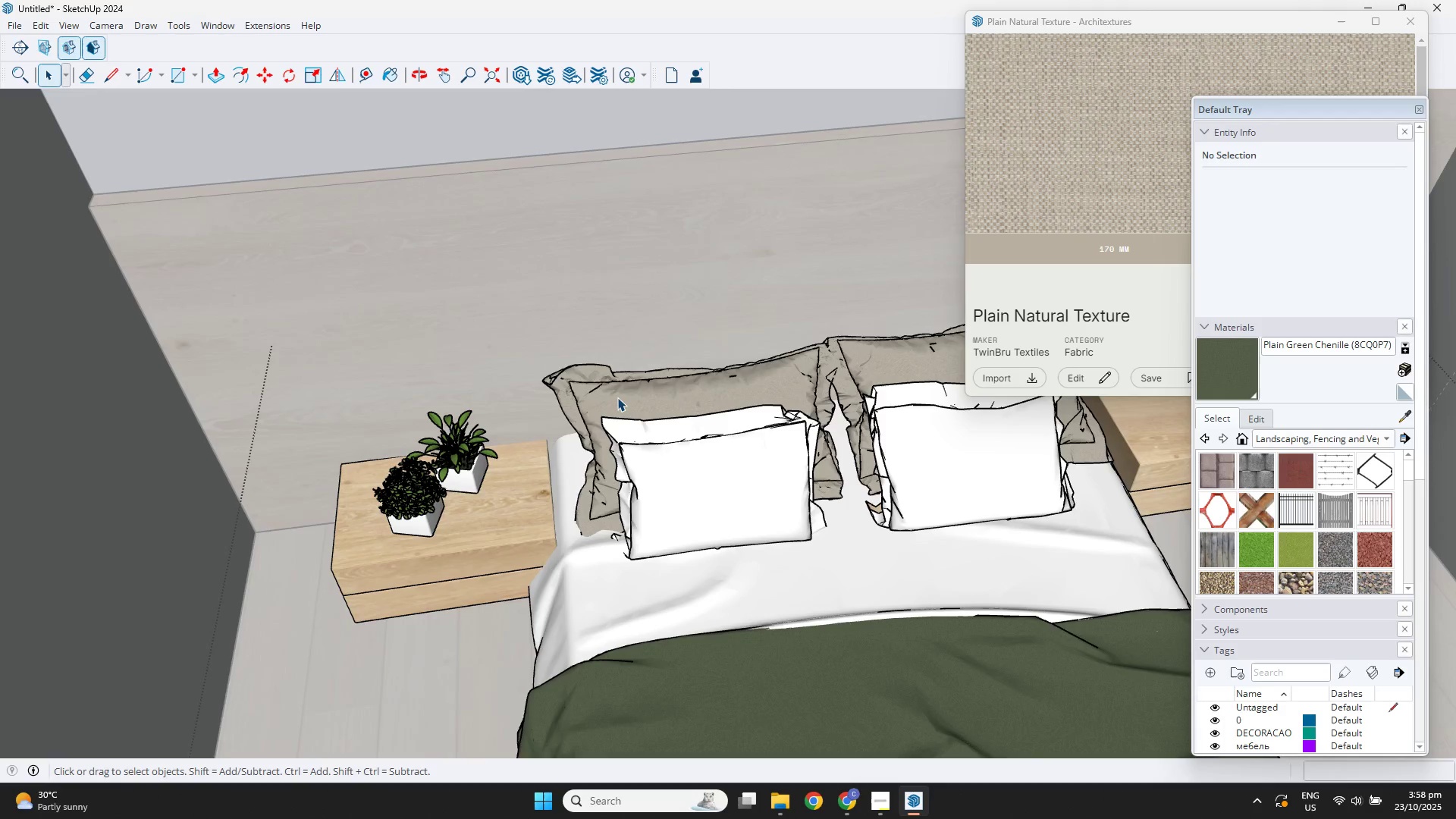 
triple_click([617, 397])
 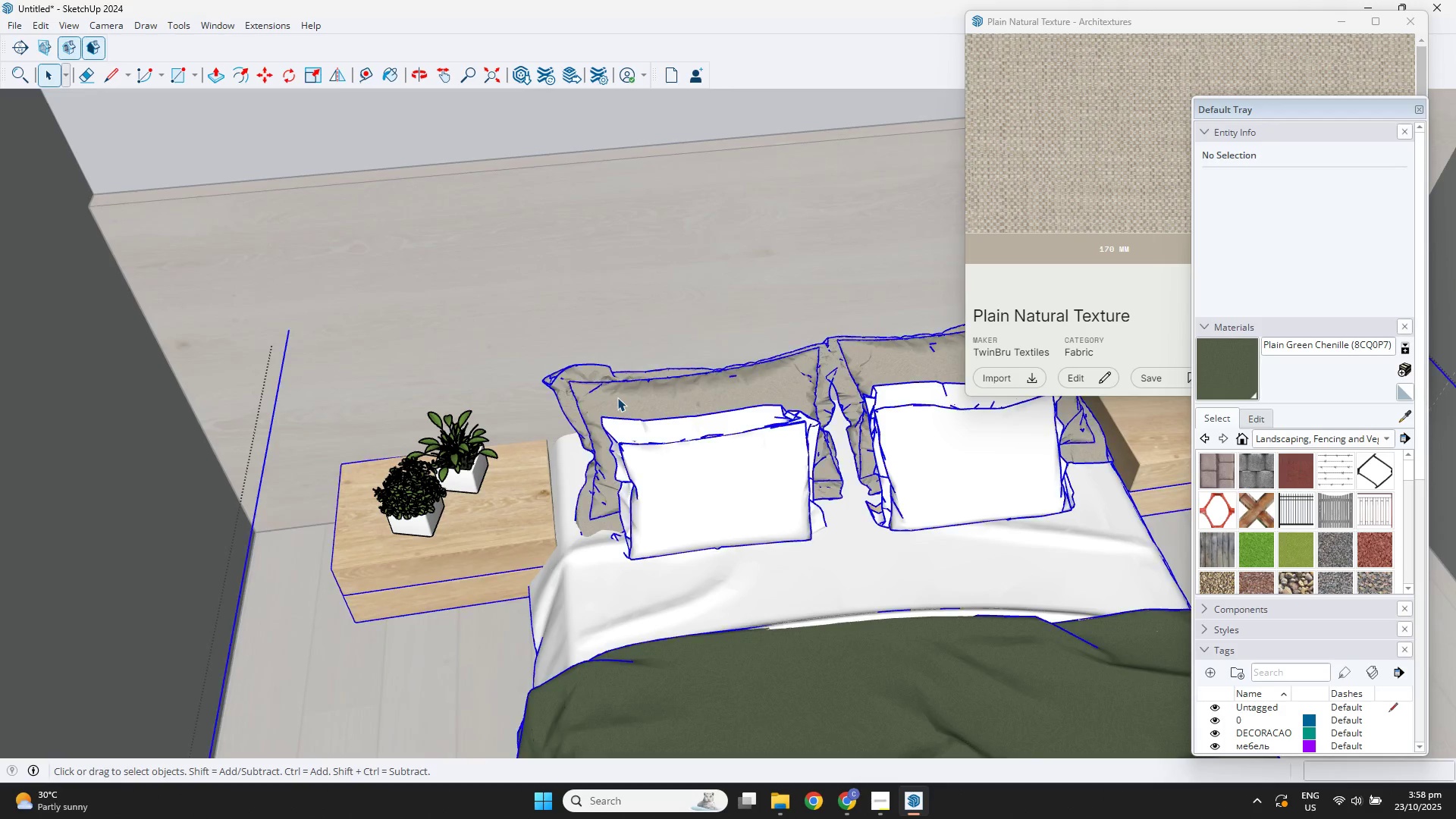 
triple_click([617, 397])
 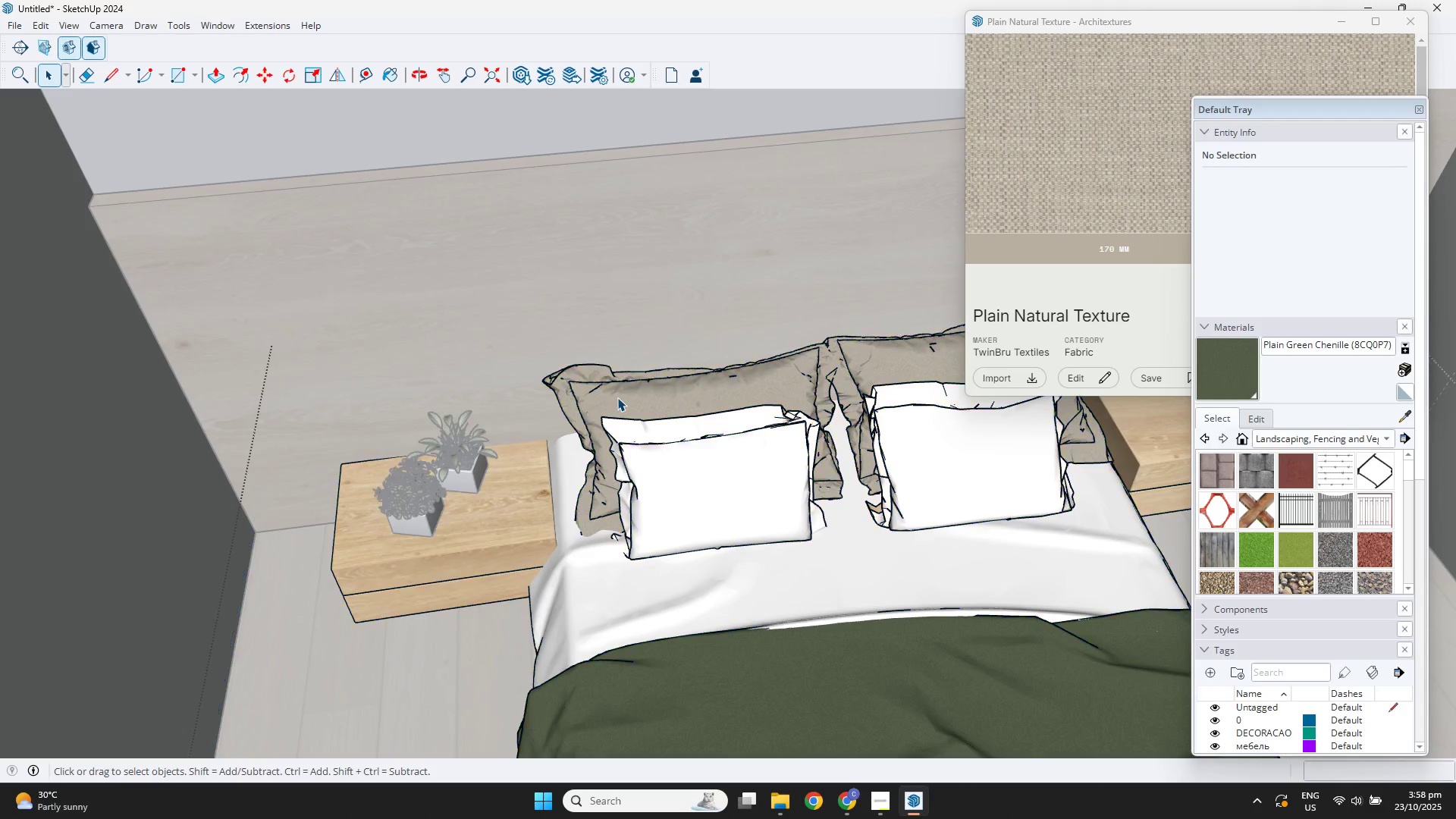 
triple_click([617, 397])
 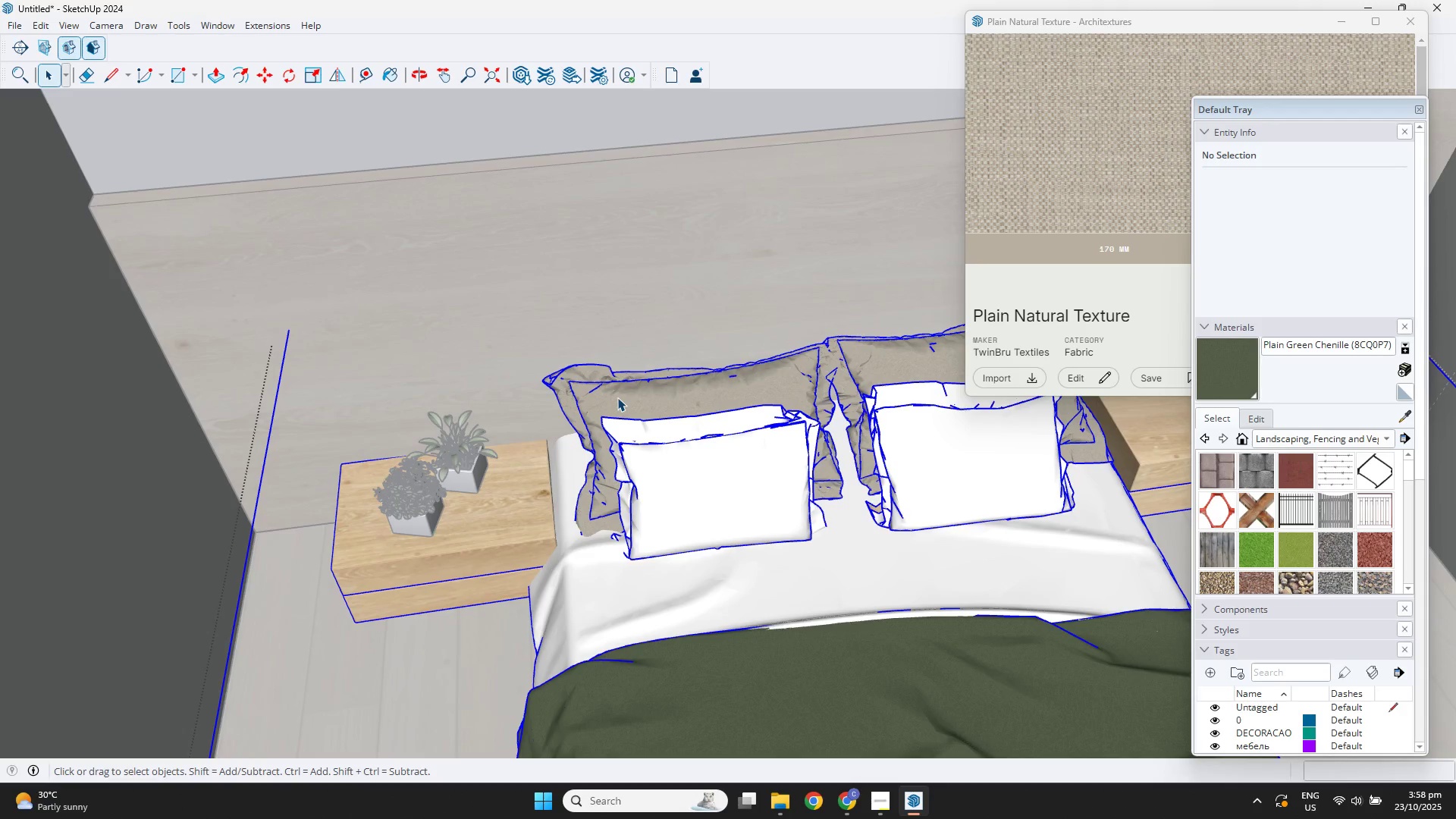 
triple_click([617, 397])
 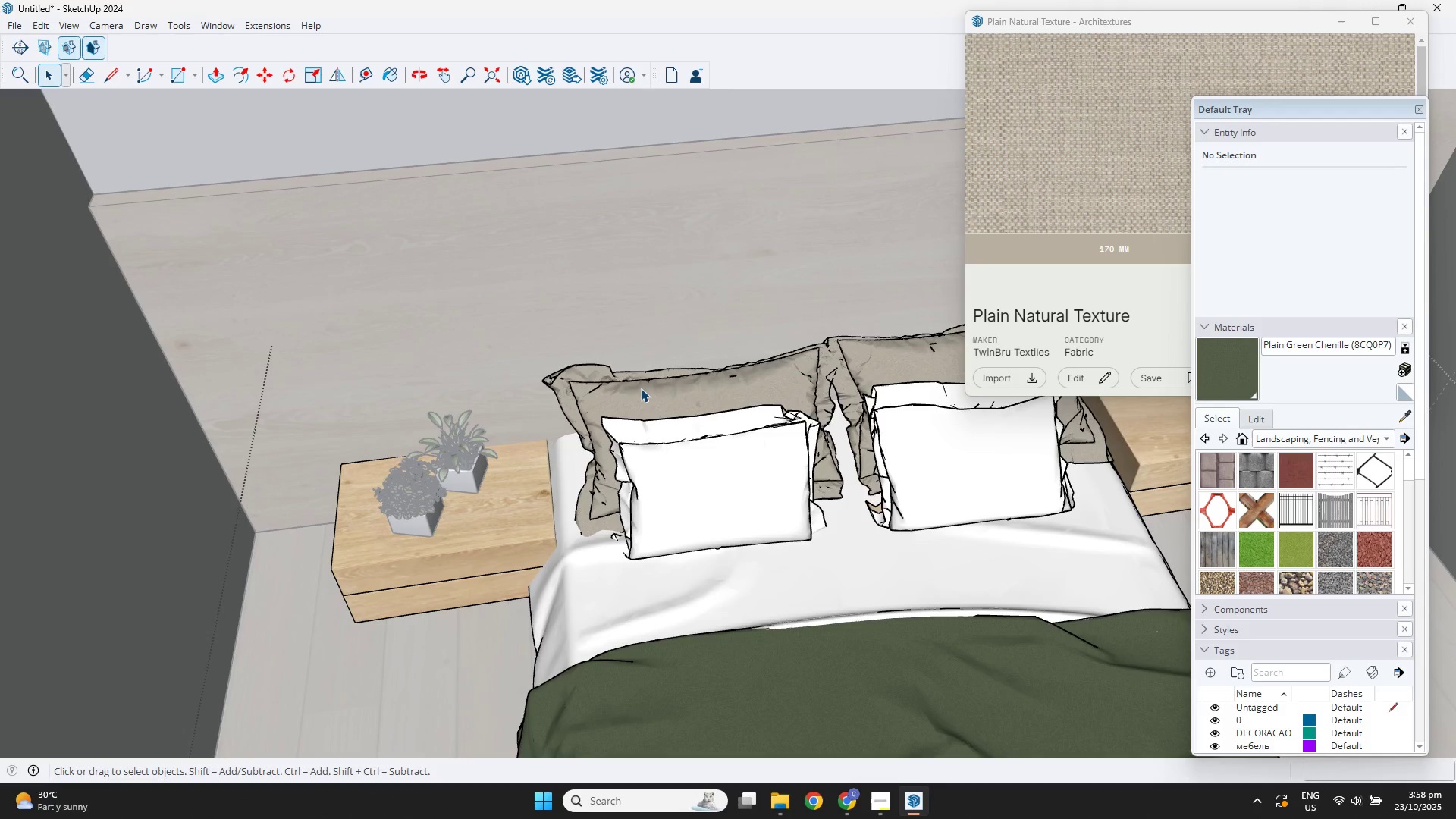 
triple_click([641, 388])
 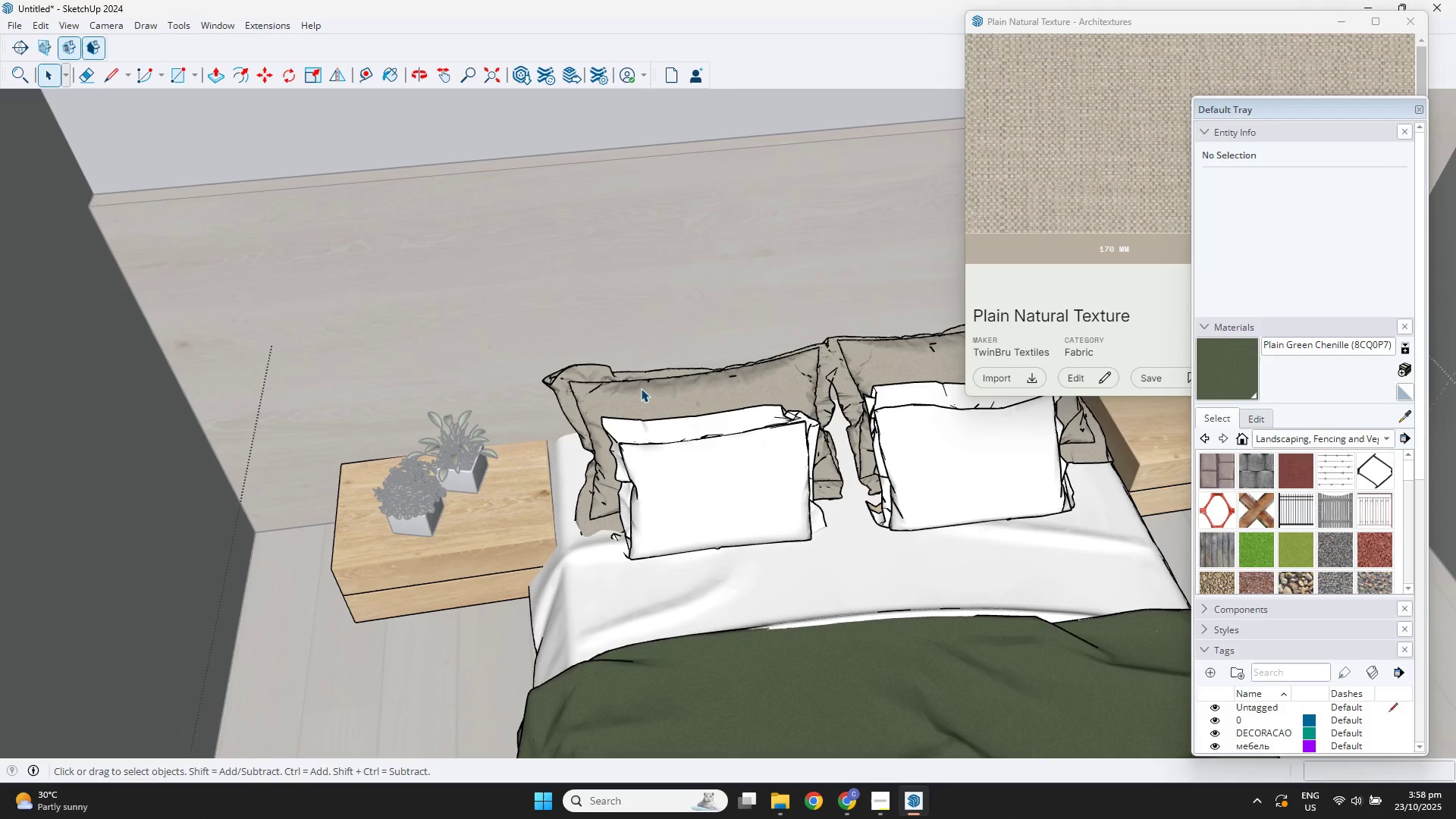 
triple_click([641, 388])
 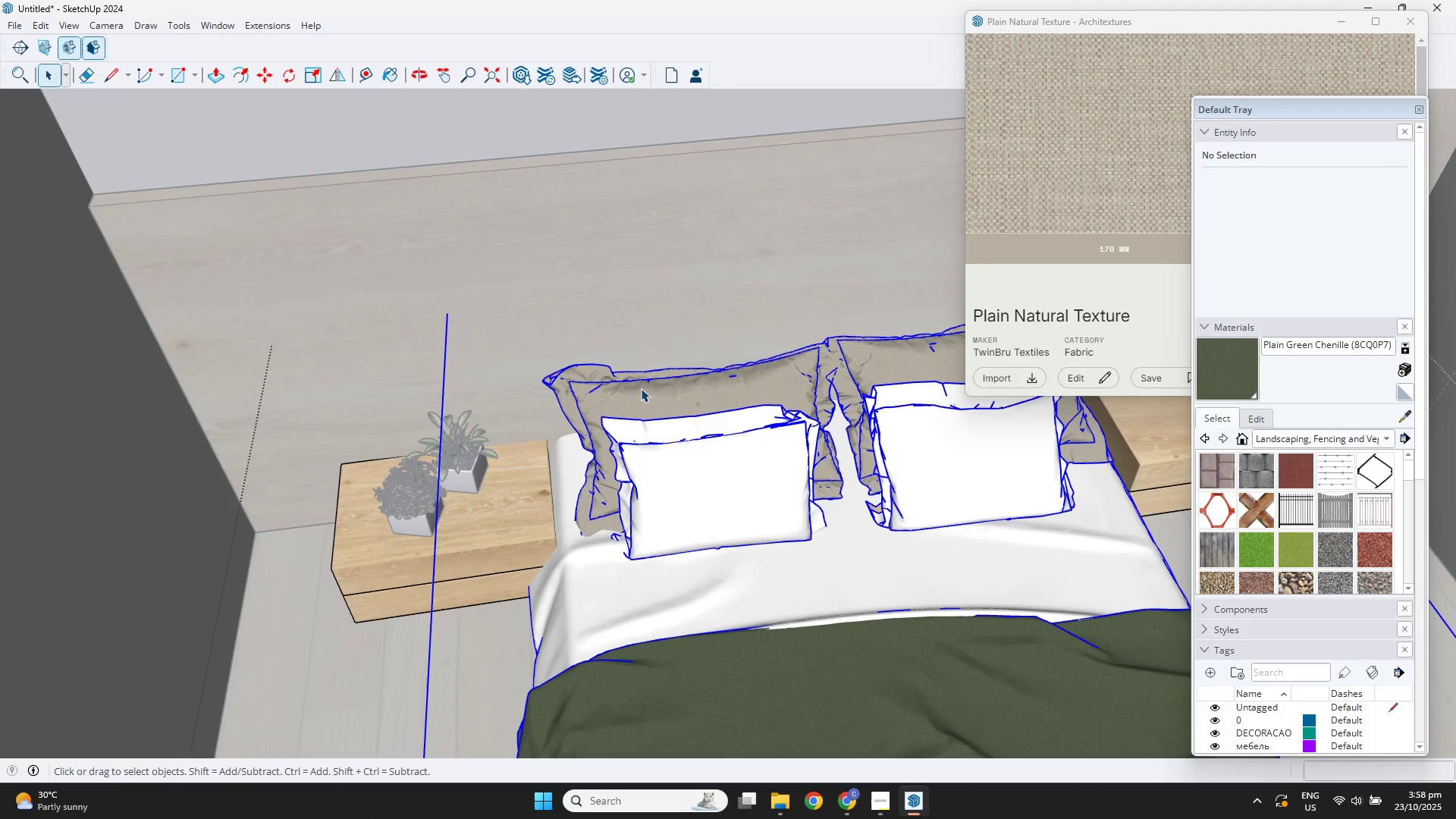 
triple_click([641, 388])
 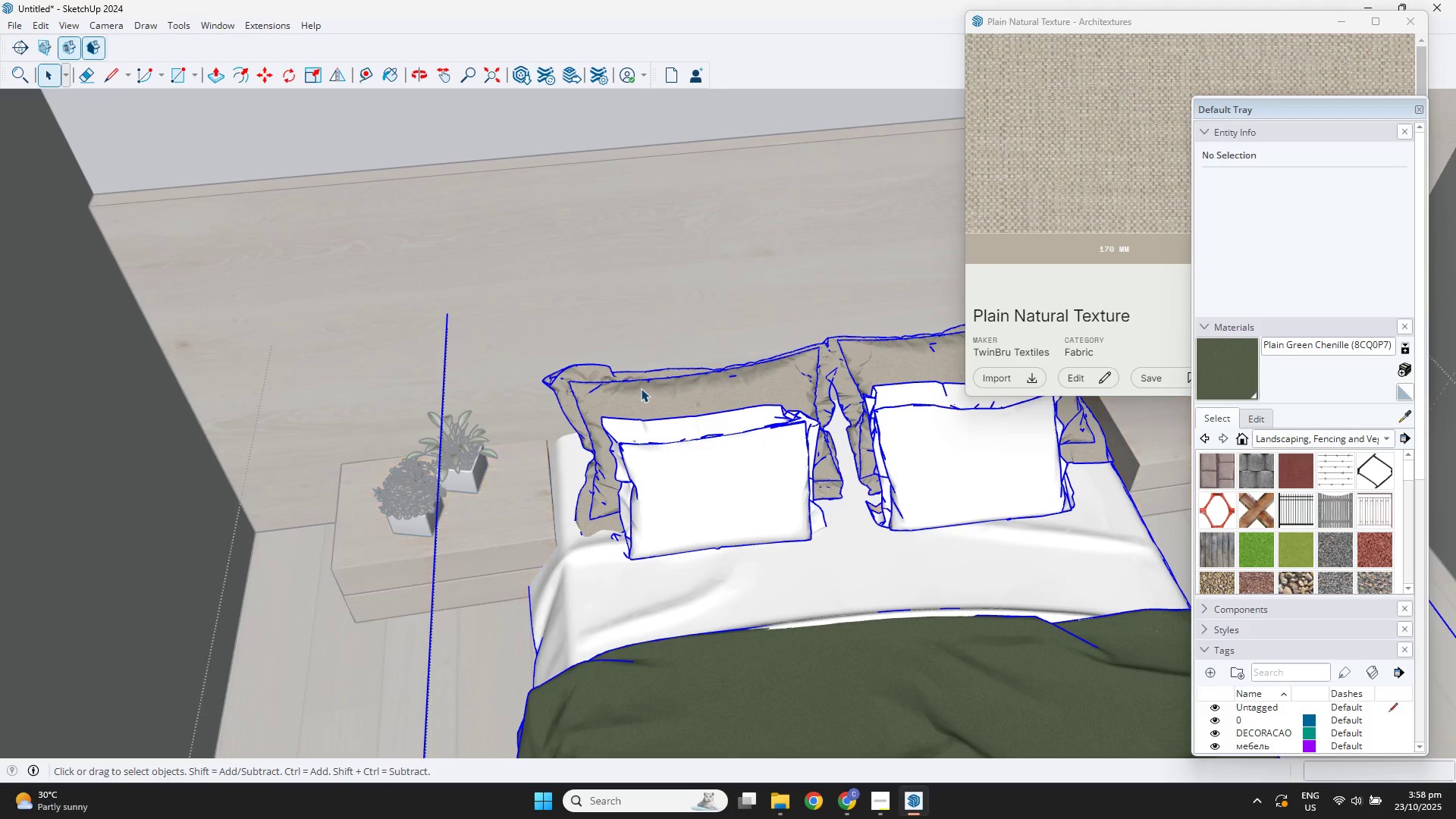 
triple_click([641, 388])
 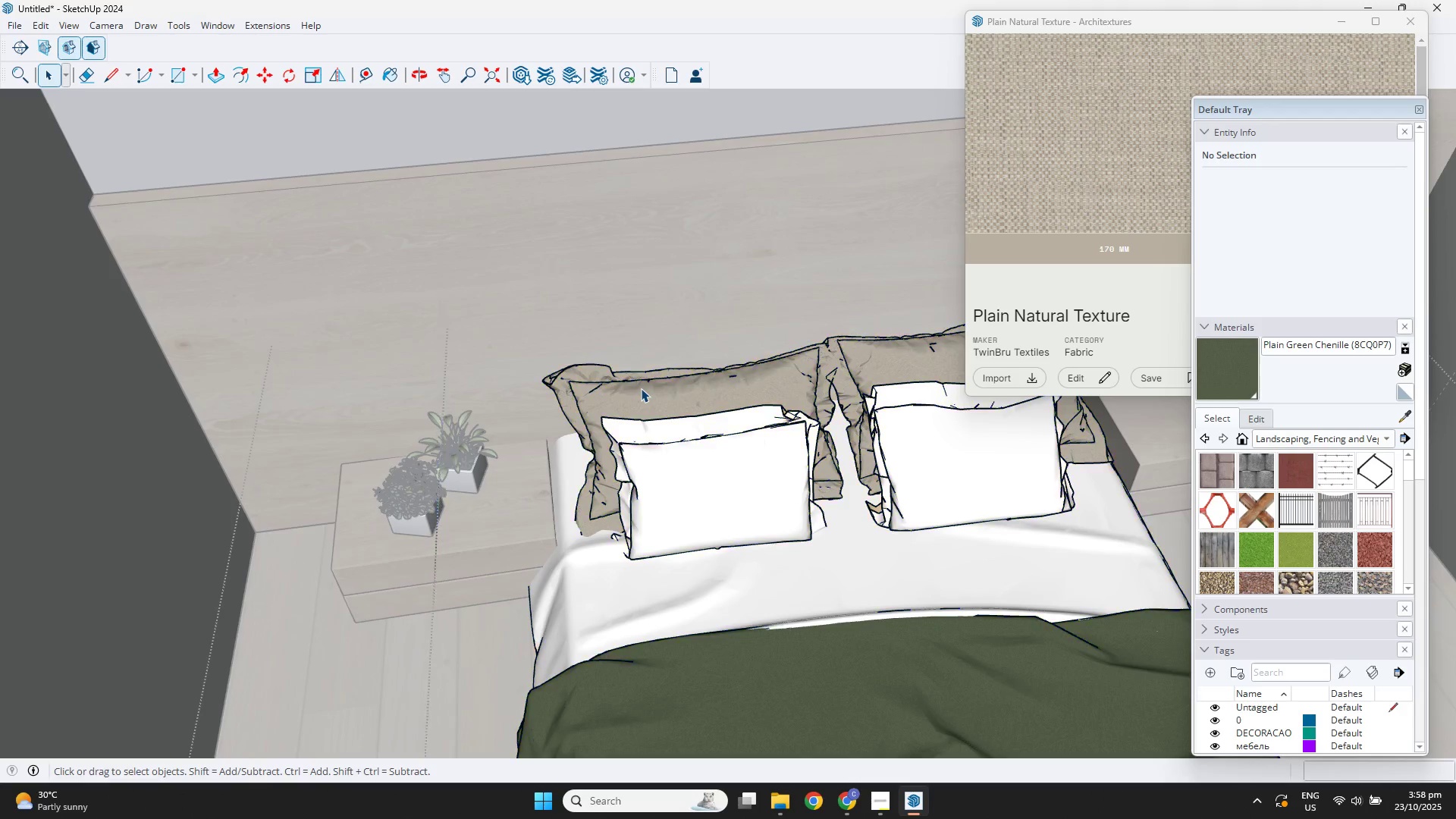 
triple_click([641, 388])
 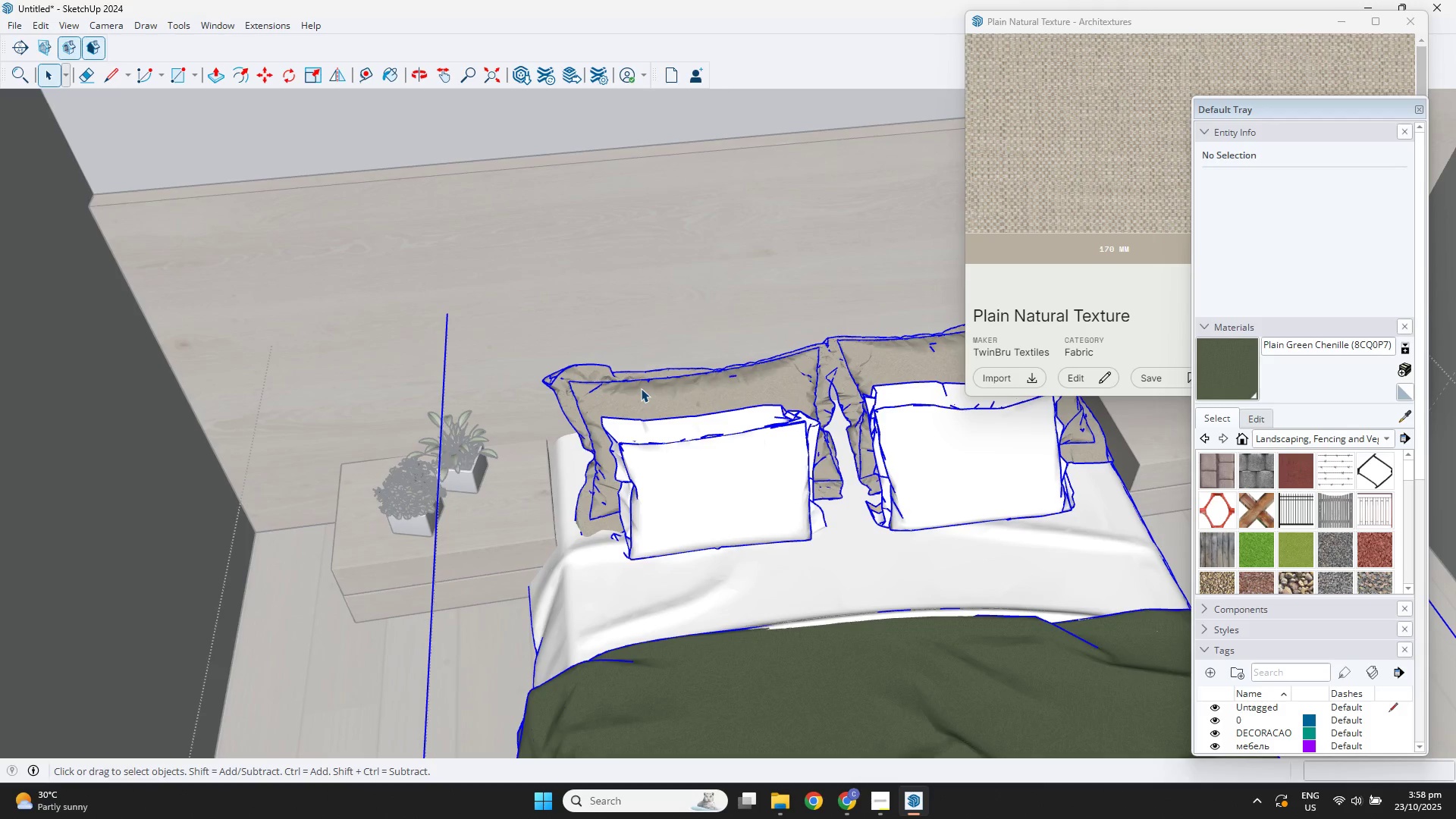 
triple_click([641, 388])
 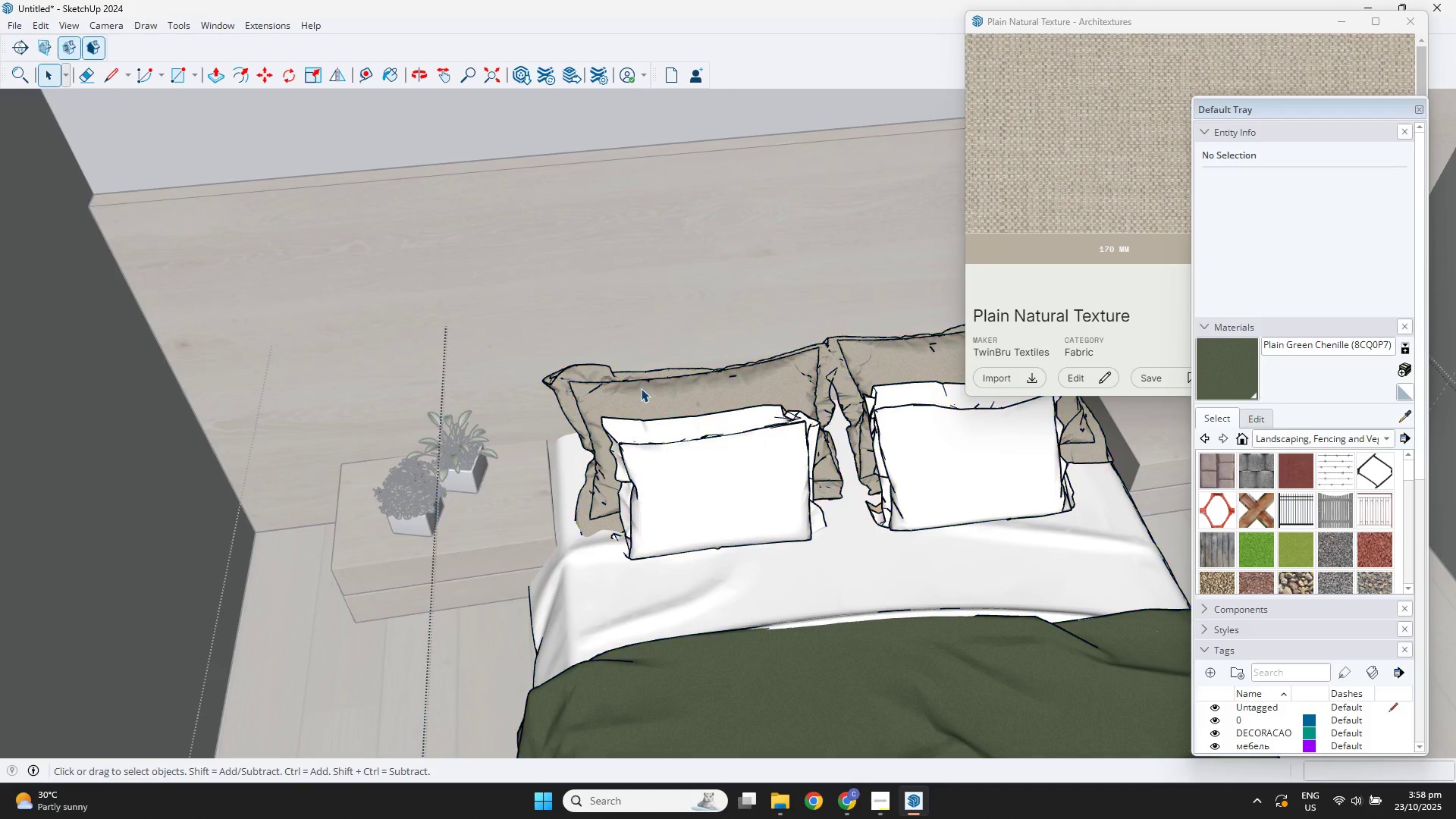 
triple_click([641, 388])
 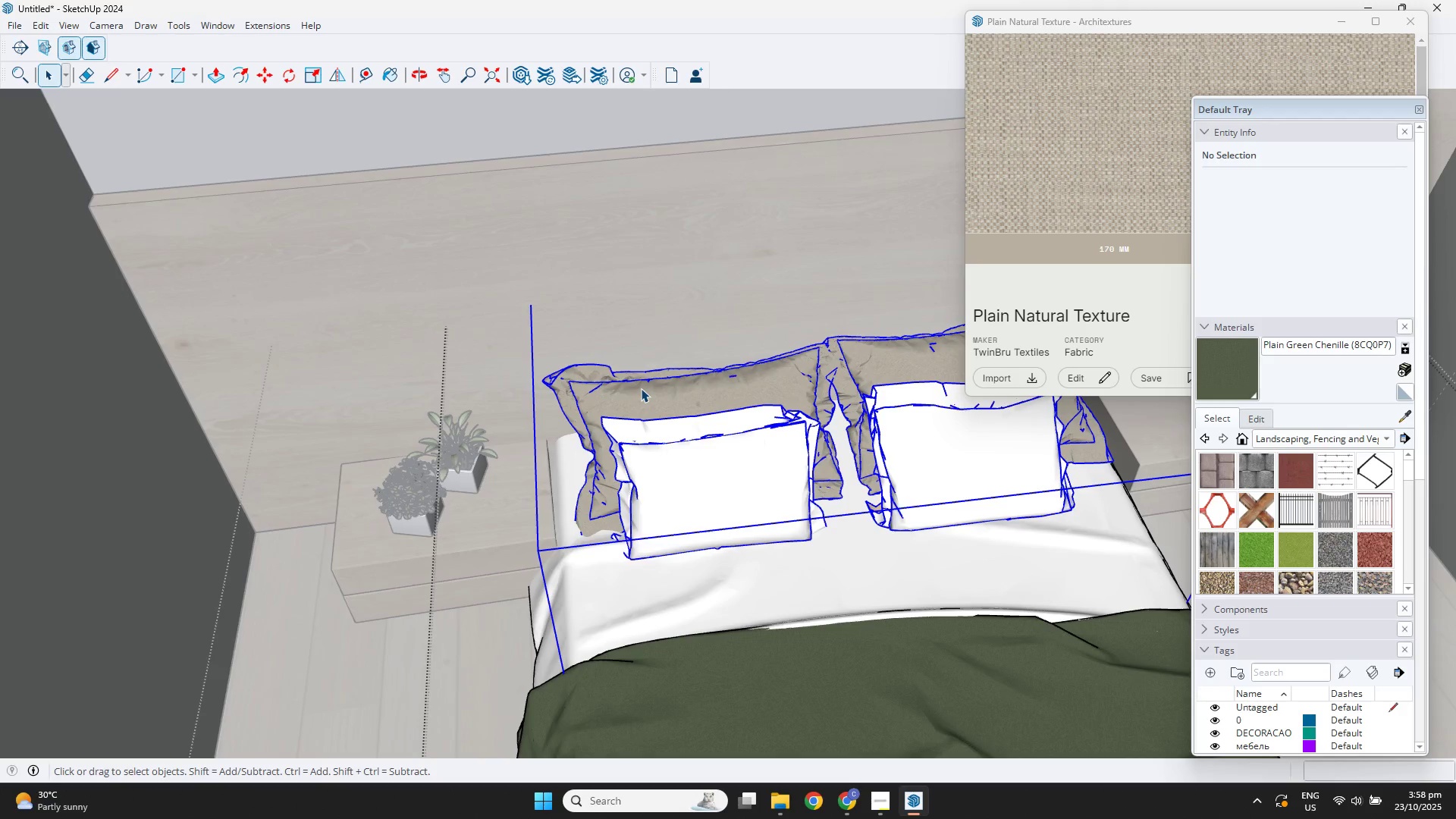 
triple_click([641, 388])
 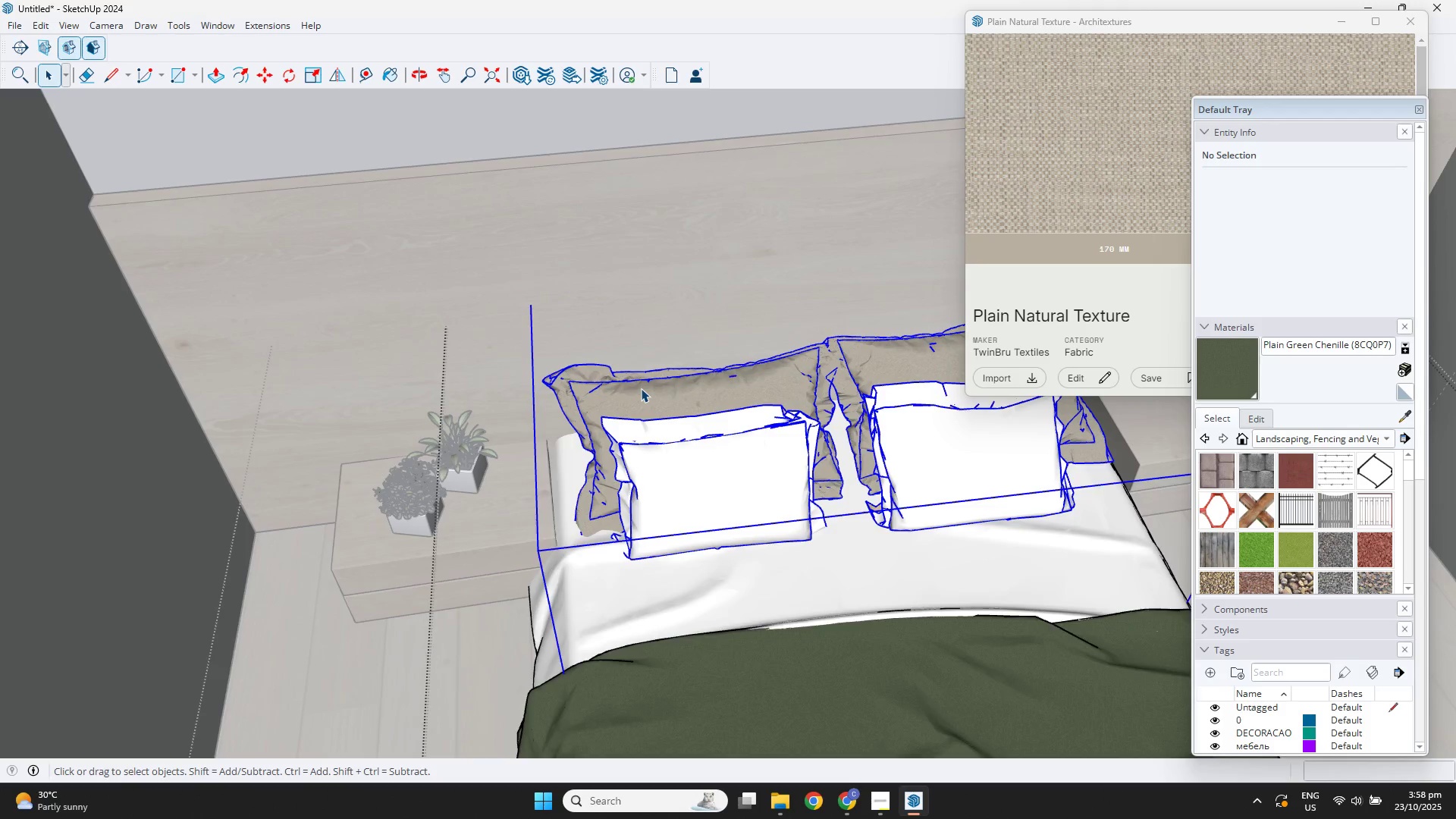 
triple_click([641, 388])
 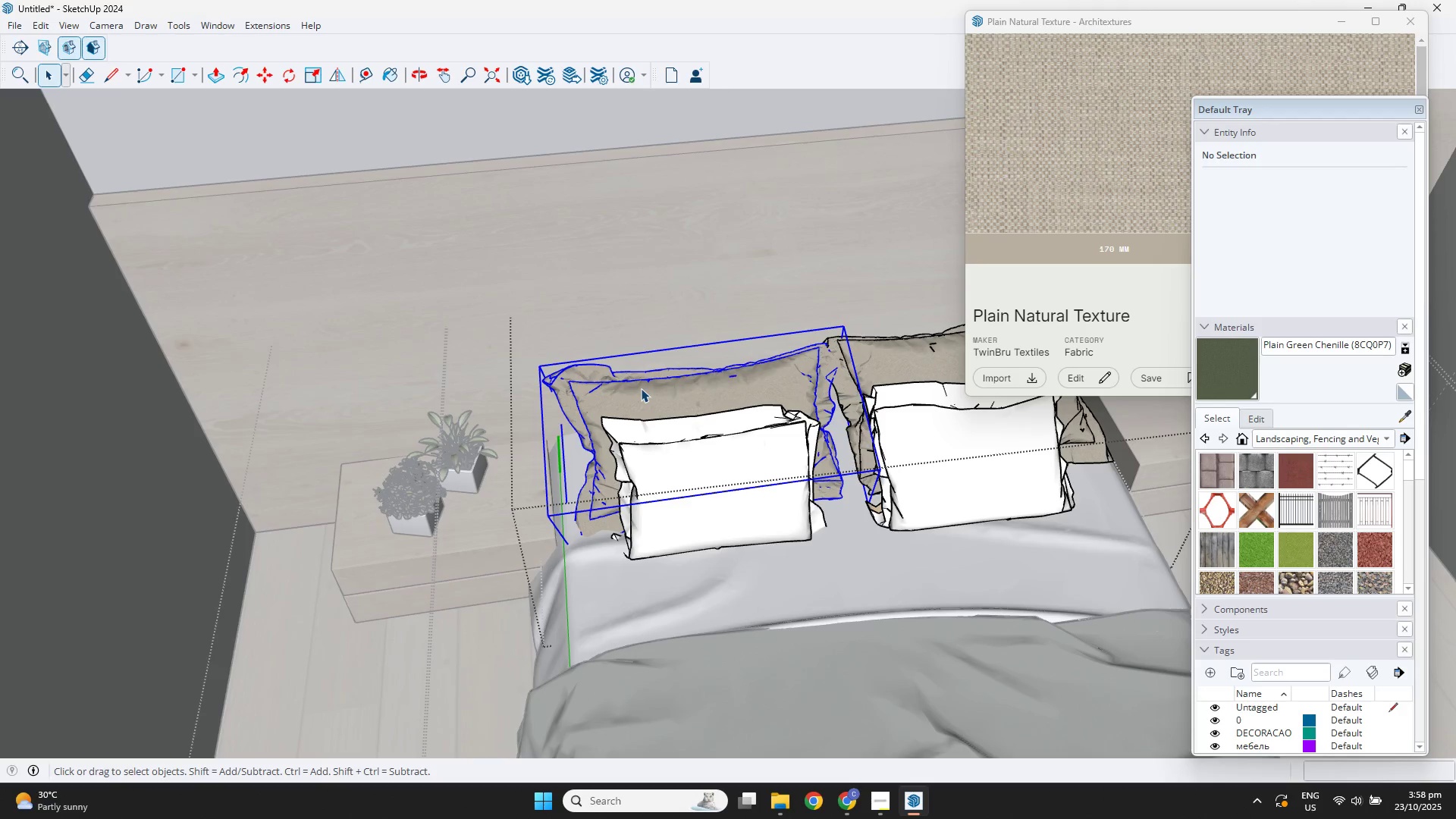 
triple_click([641, 388])
 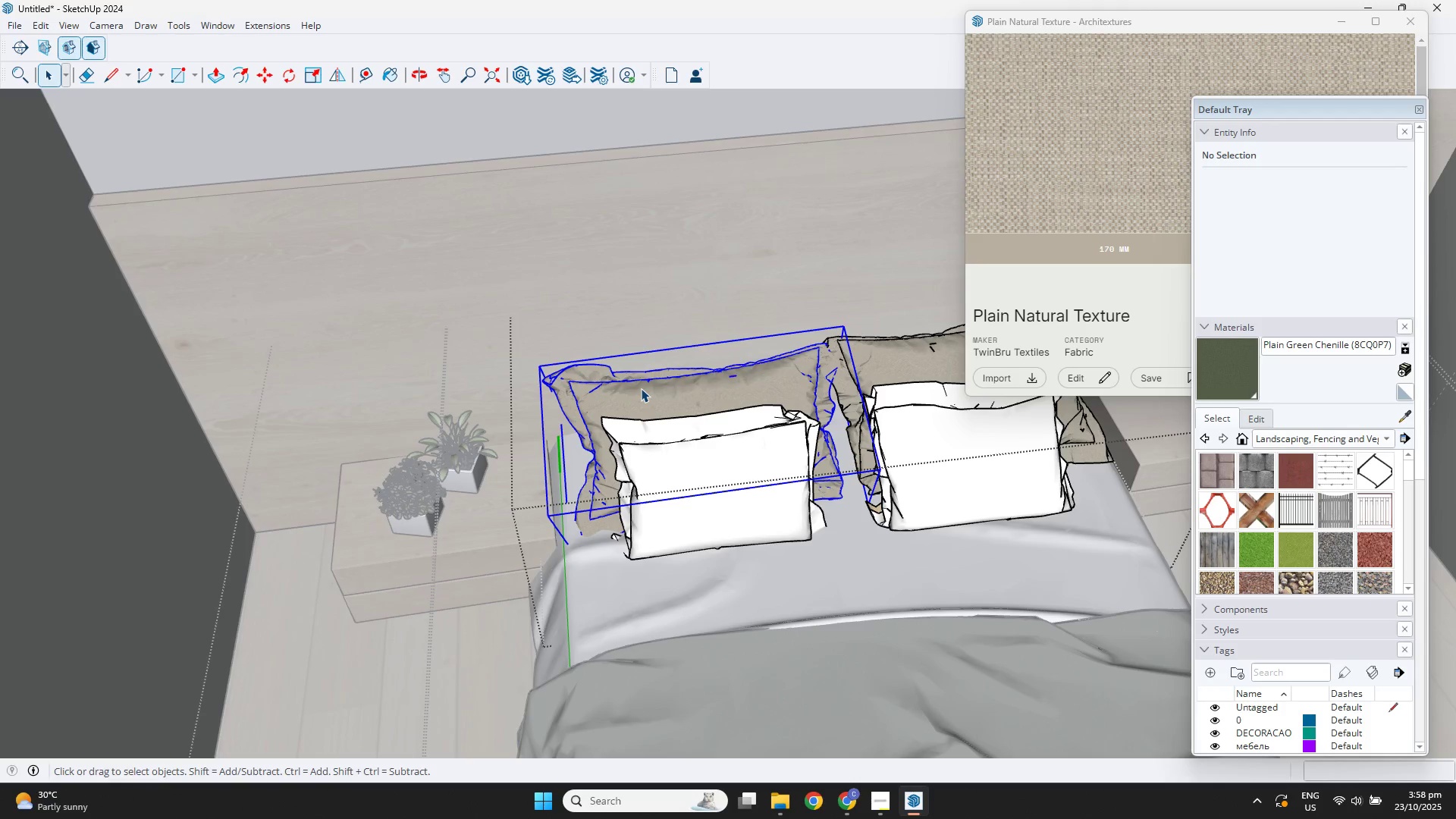 
triple_click([641, 388])
 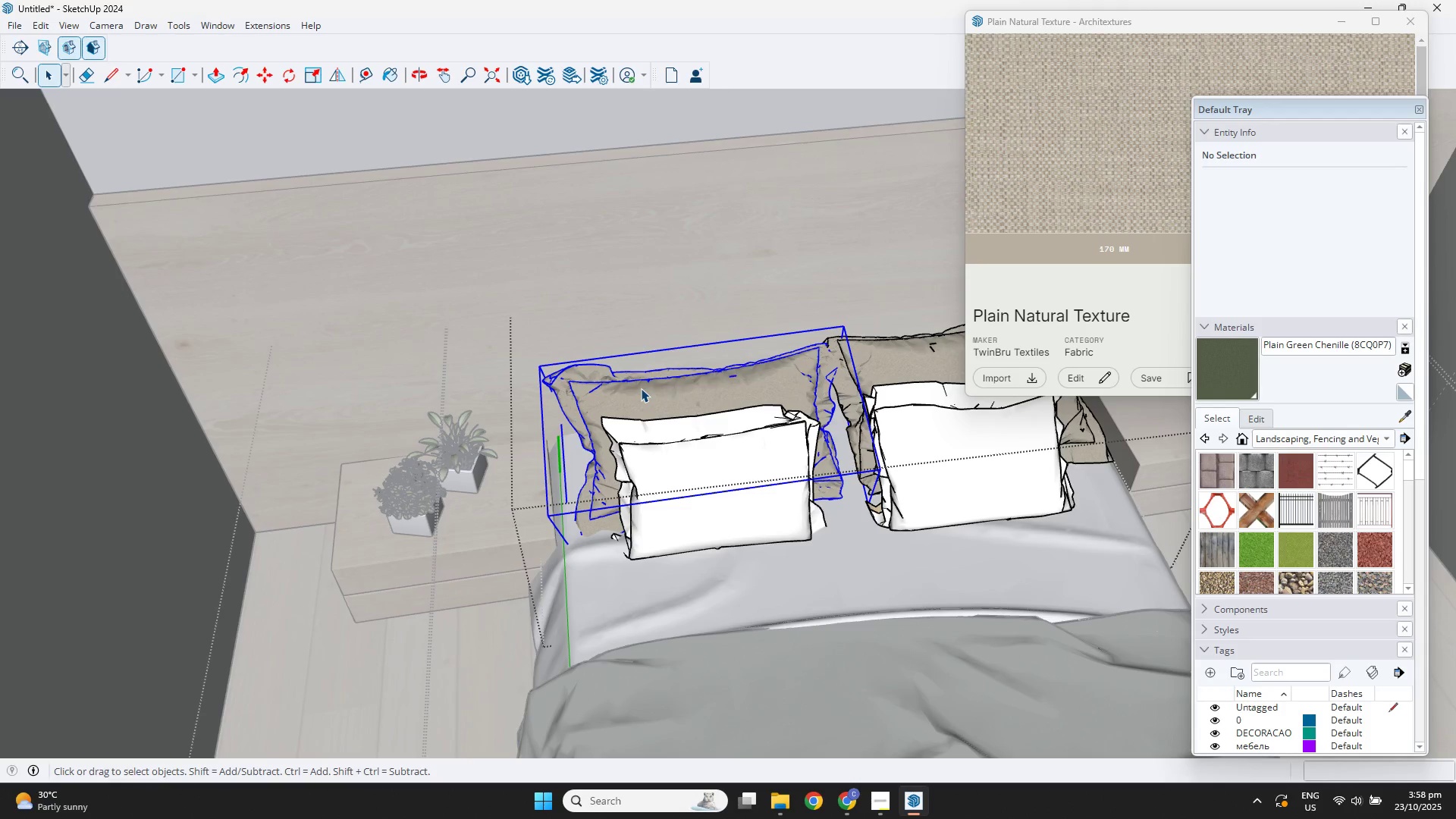 
triple_click([641, 388])
 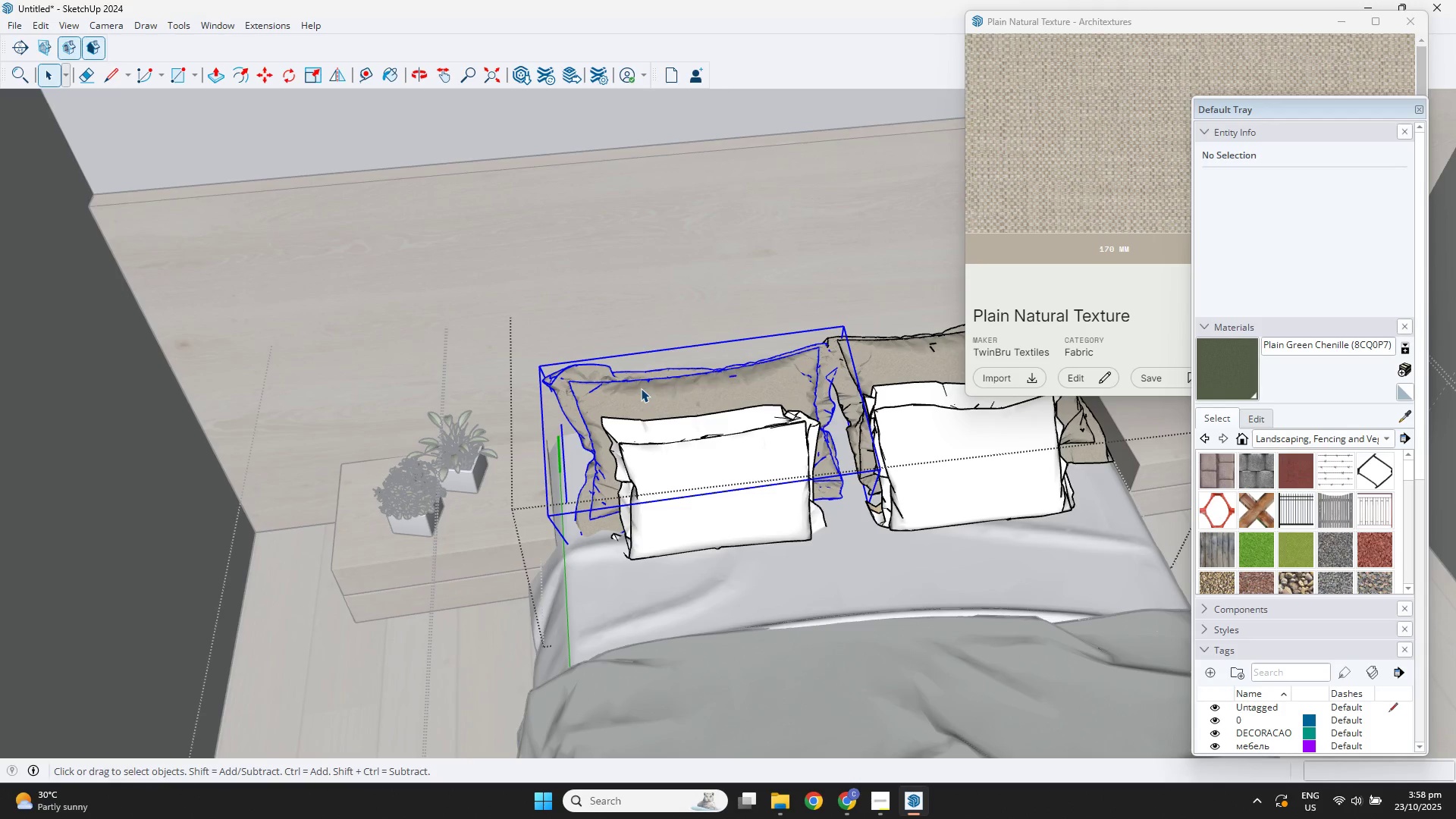 
triple_click([641, 388])
 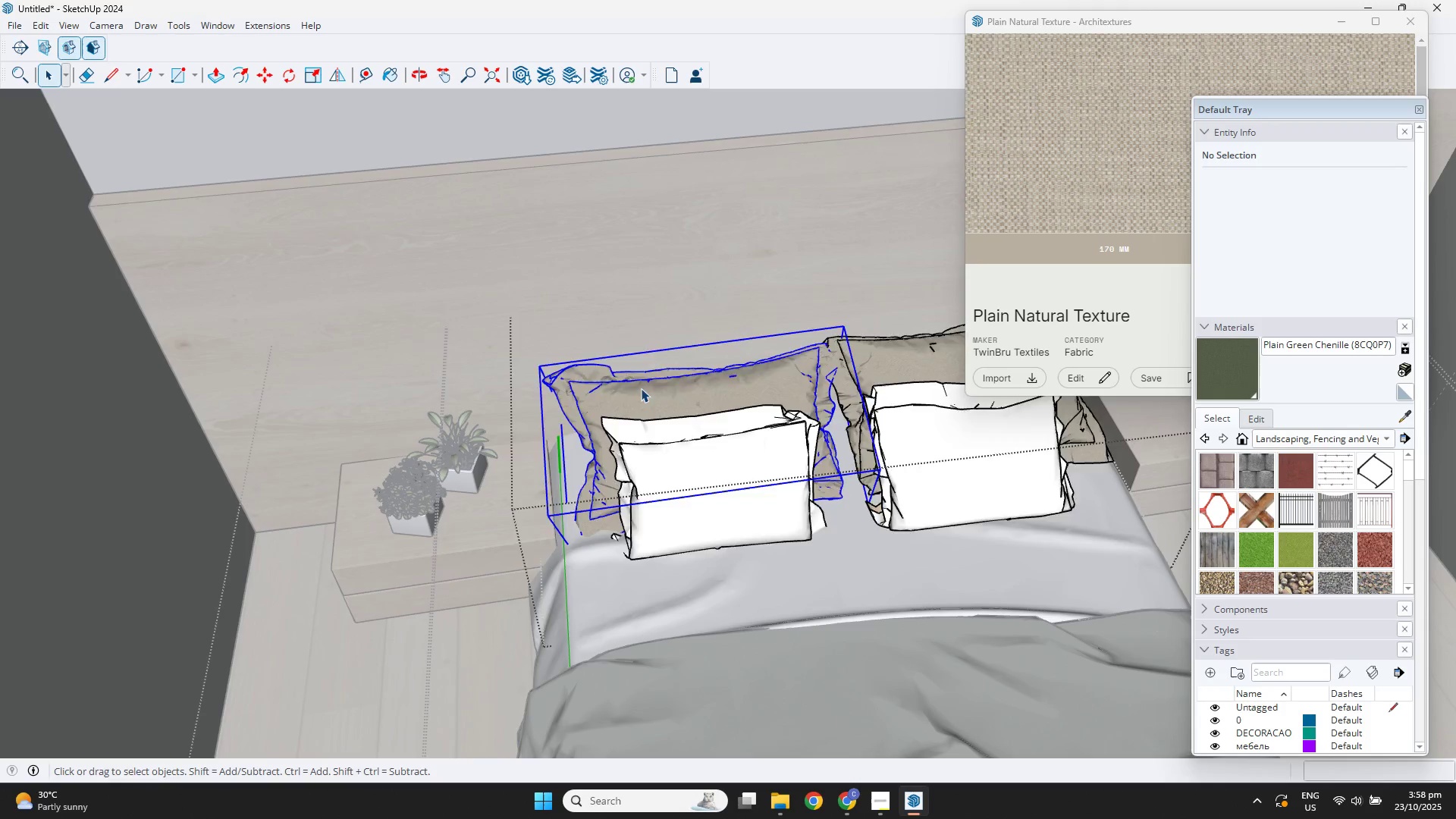 
triple_click([641, 388])
 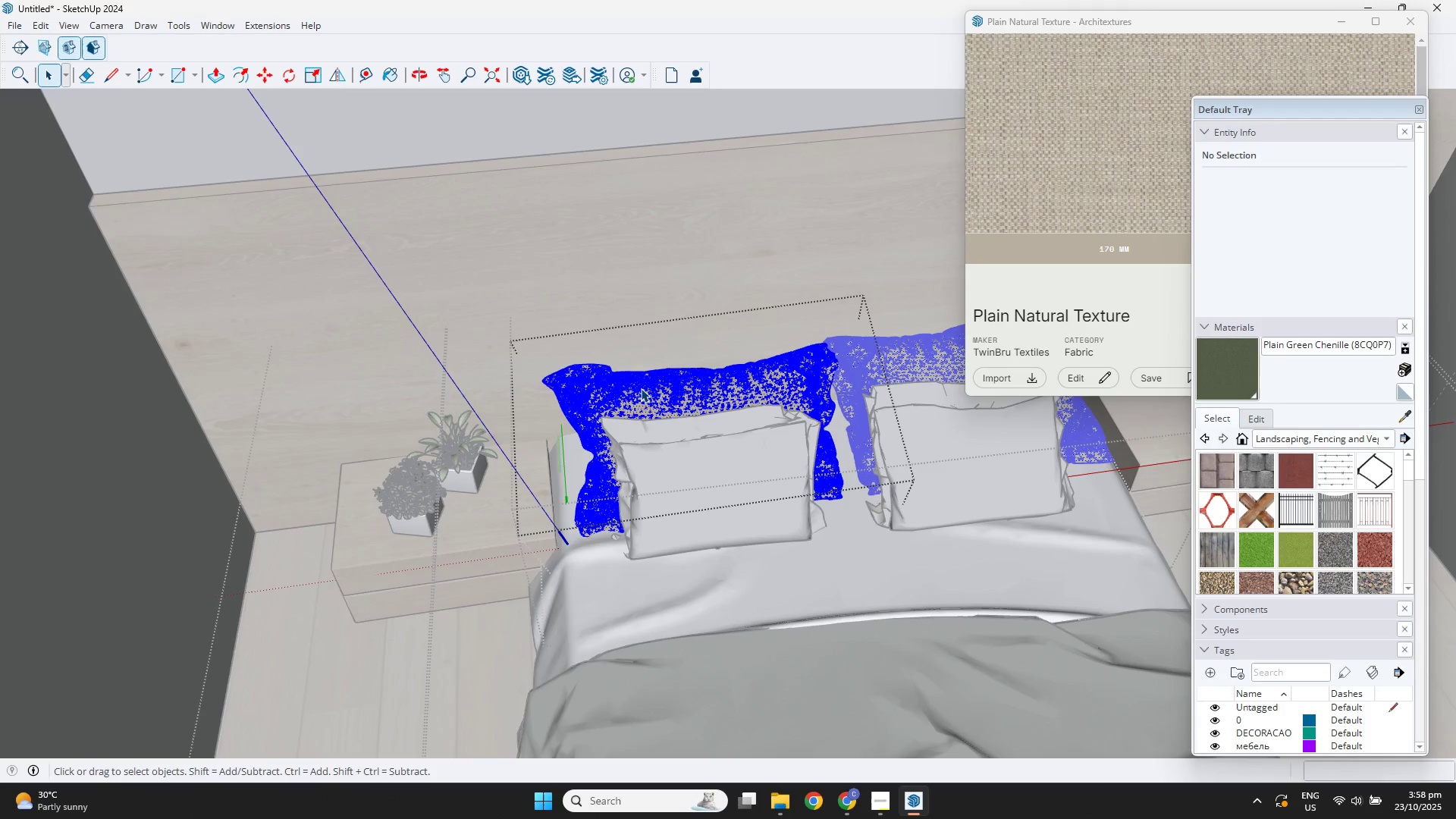 
triple_click([641, 388])
 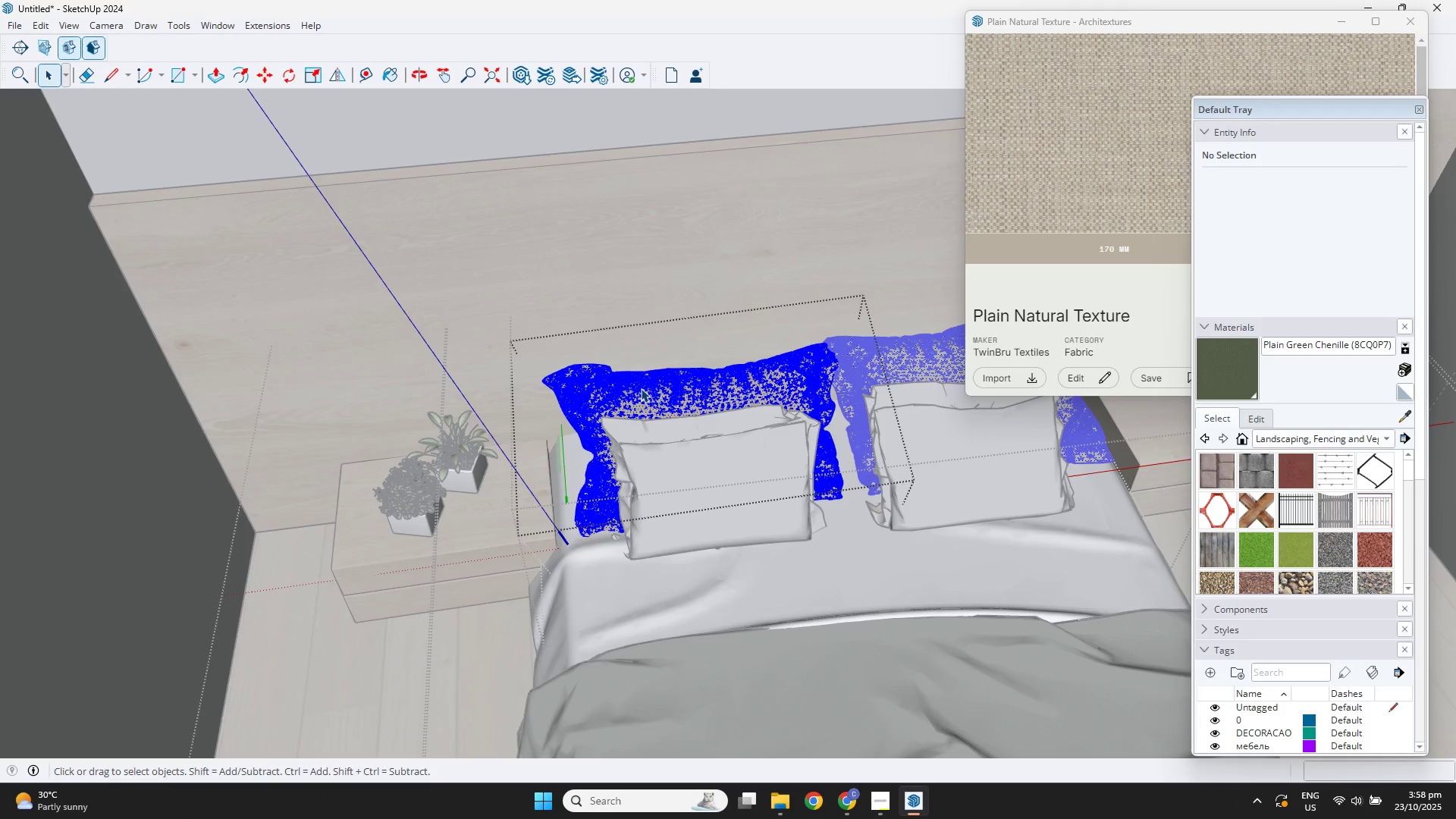 
key(B)
 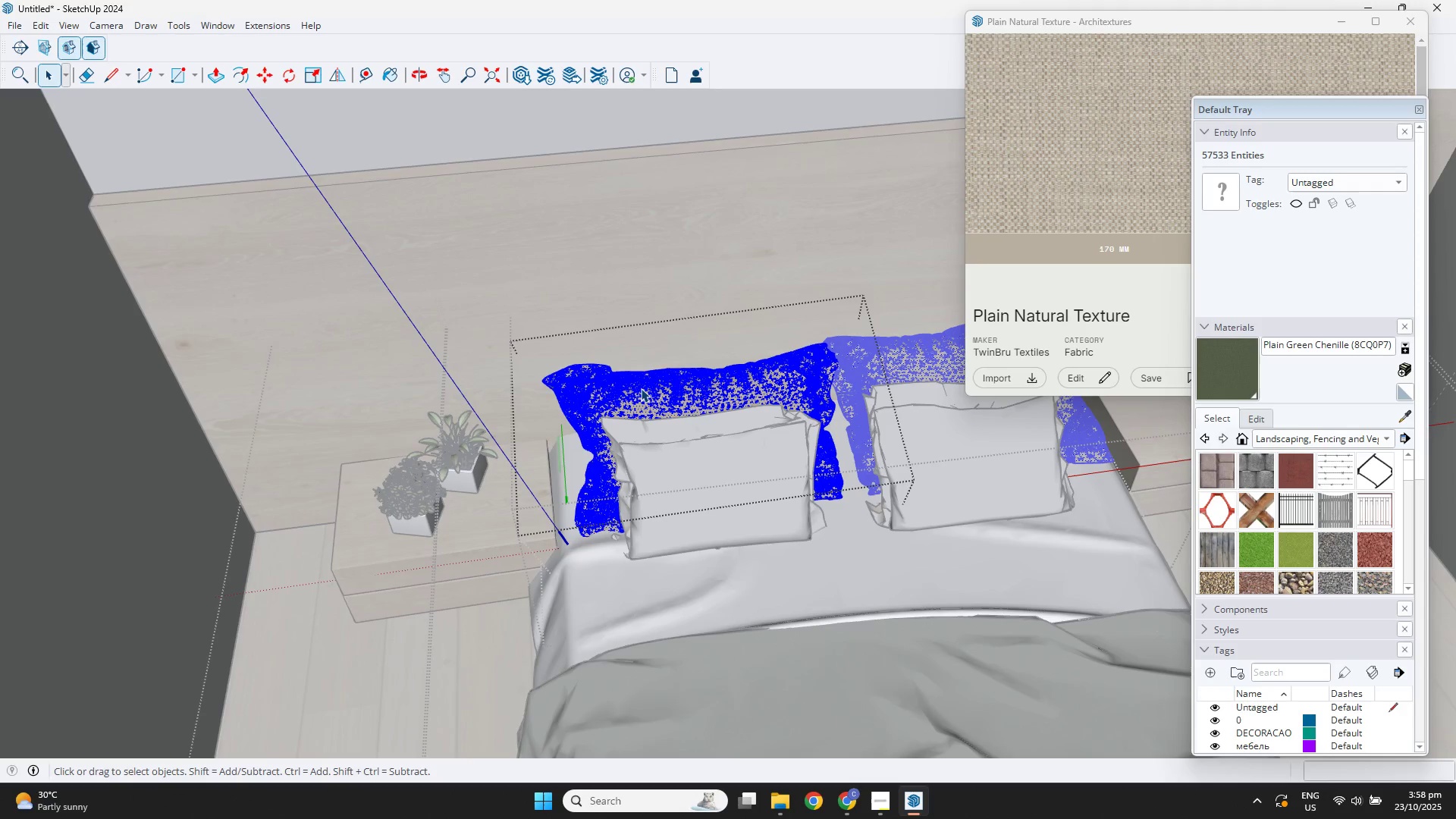 
left_click([641, 388])
 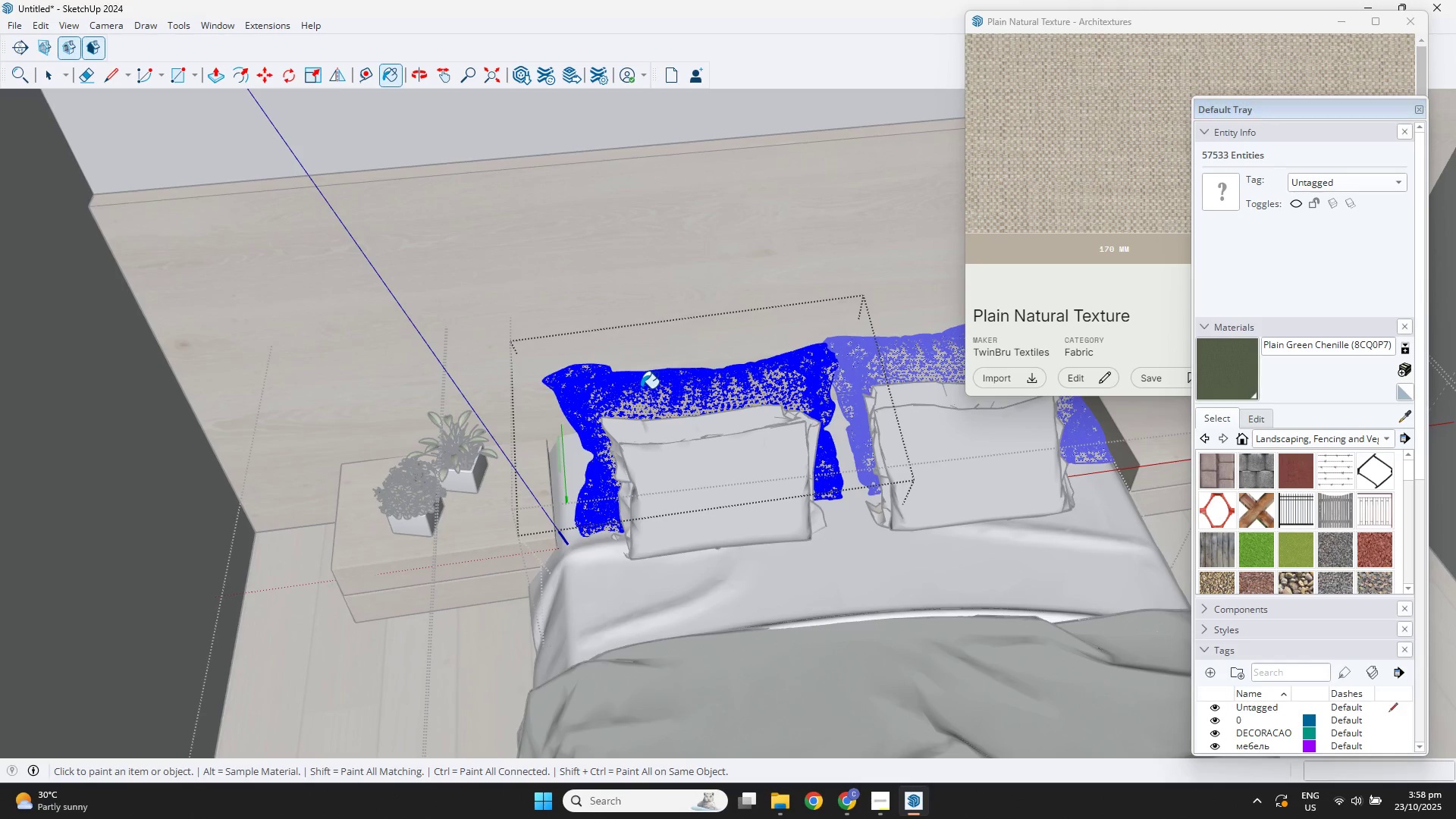 
double_click([641, 388])
 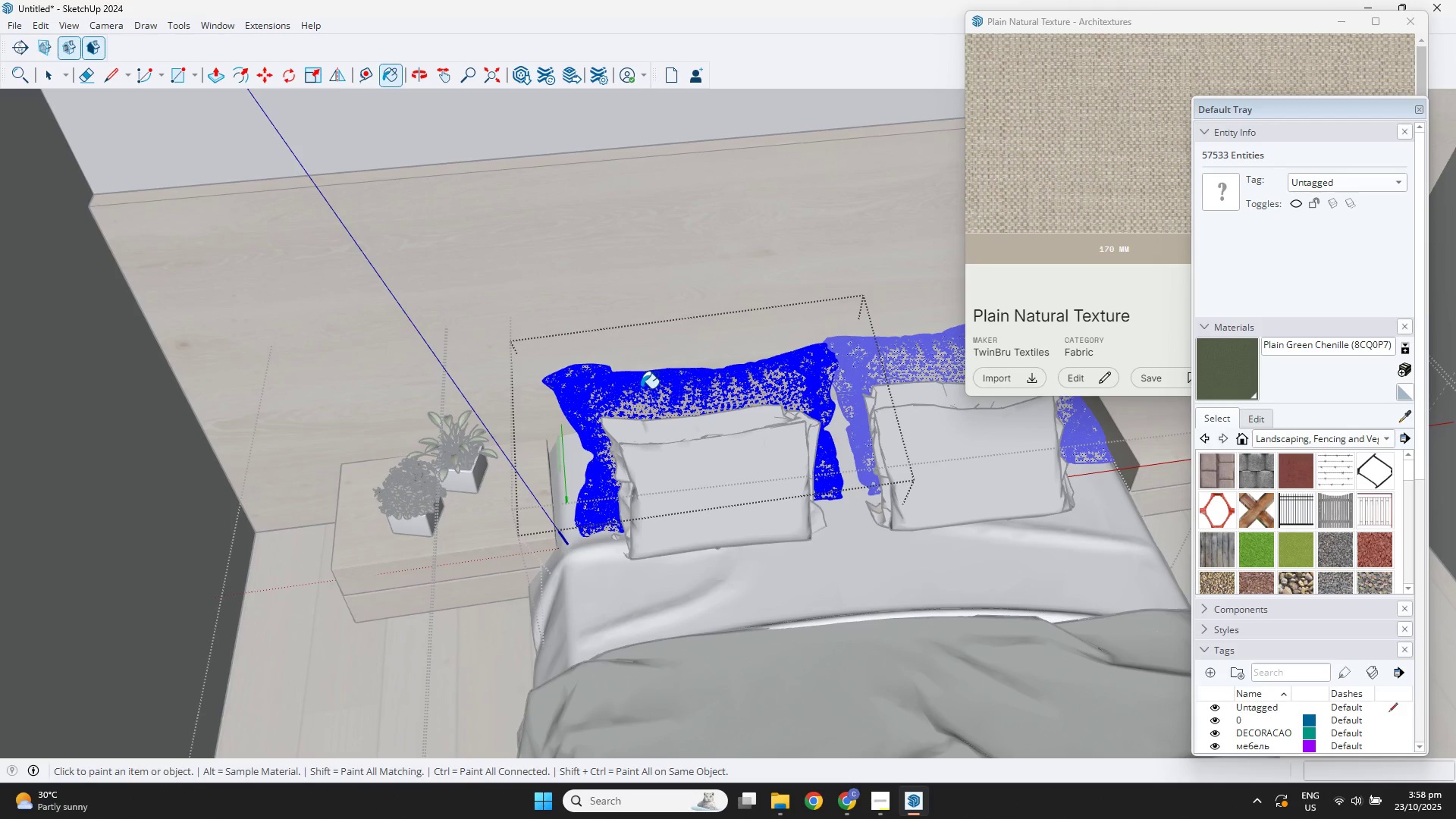 
scroll: coordinate [684, 431], scroll_direction: down, amount: 5.0
 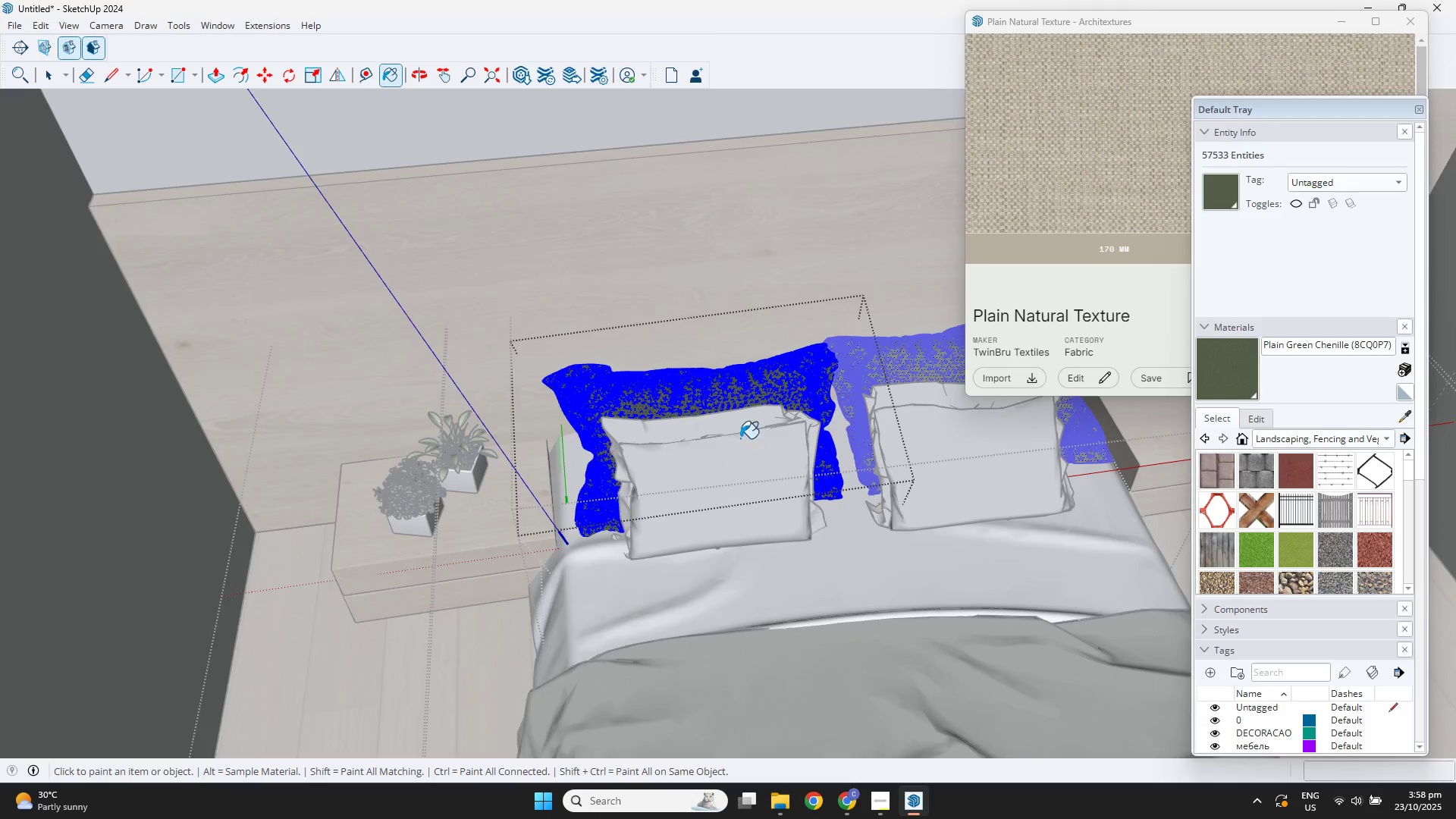 
key(Escape)
 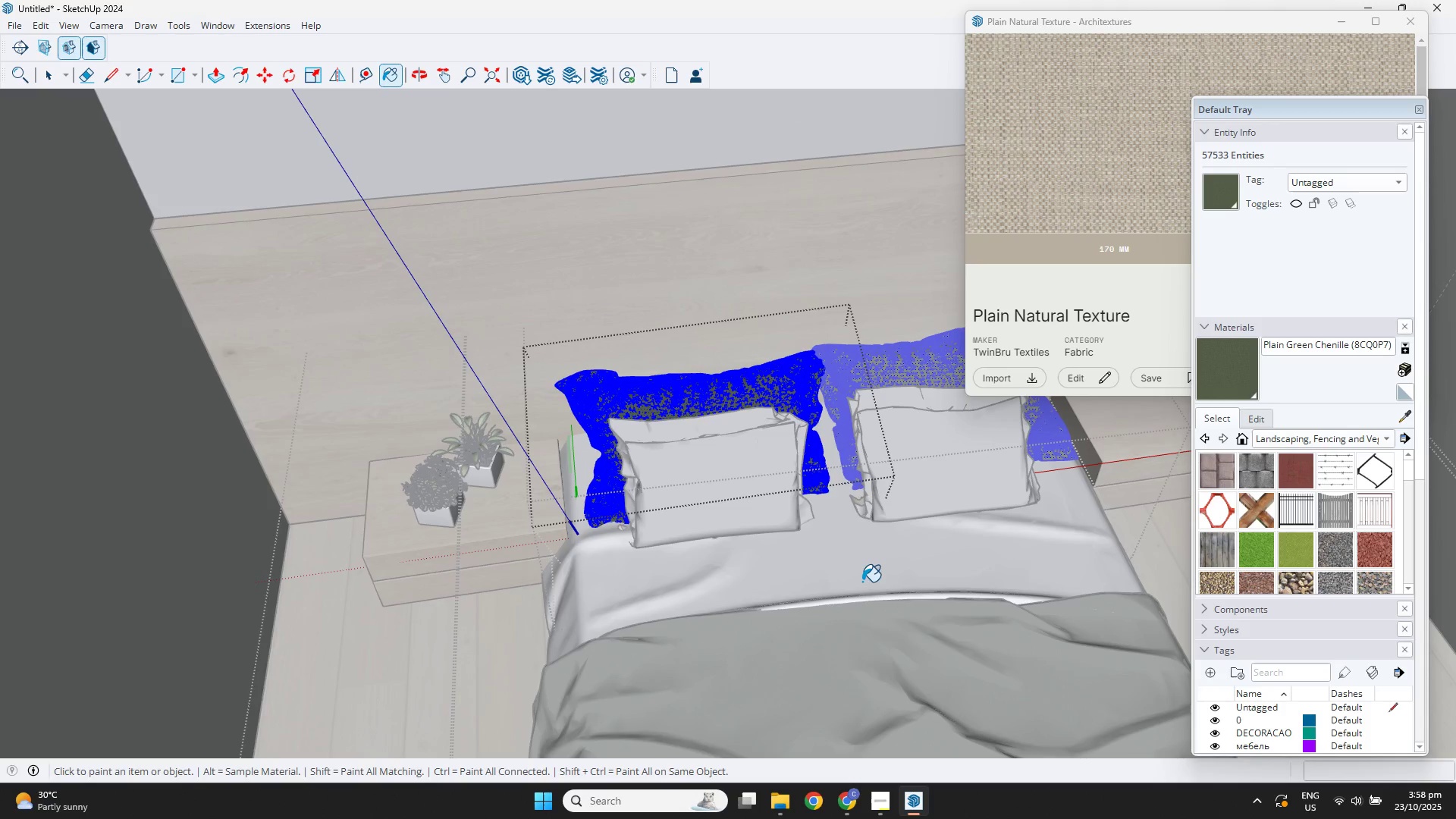 
left_click([862, 582])
 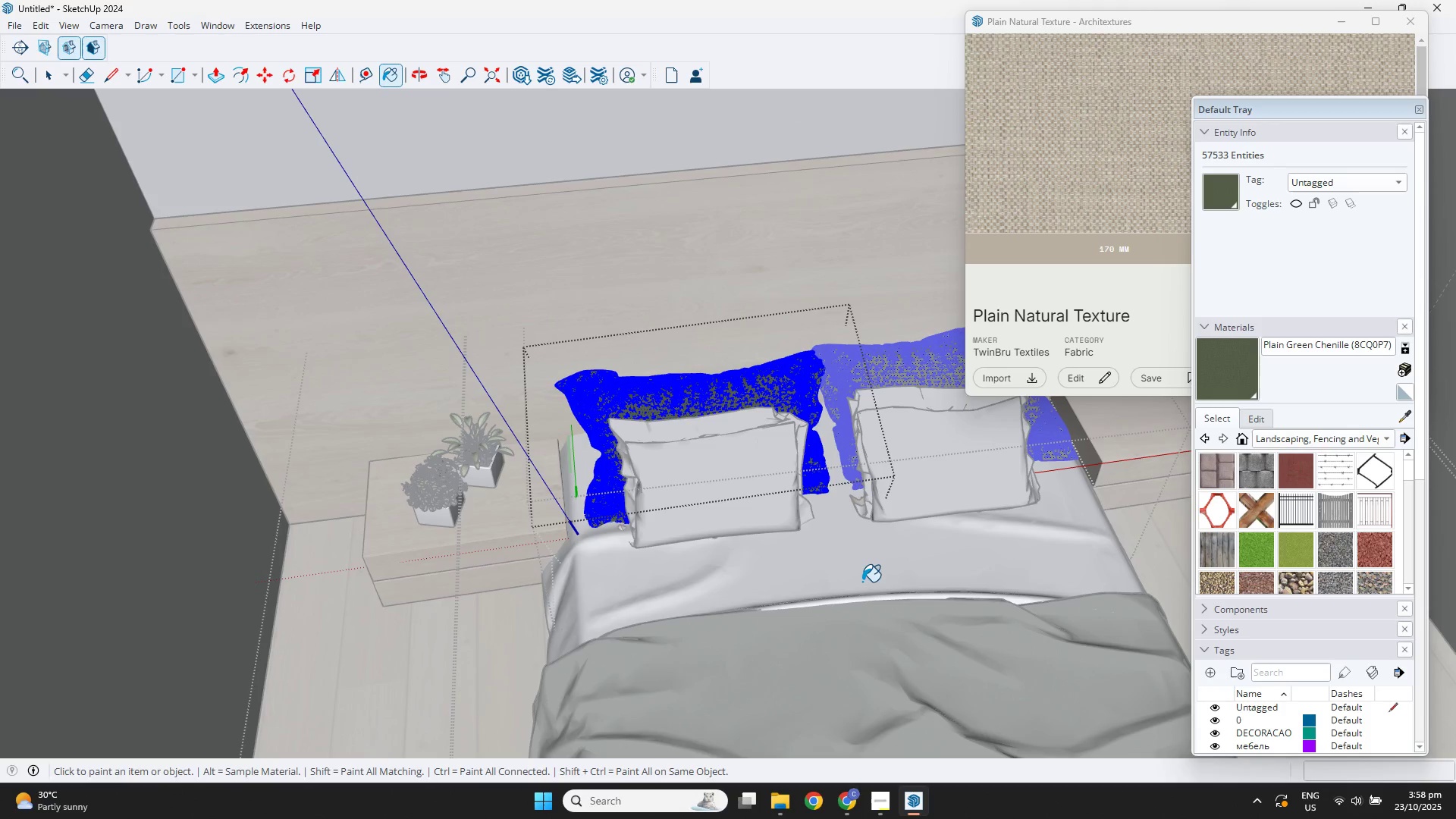 
key(Escape)
 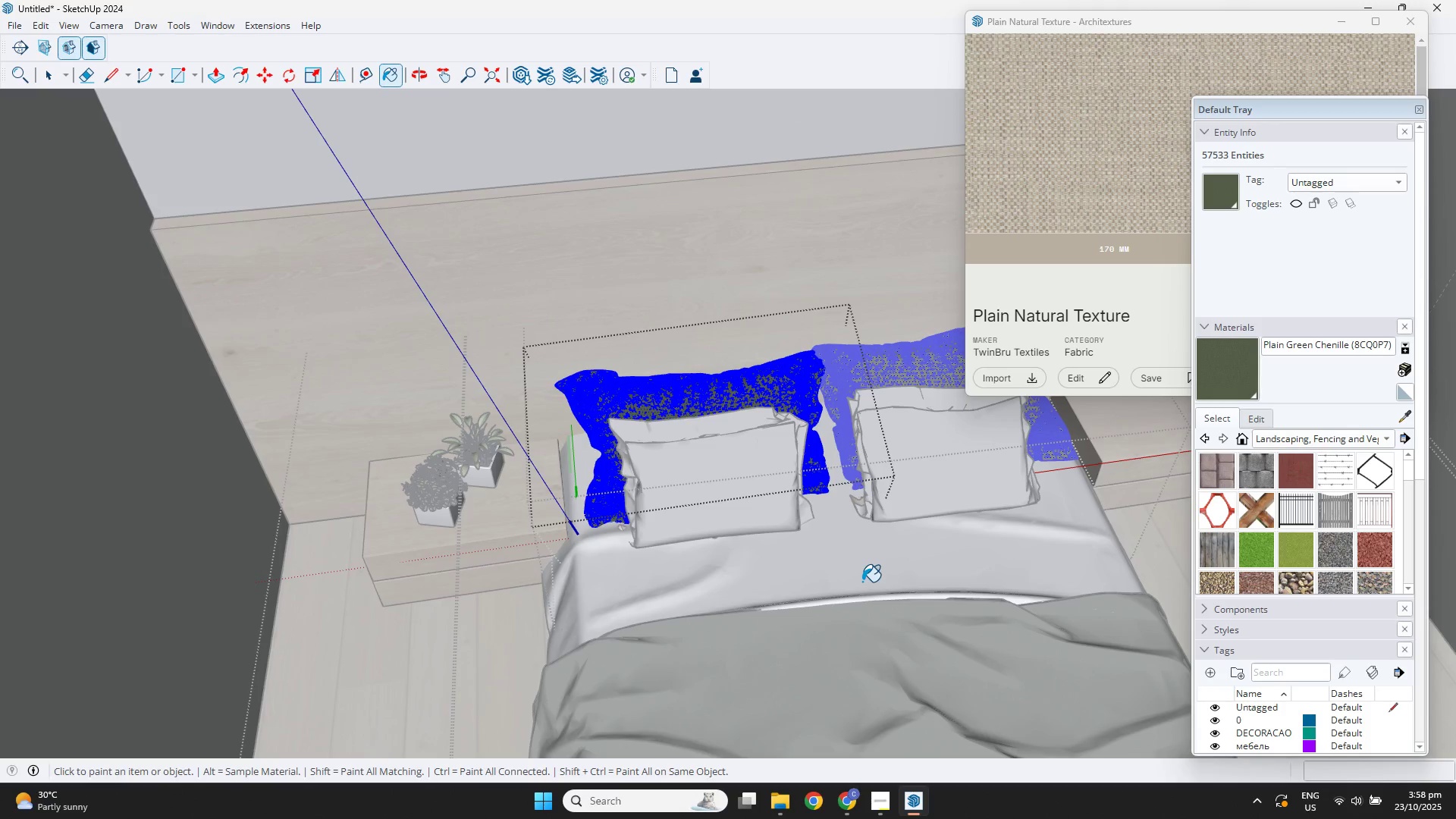 
key(Space)
 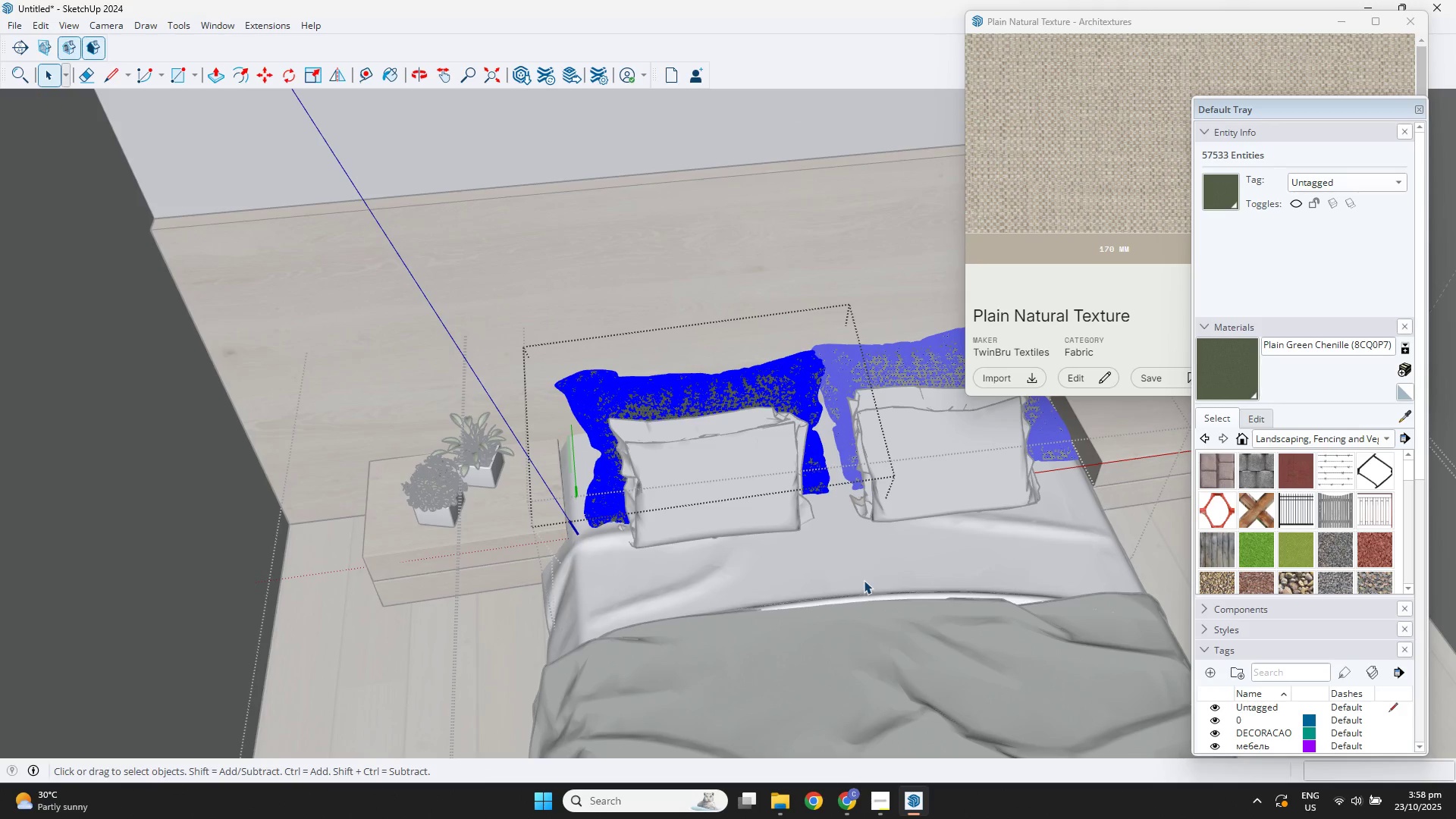 
key(Space)
 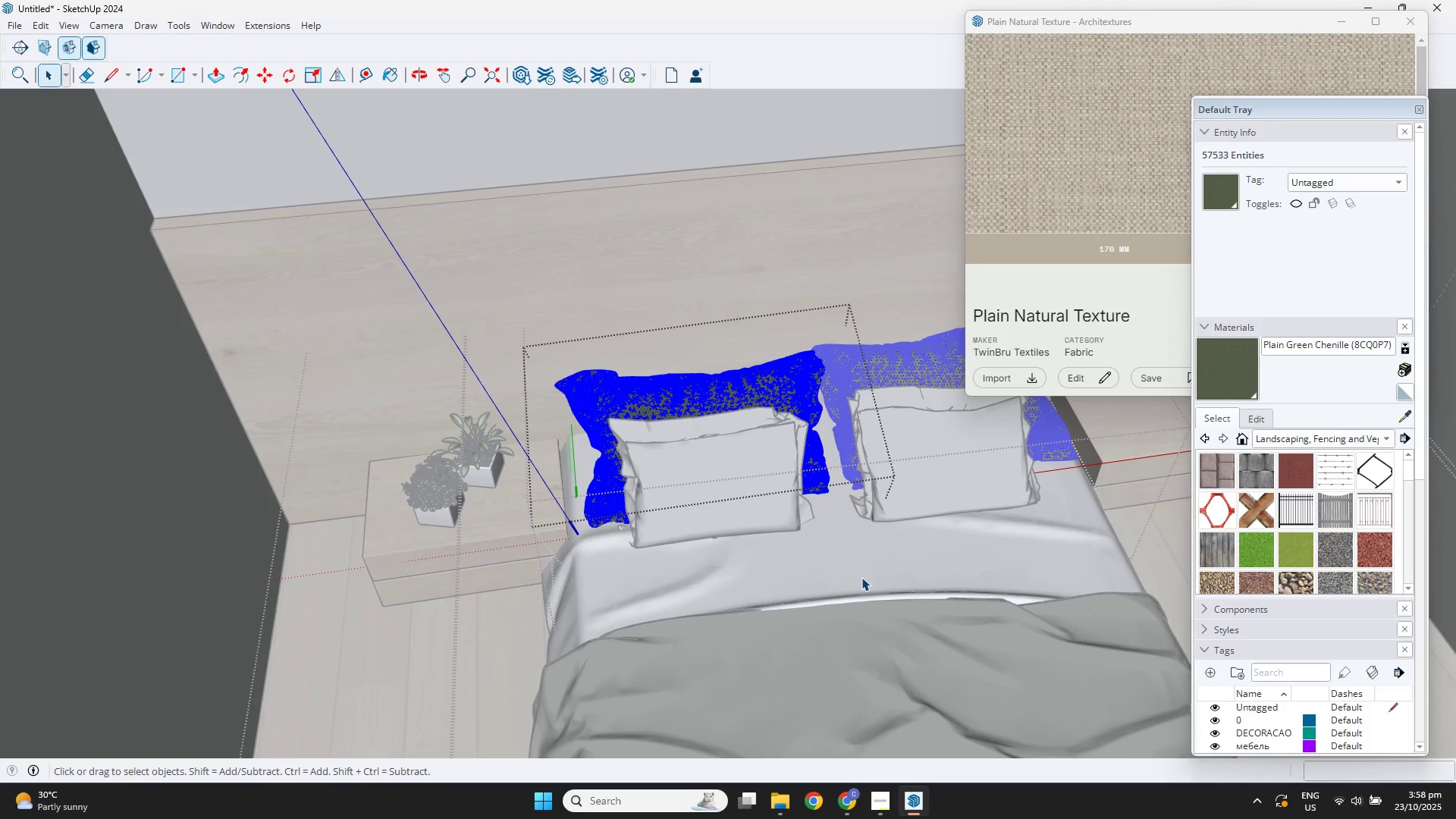 
key(Escape)
 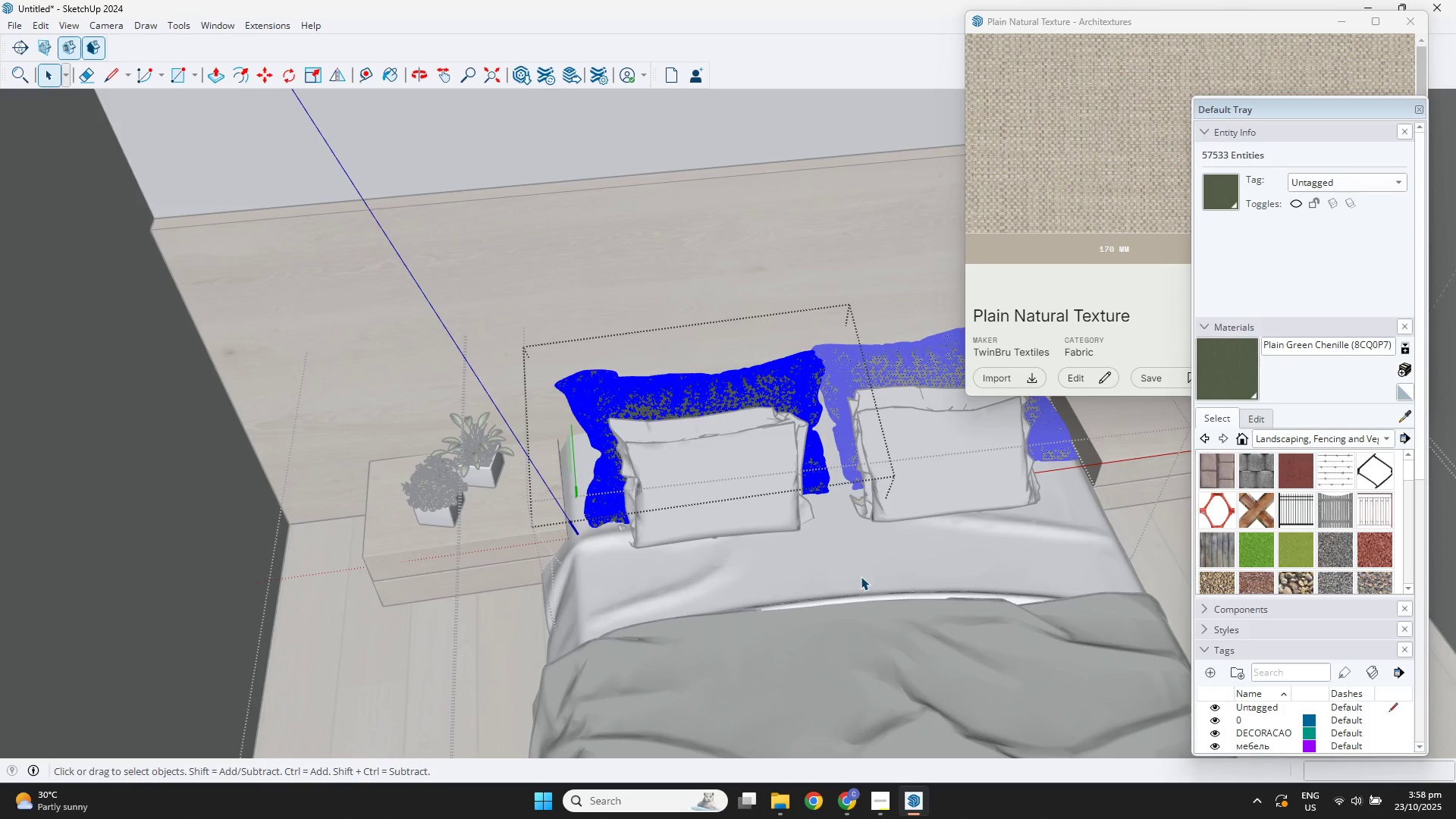 
scroll: coordinate [861, 576], scroll_direction: down, amount: 4.0
 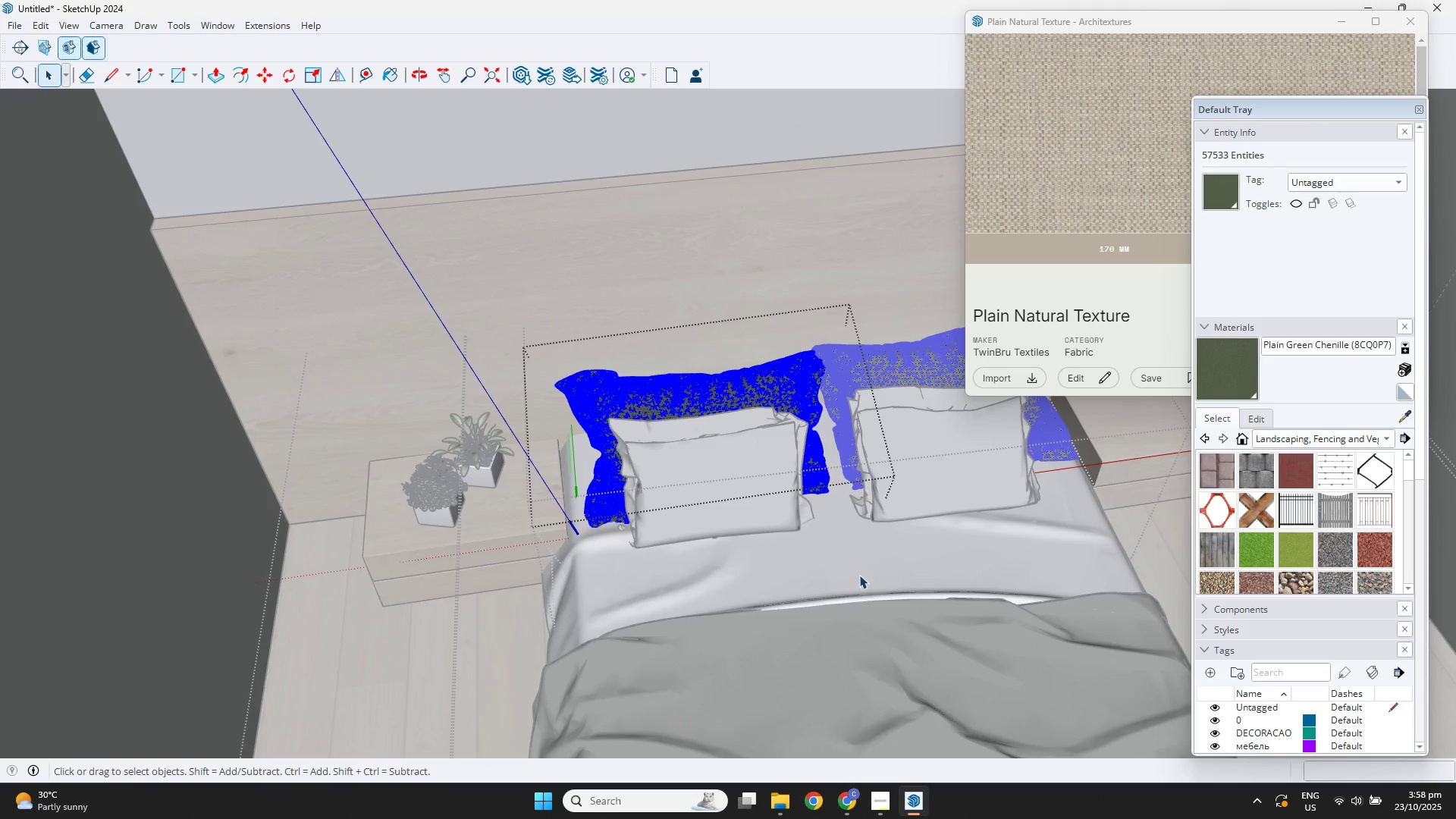 
key(Escape)
 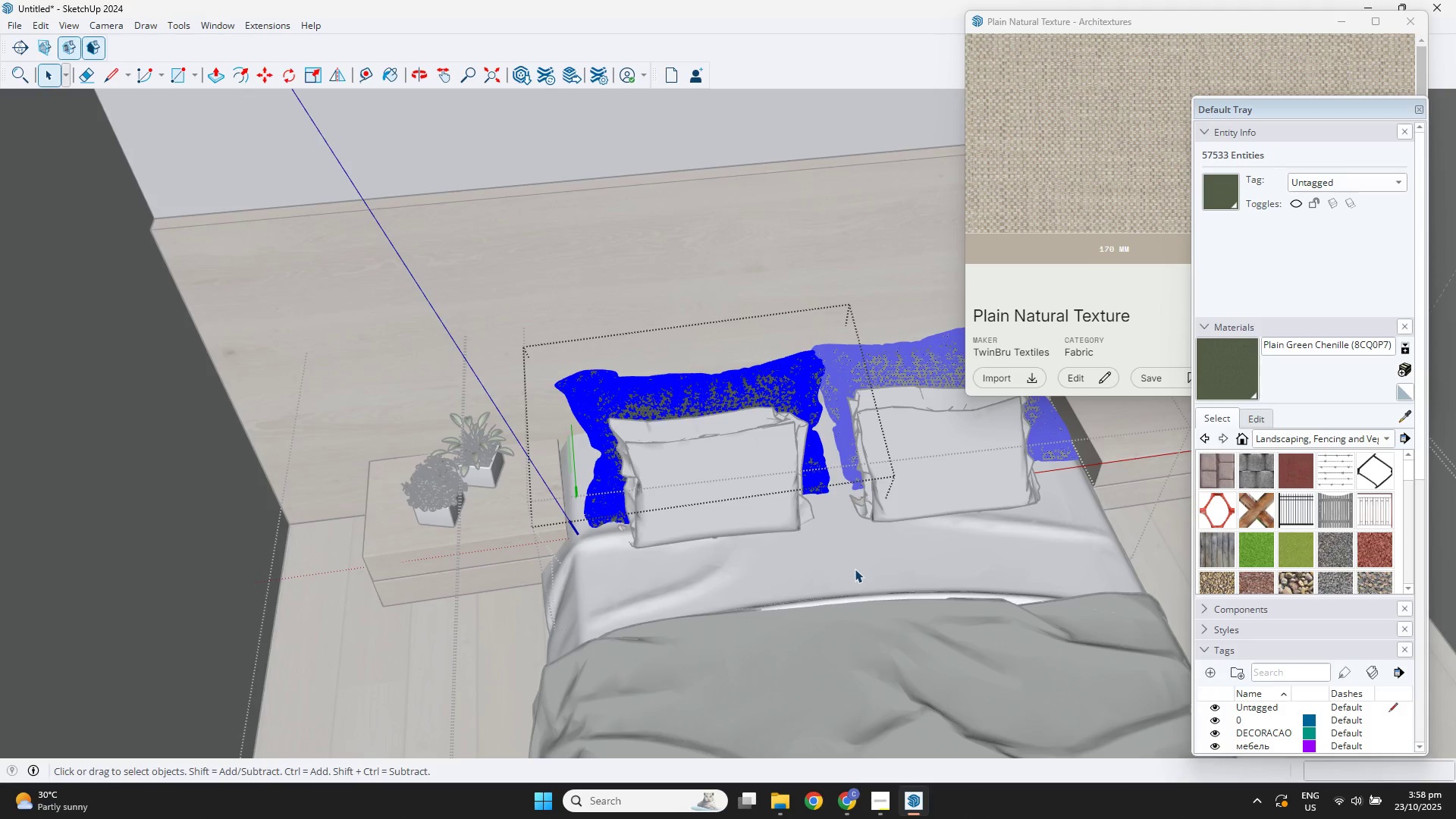 
key(Escape)
 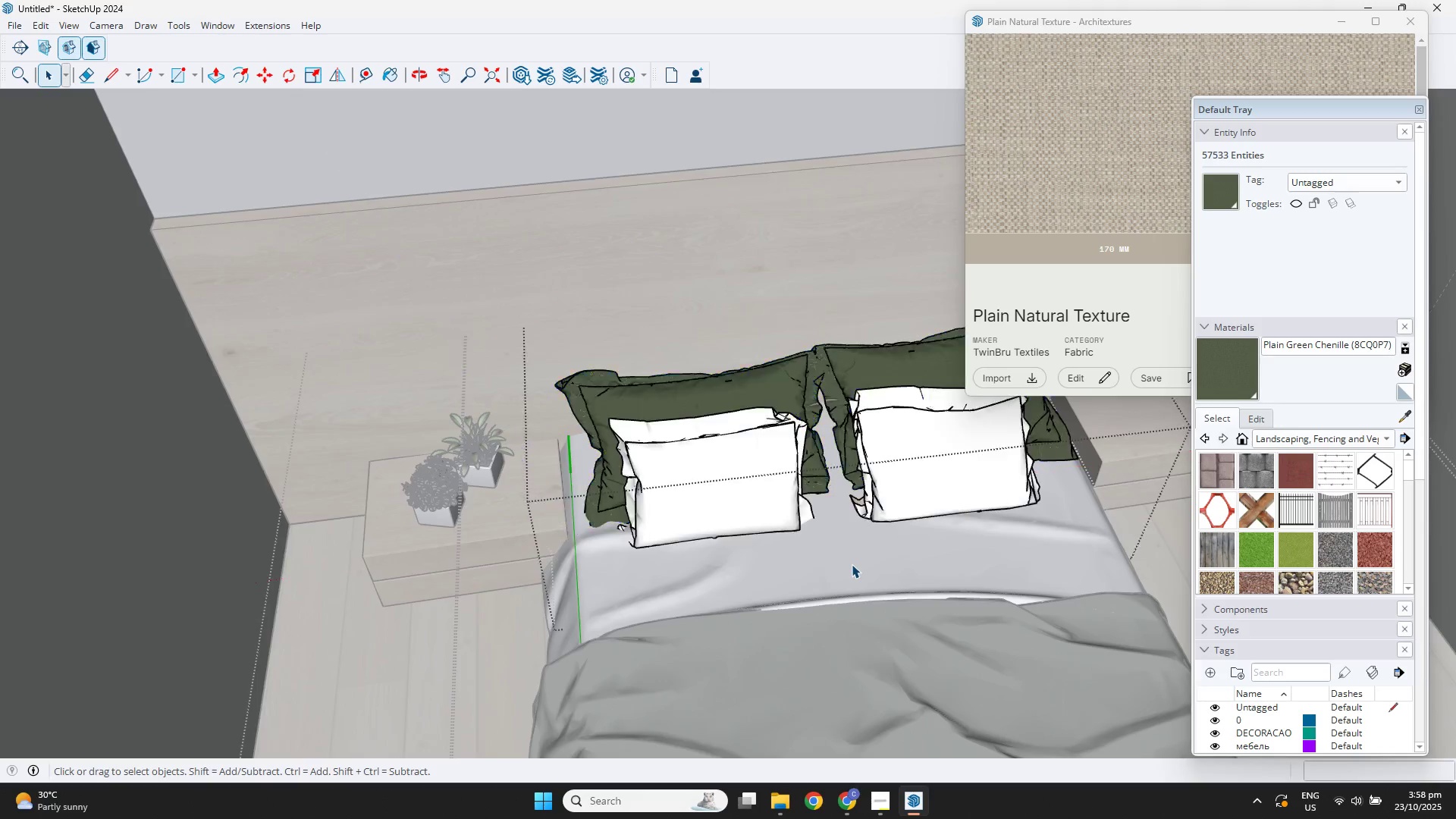 
key(Escape)
 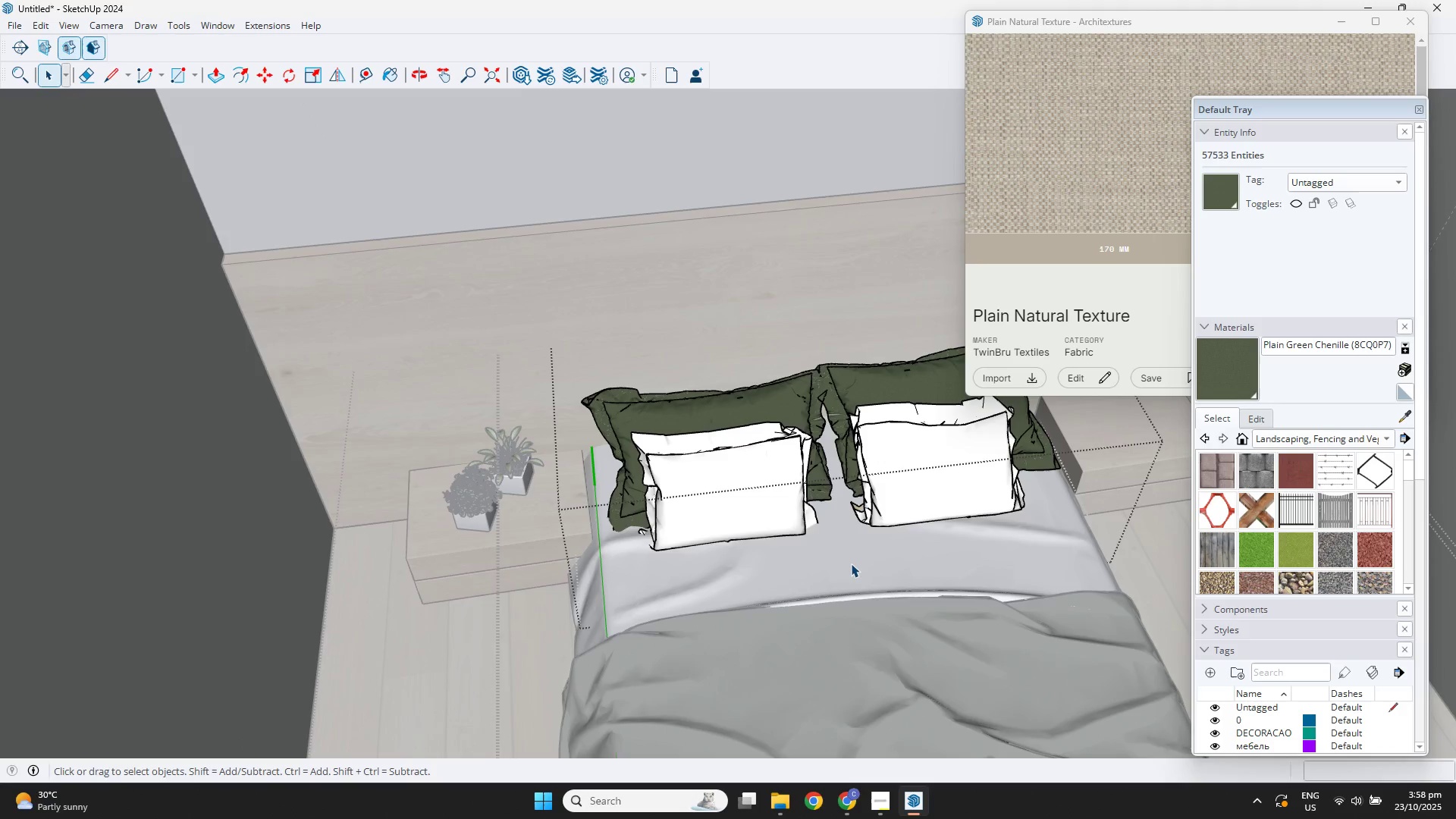 
key(Escape)
 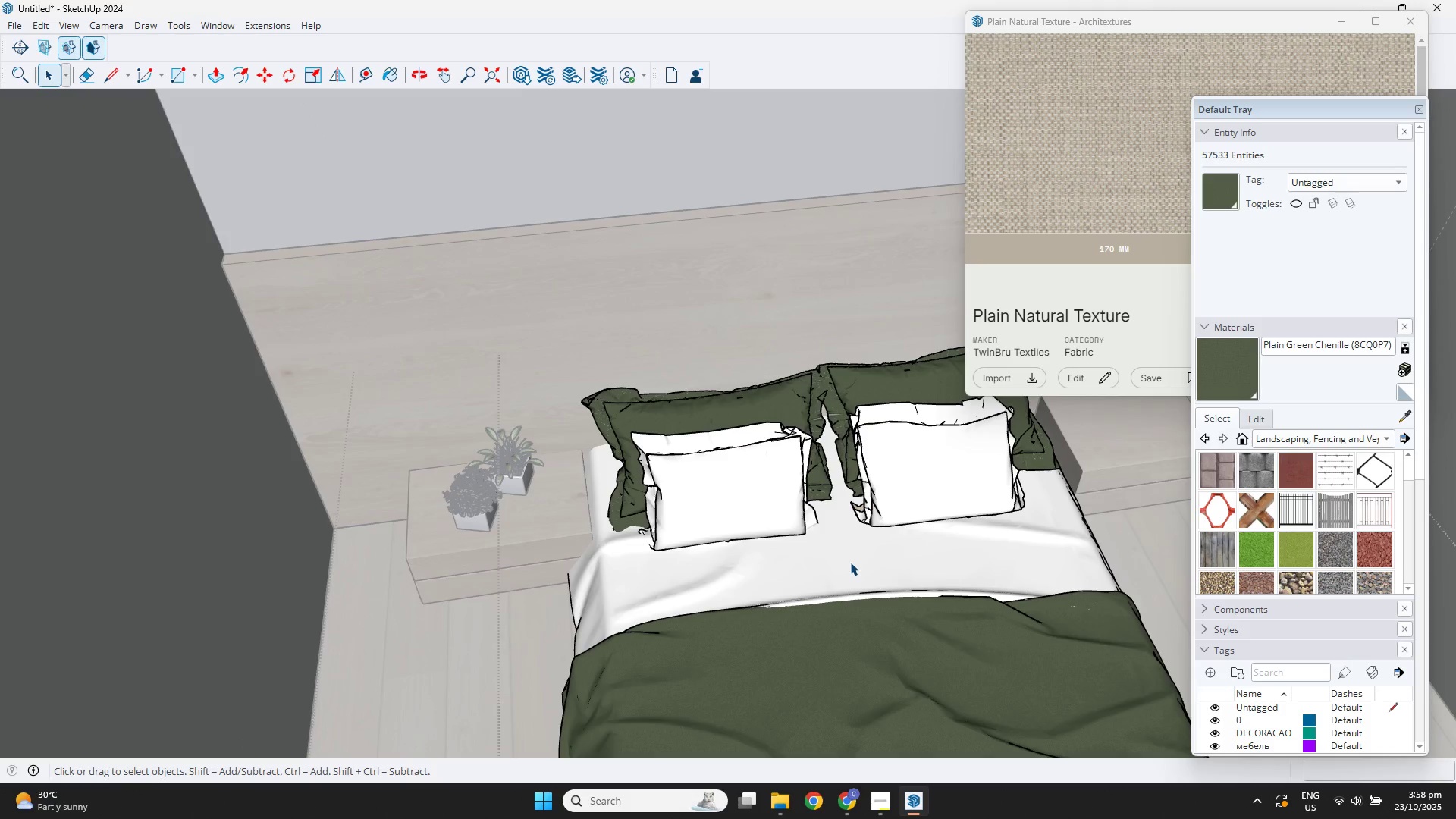 
key(Escape)
 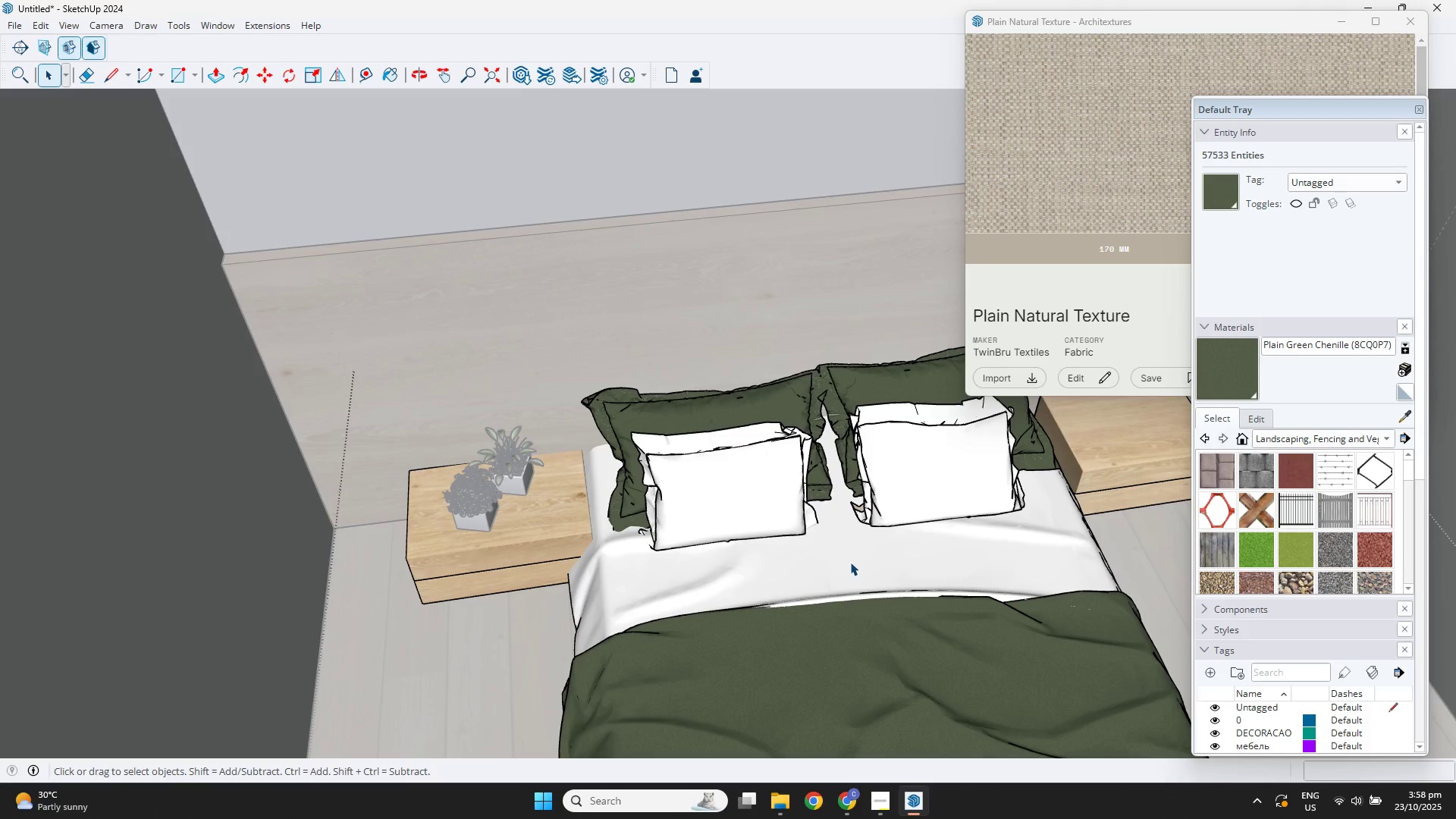 
key(Escape)
 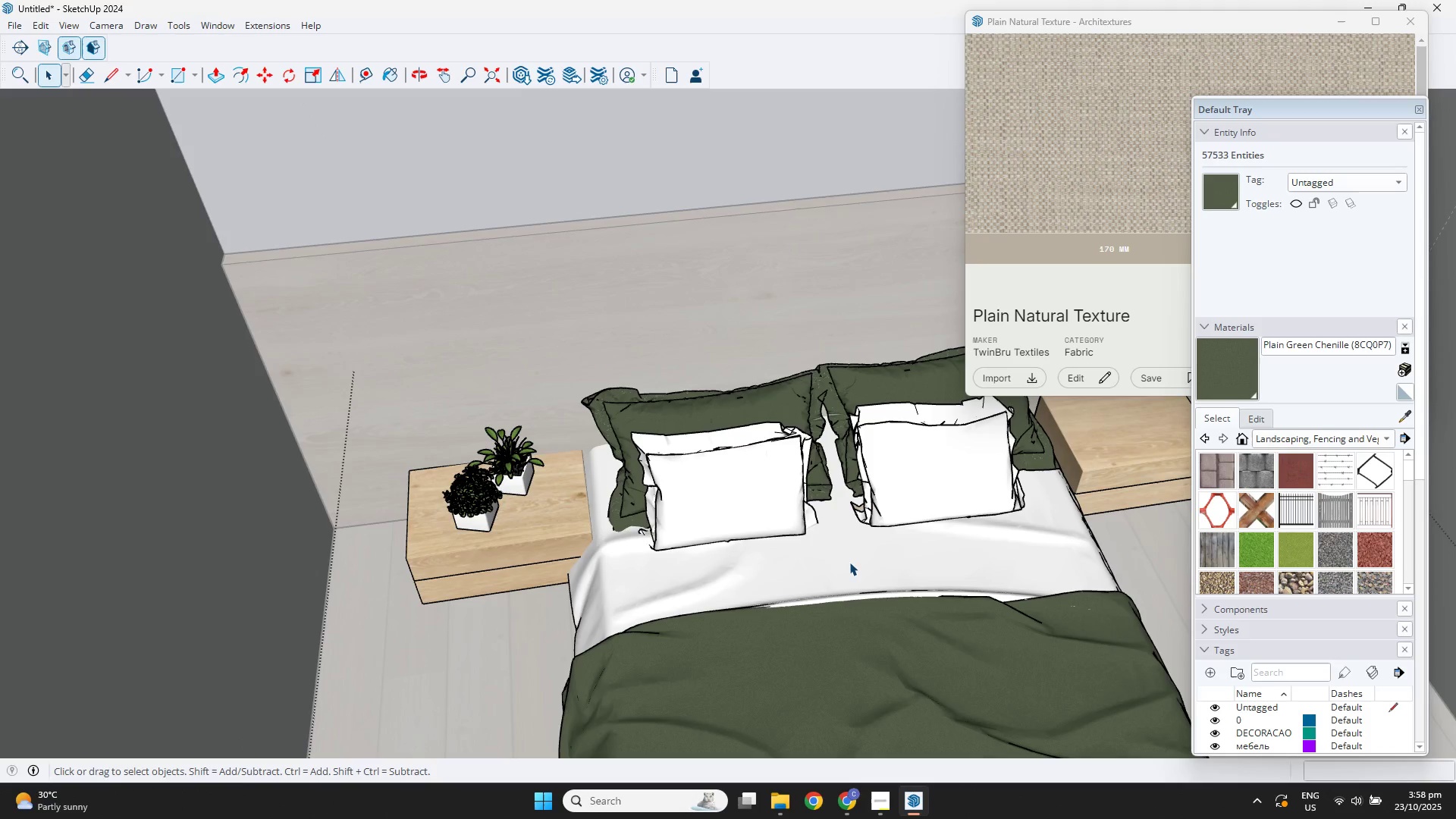 
key(Escape)
 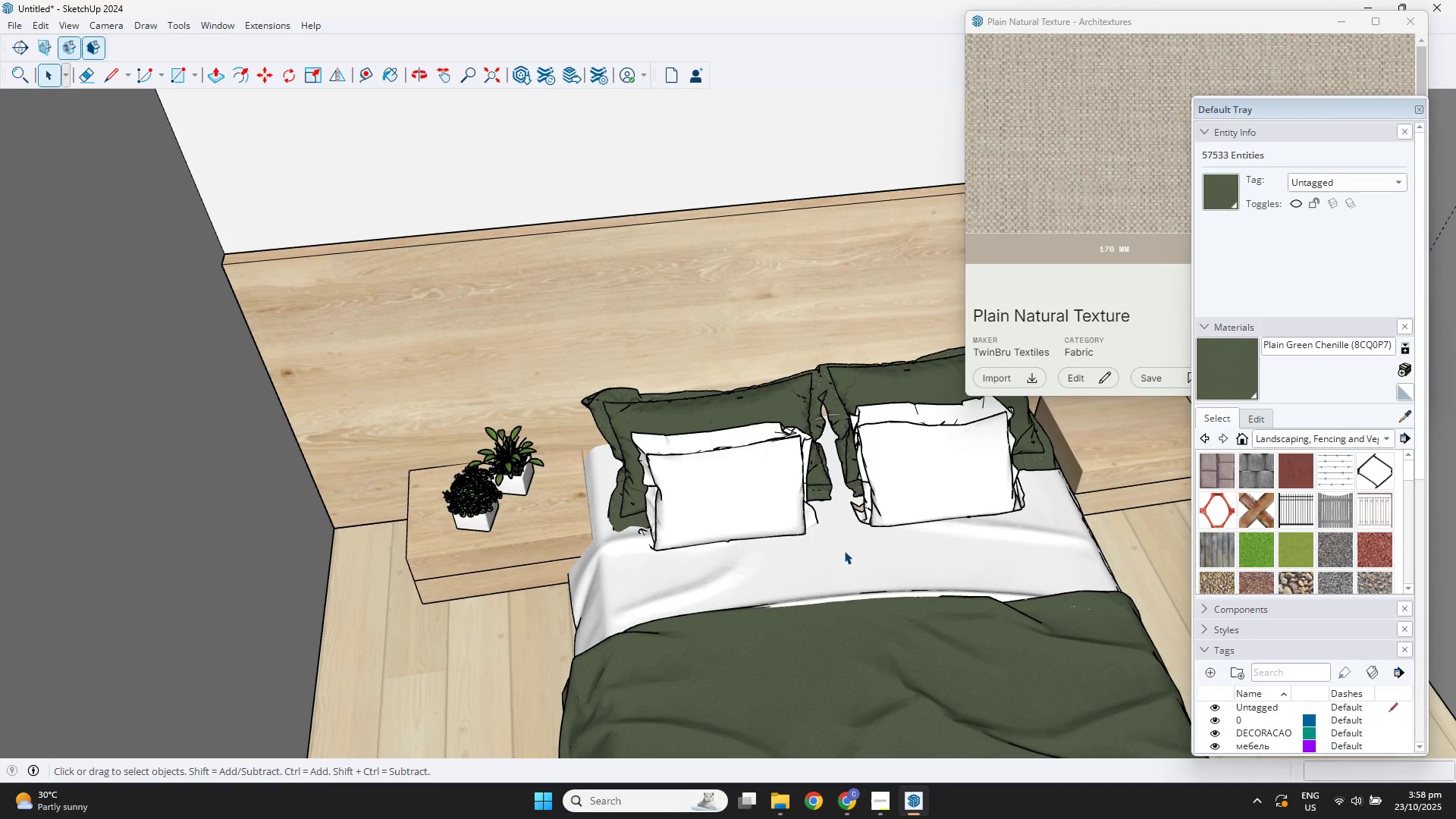 
key(Escape)
 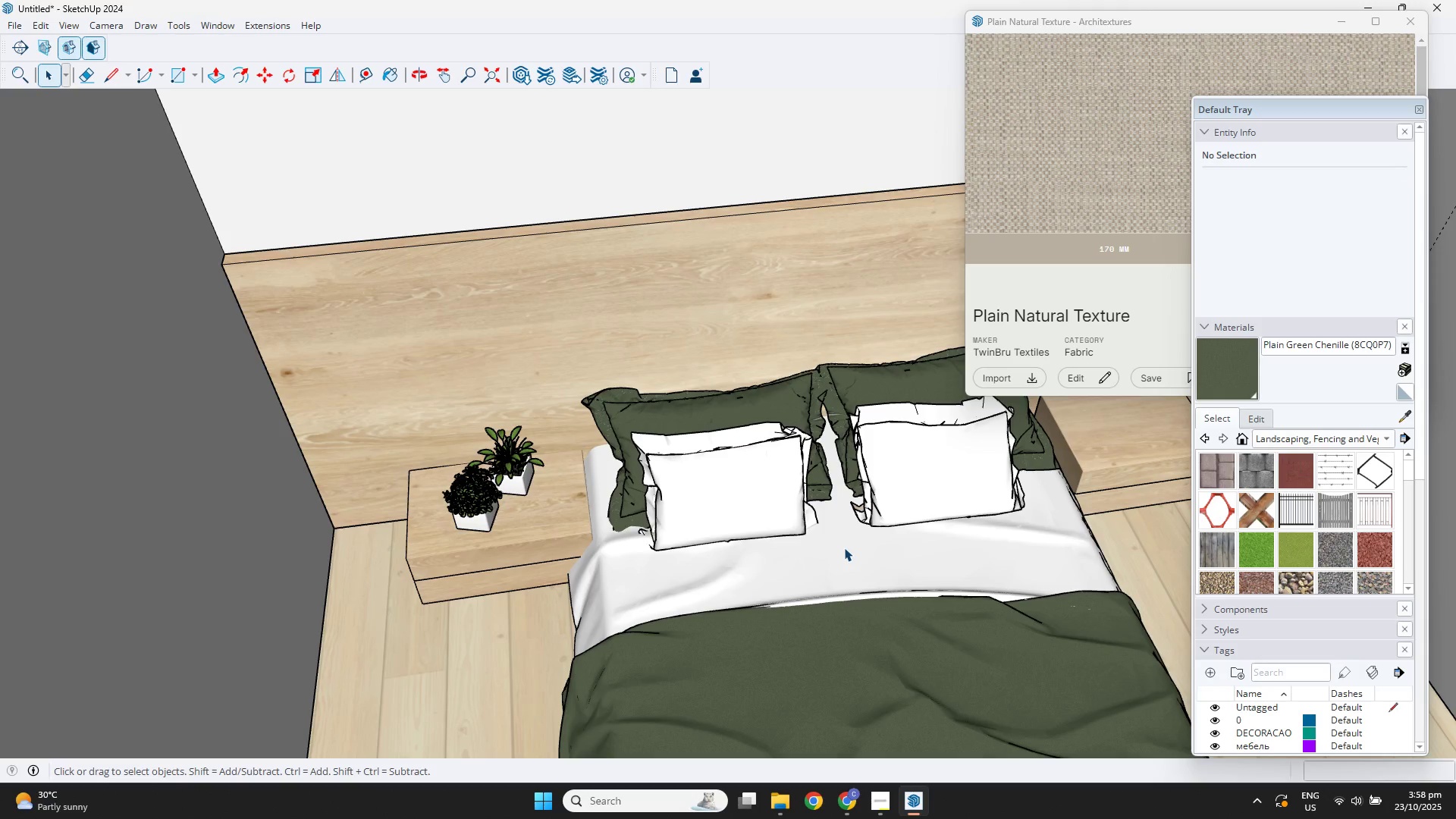 
scroll: coordinate [844, 546], scroll_direction: down, amount: 3.0
 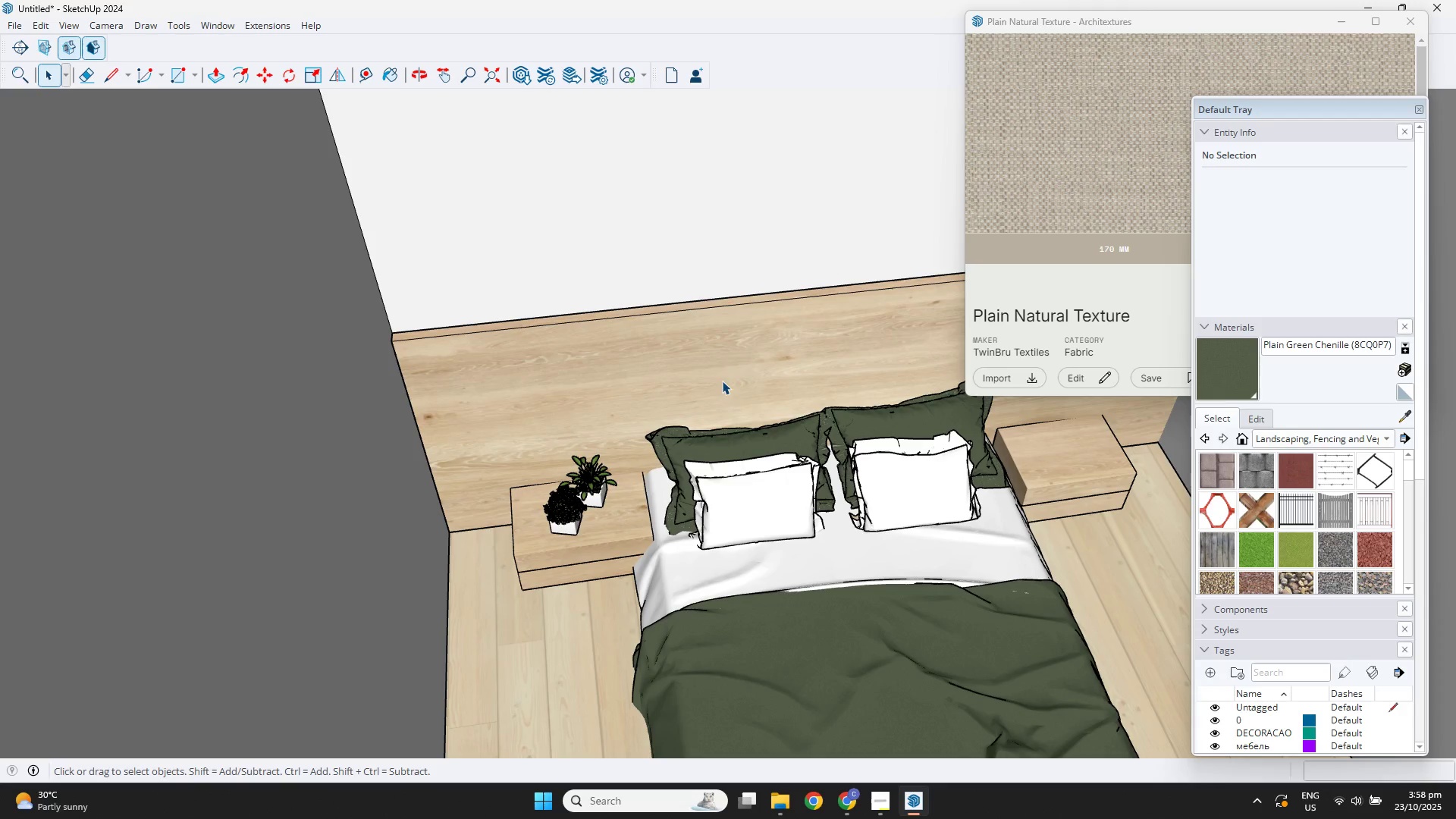 
left_click([698, 348])
 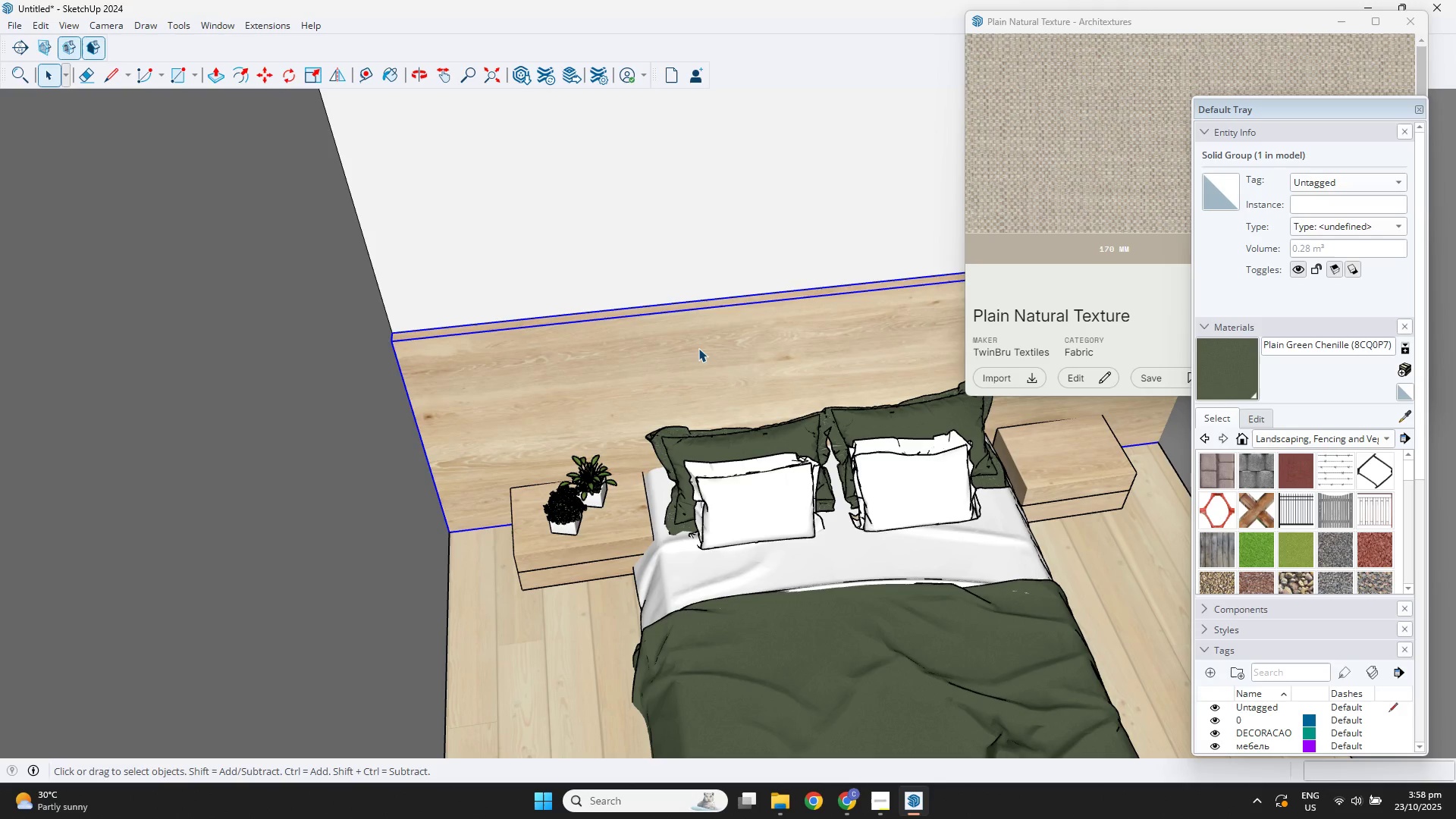 
key(Delete)
 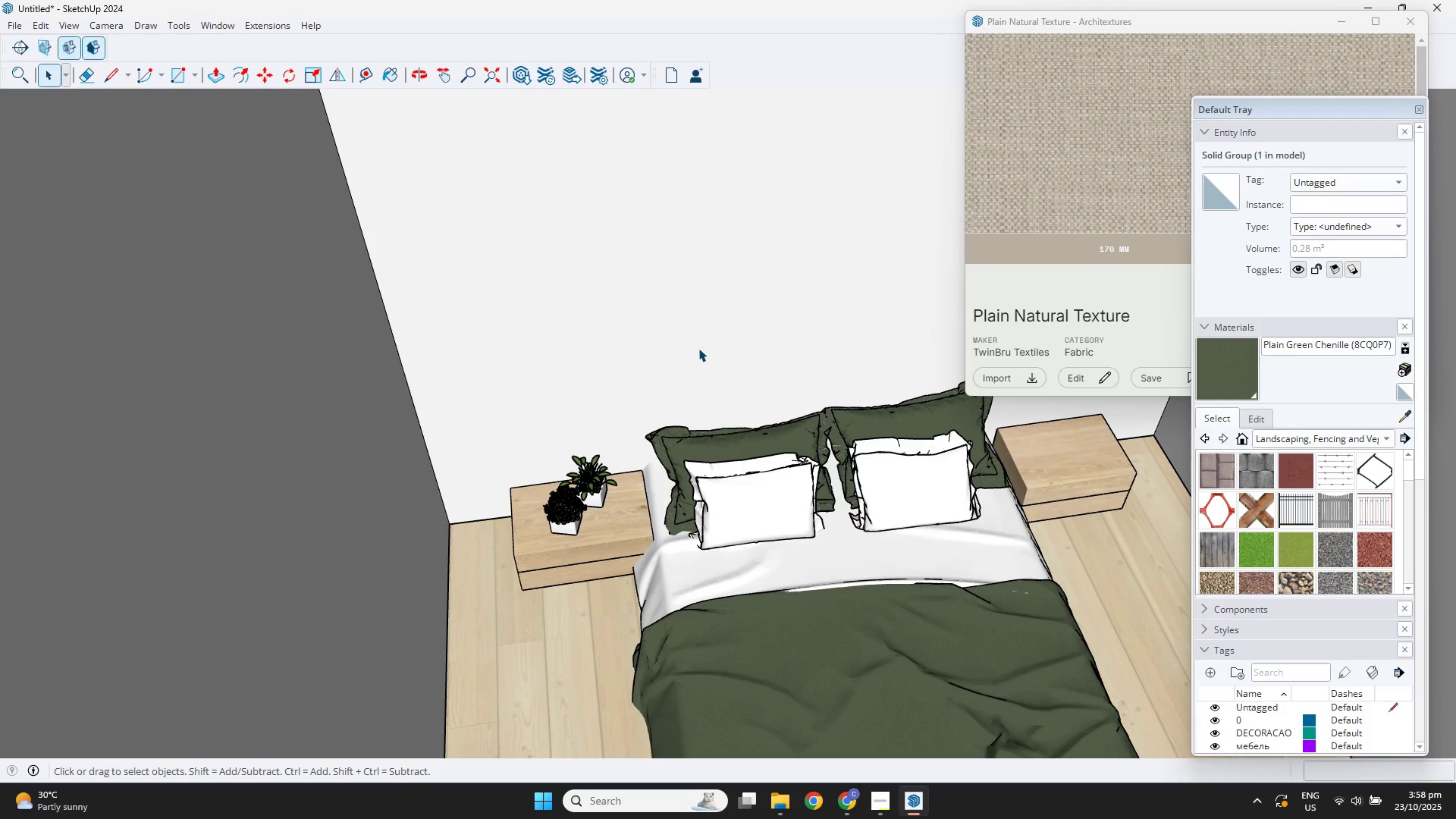 
scroll: coordinate [714, 370], scroll_direction: down, amount: 4.0
 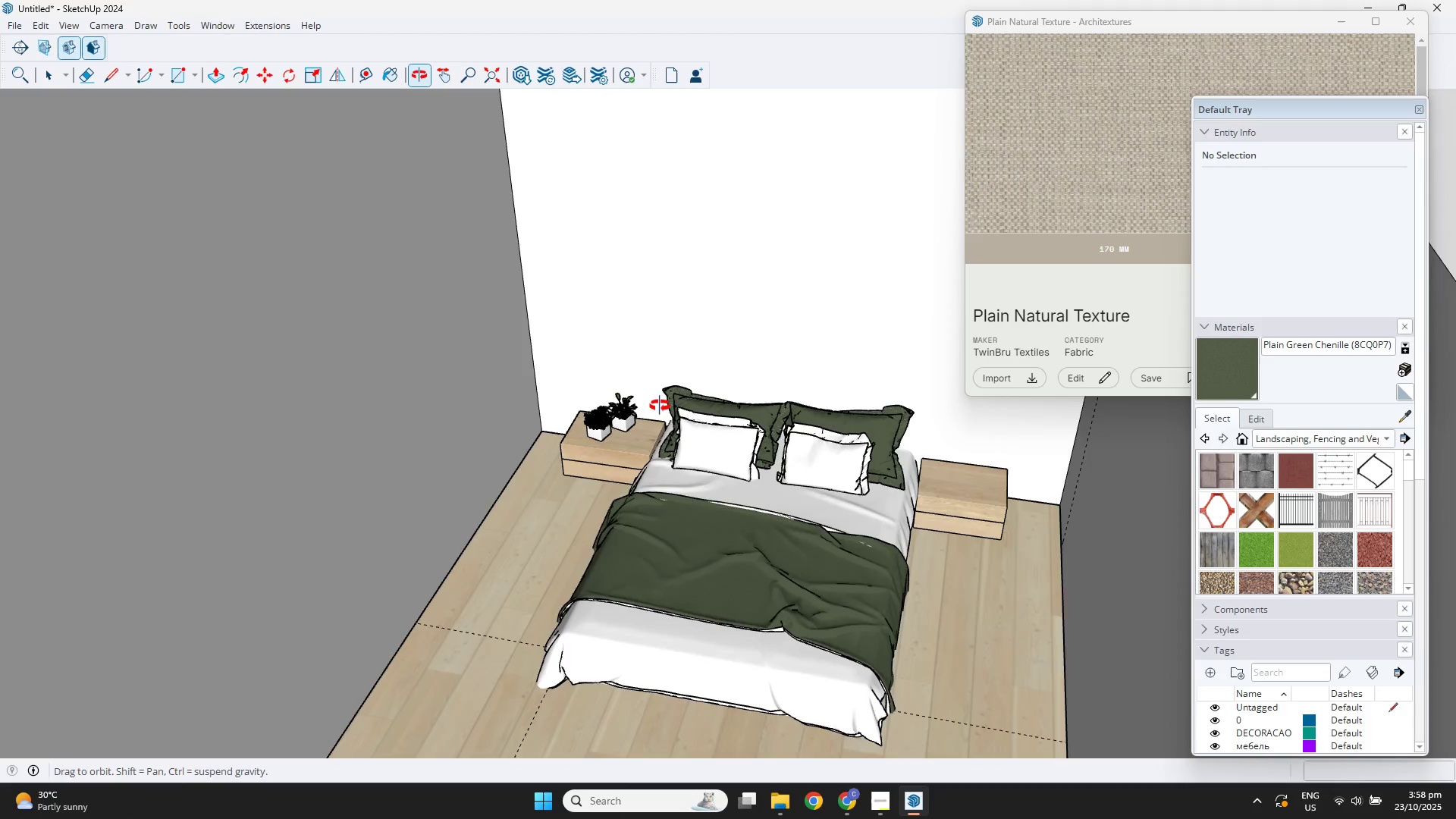 
scroll: coordinate [723, 469], scroll_direction: up, amount: 3.0
 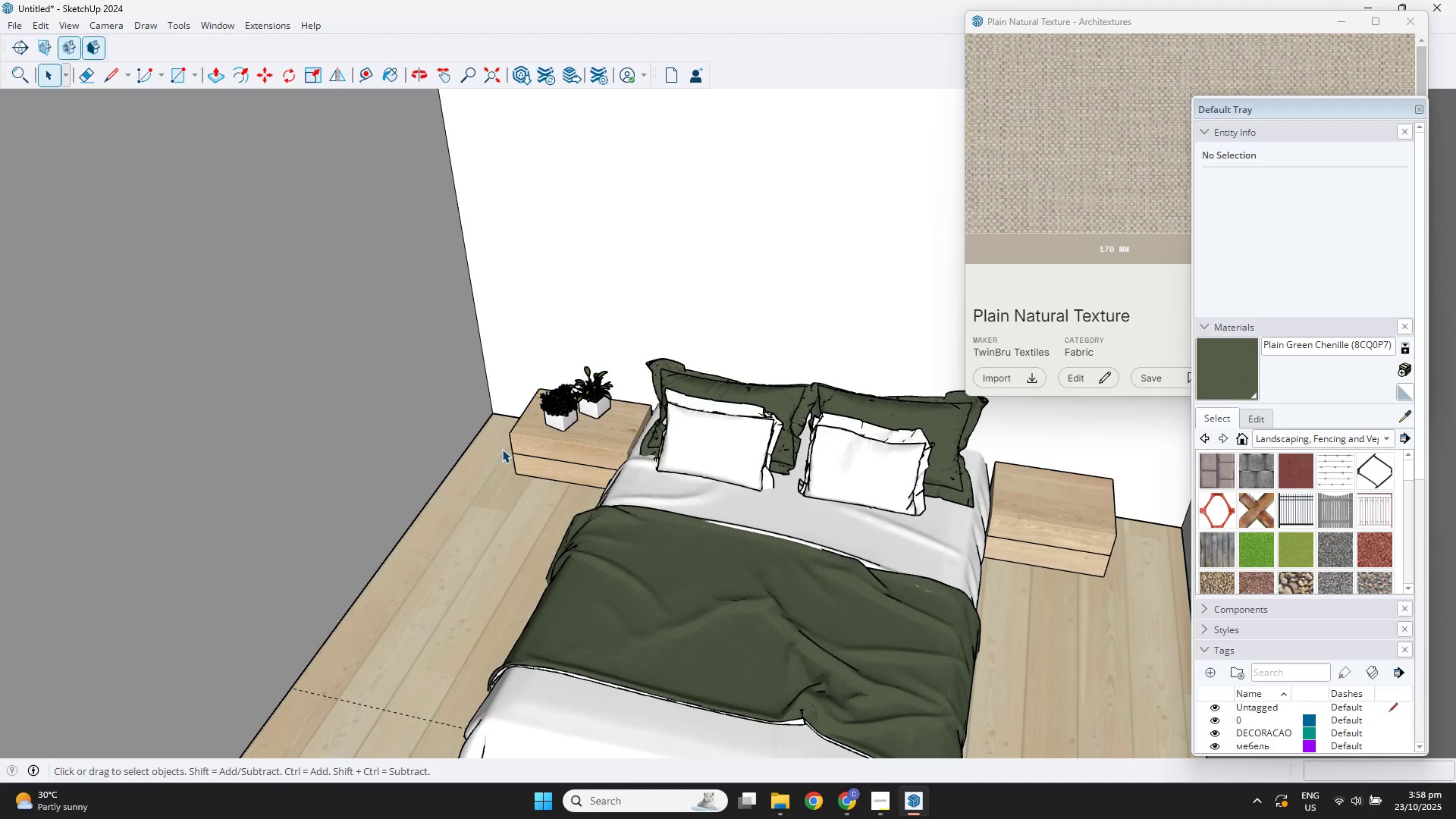 
scroll: coordinate [605, 410], scroll_direction: down, amount: 9.0
 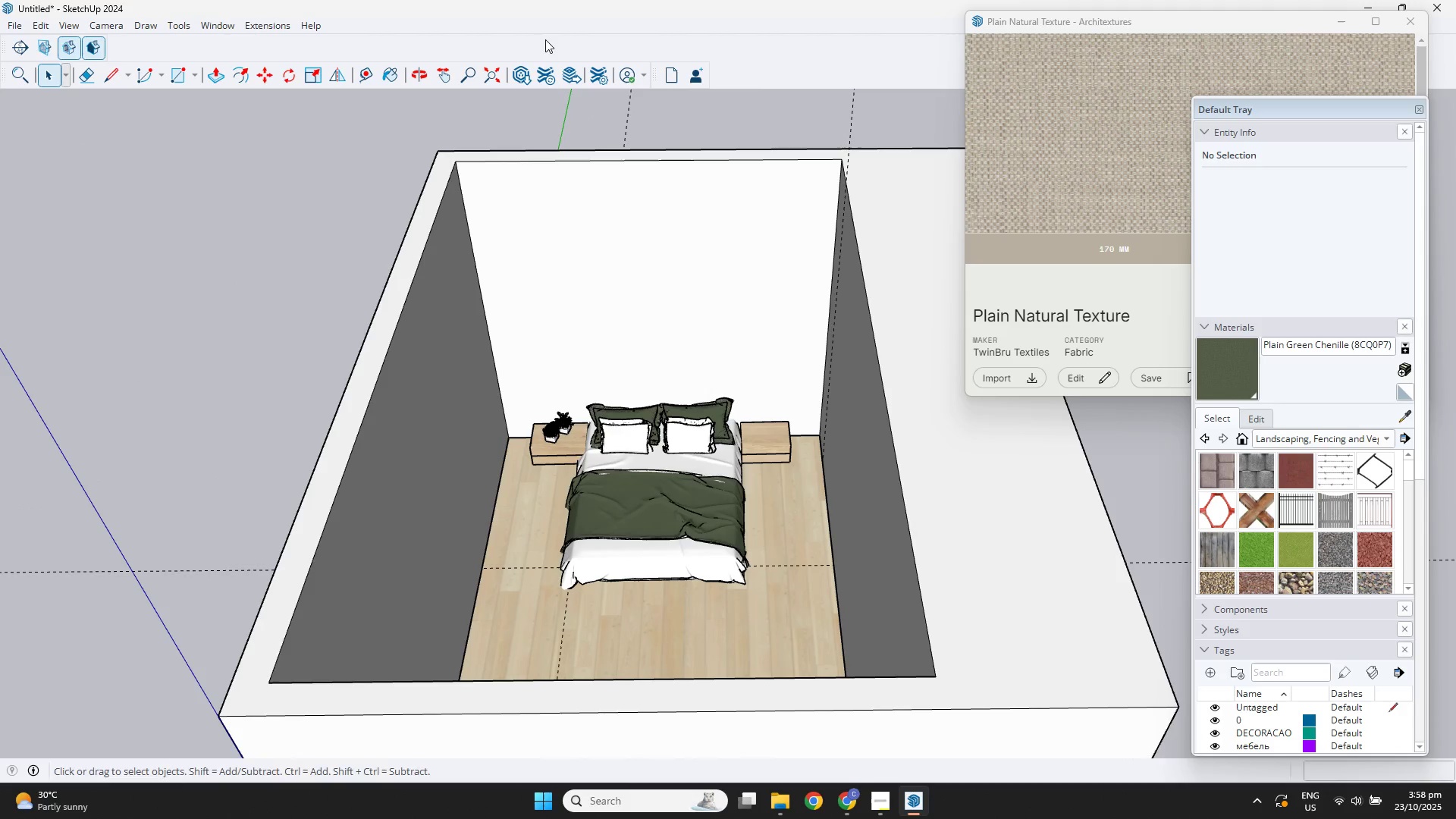 
left_click([532, 67])
 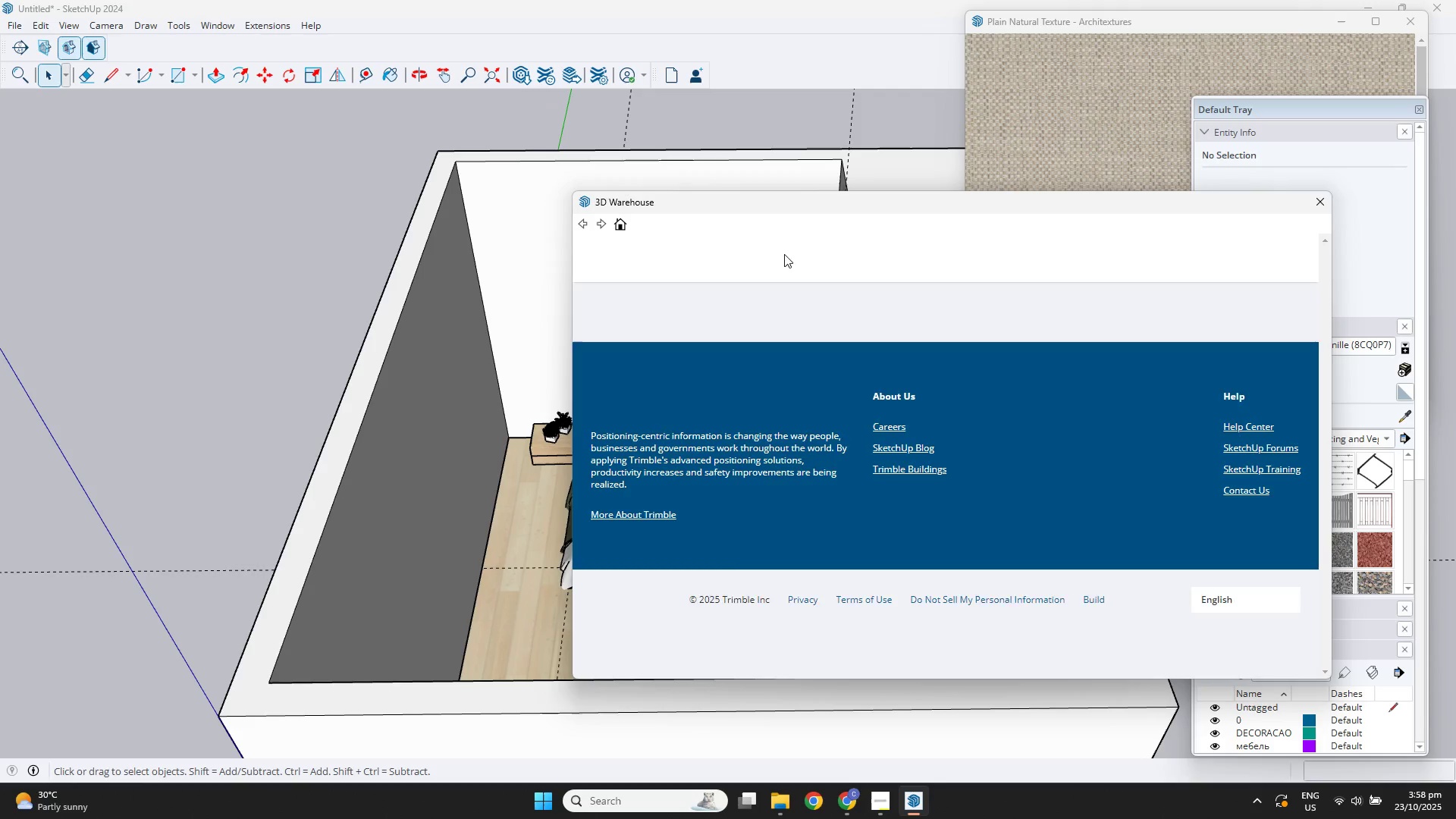 
left_click_drag(start_coordinate=[834, 262], to_coordinate=[671, 236])
 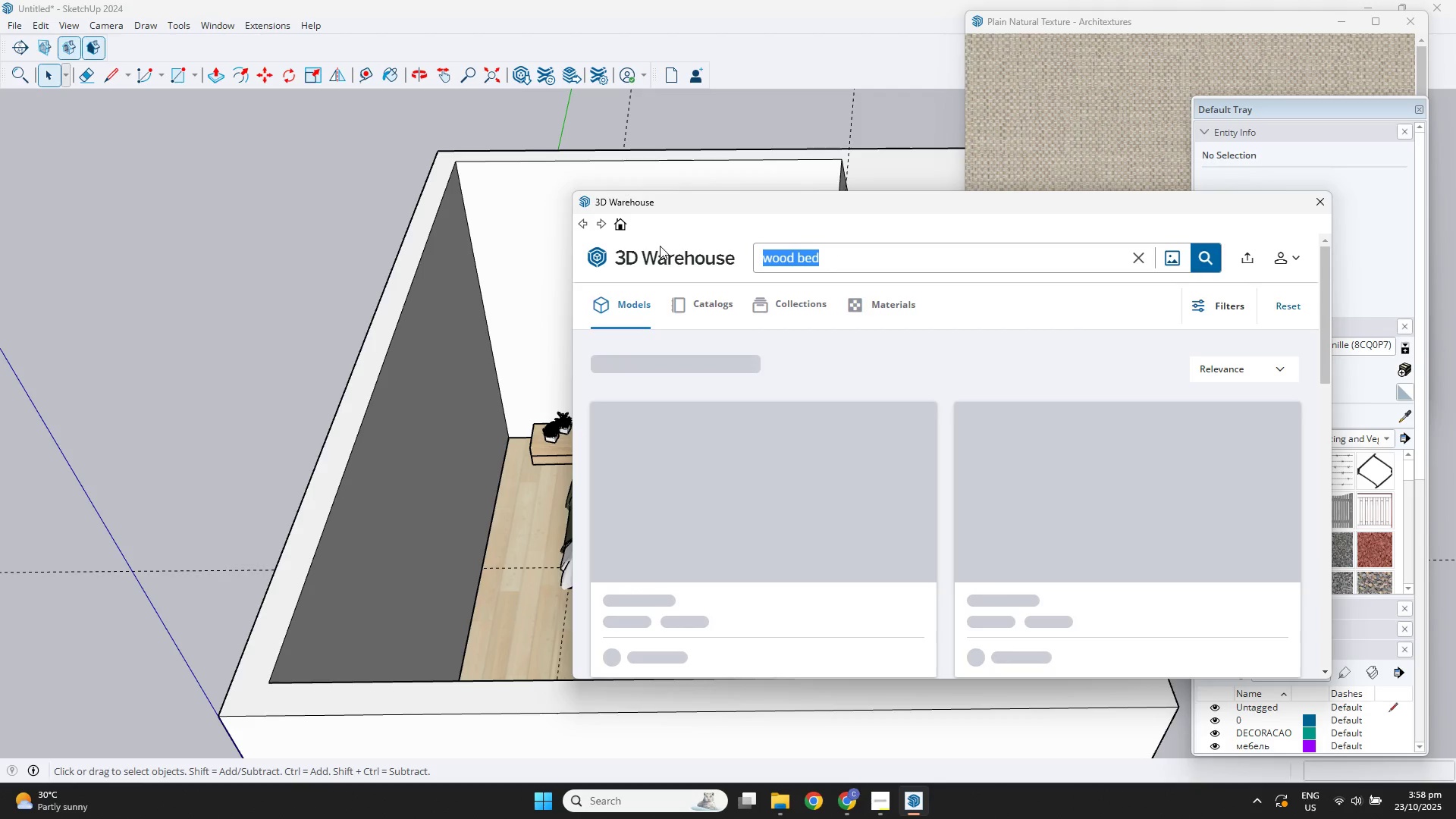 
type(bed mnimalisy)
key(Backspace)
type(t)
 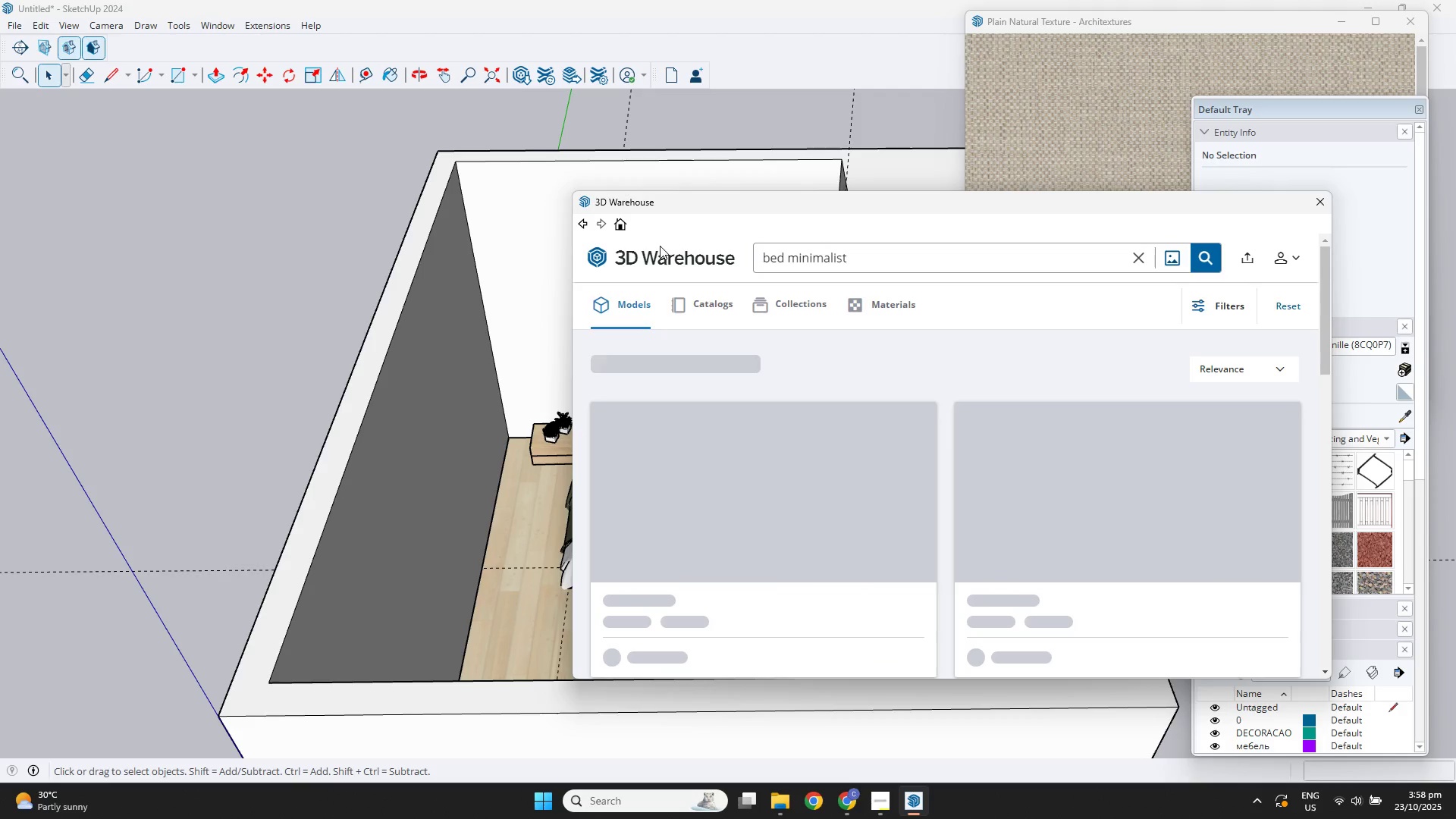 
key(Enter)
 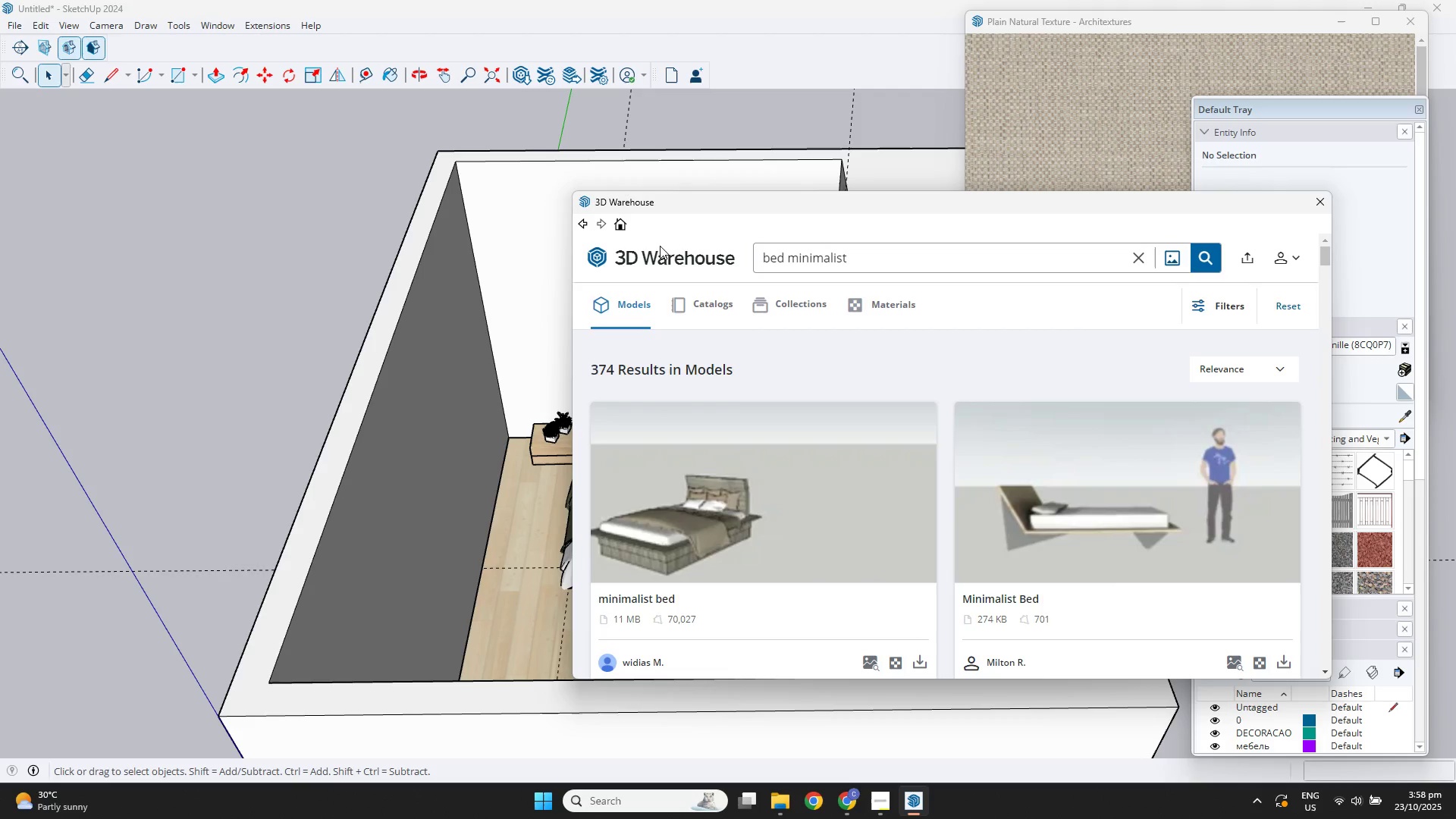 
scroll: coordinate [1030, 477], scroll_direction: down, amount: 19.0
 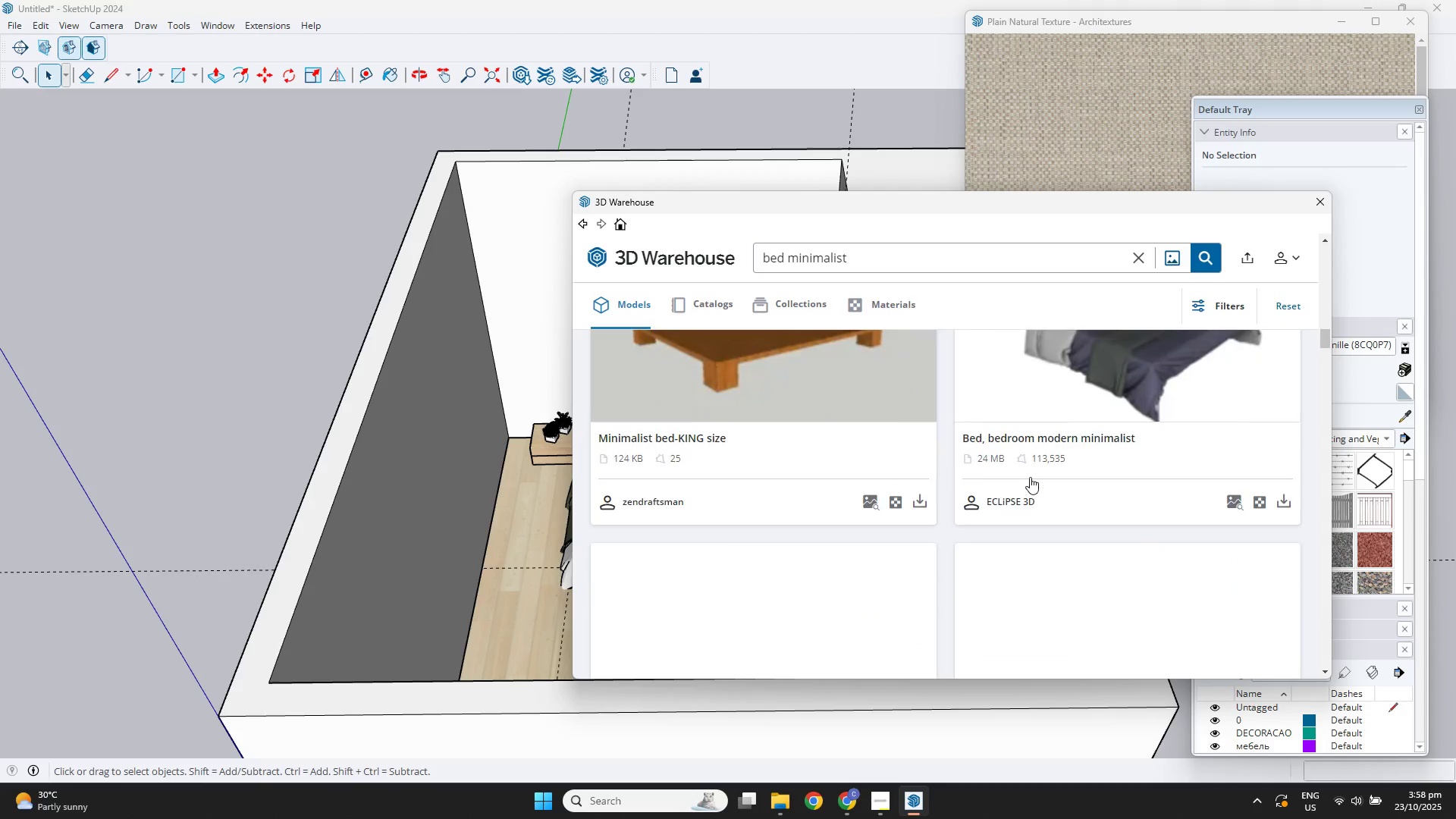 
scroll: coordinate [937, 433], scroll_direction: down, amount: 16.0
 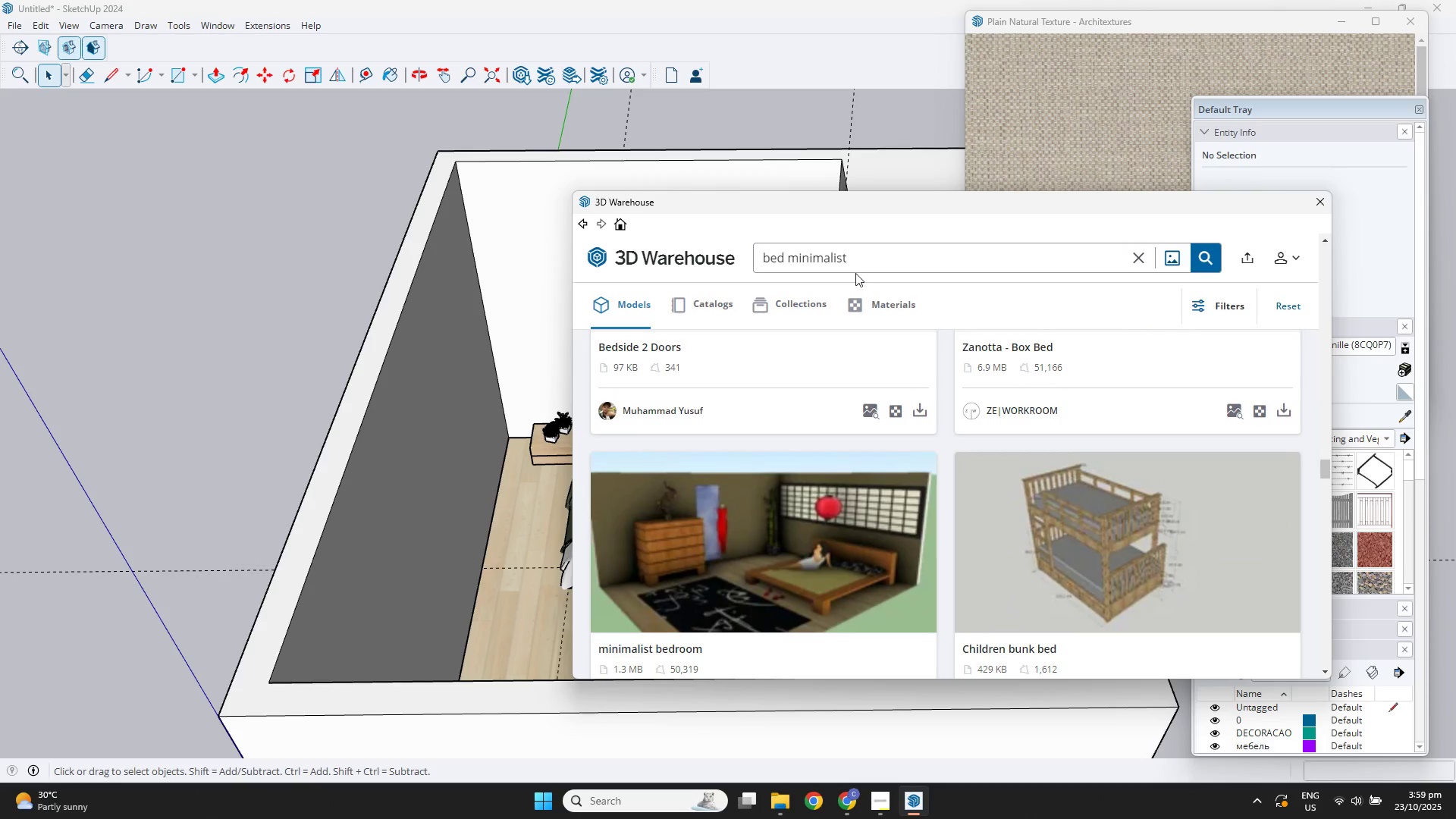 
left_click_drag(start_coordinate=[877, 265], to_coordinate=[675, 250])
 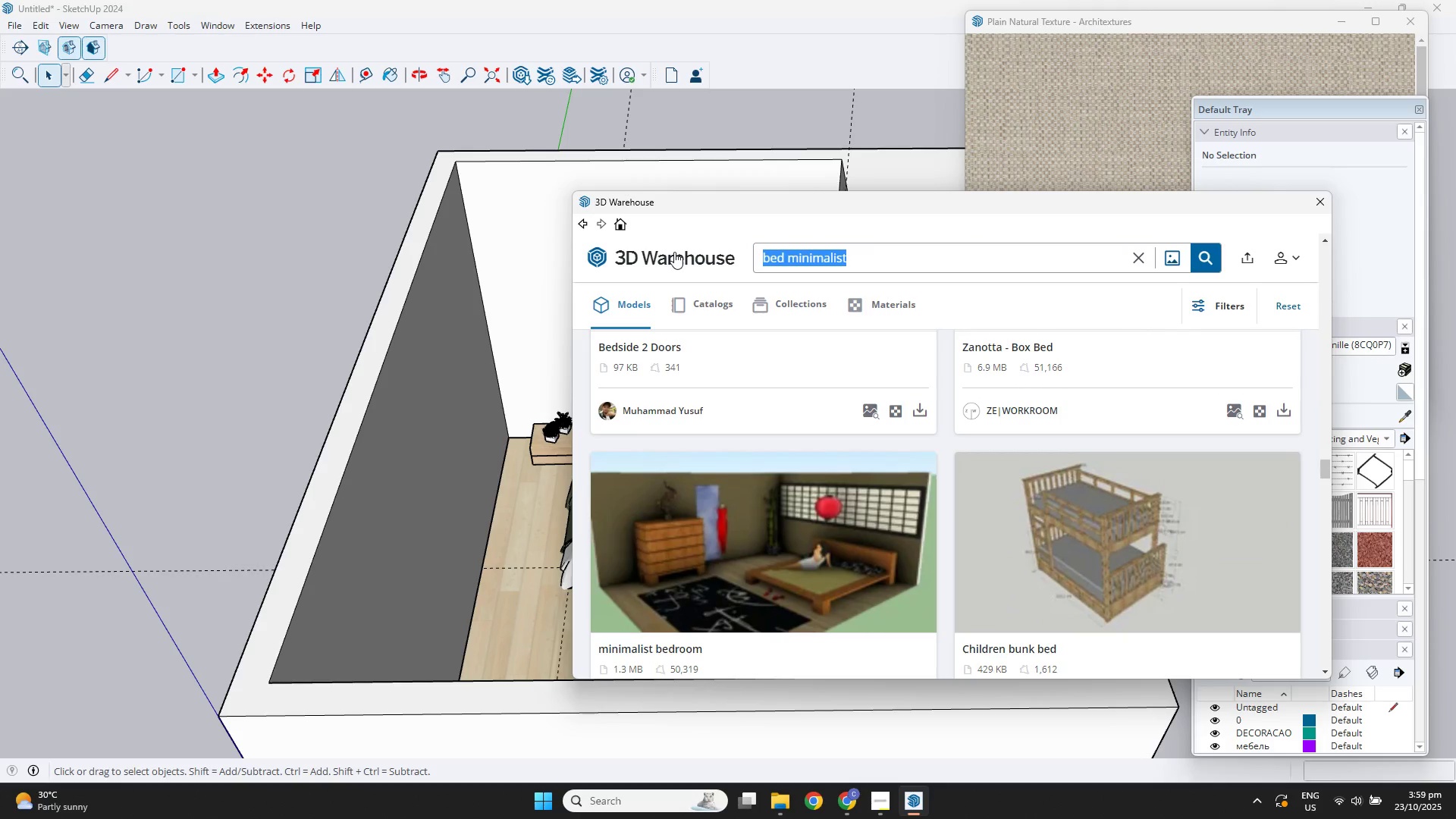 
type(bed)
 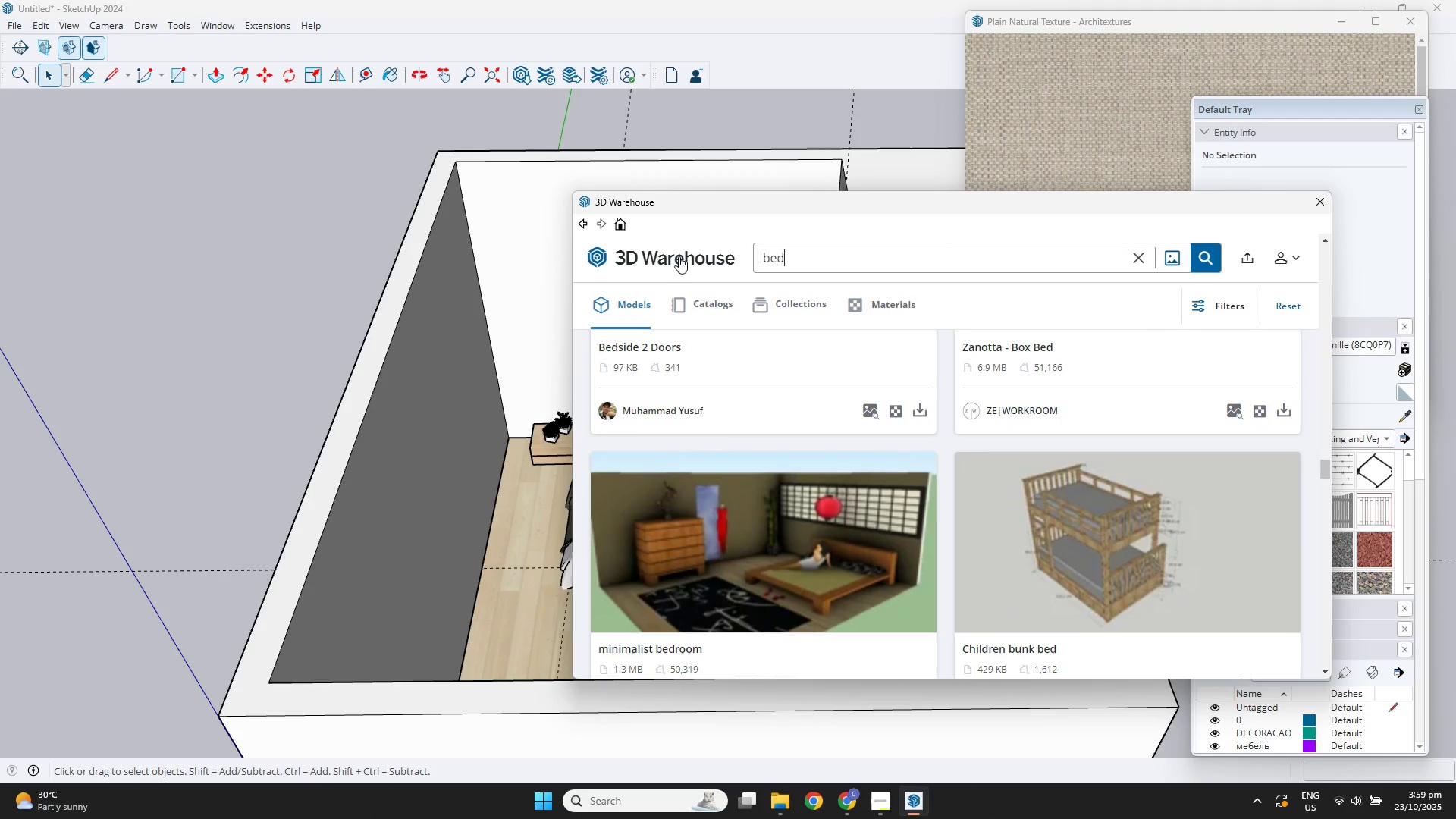 
key(Enter)
 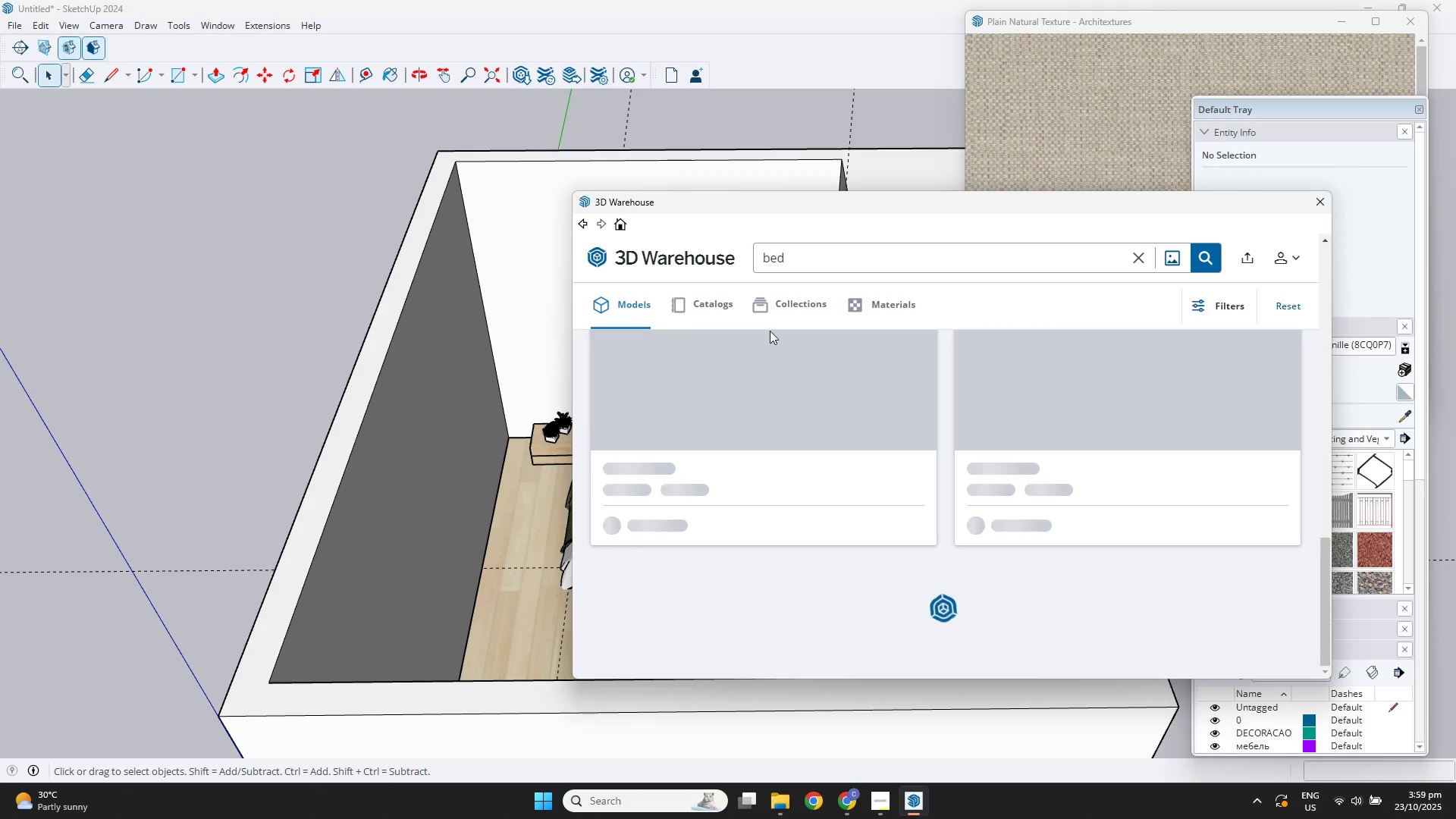 
mouse_move([1141, 428])
 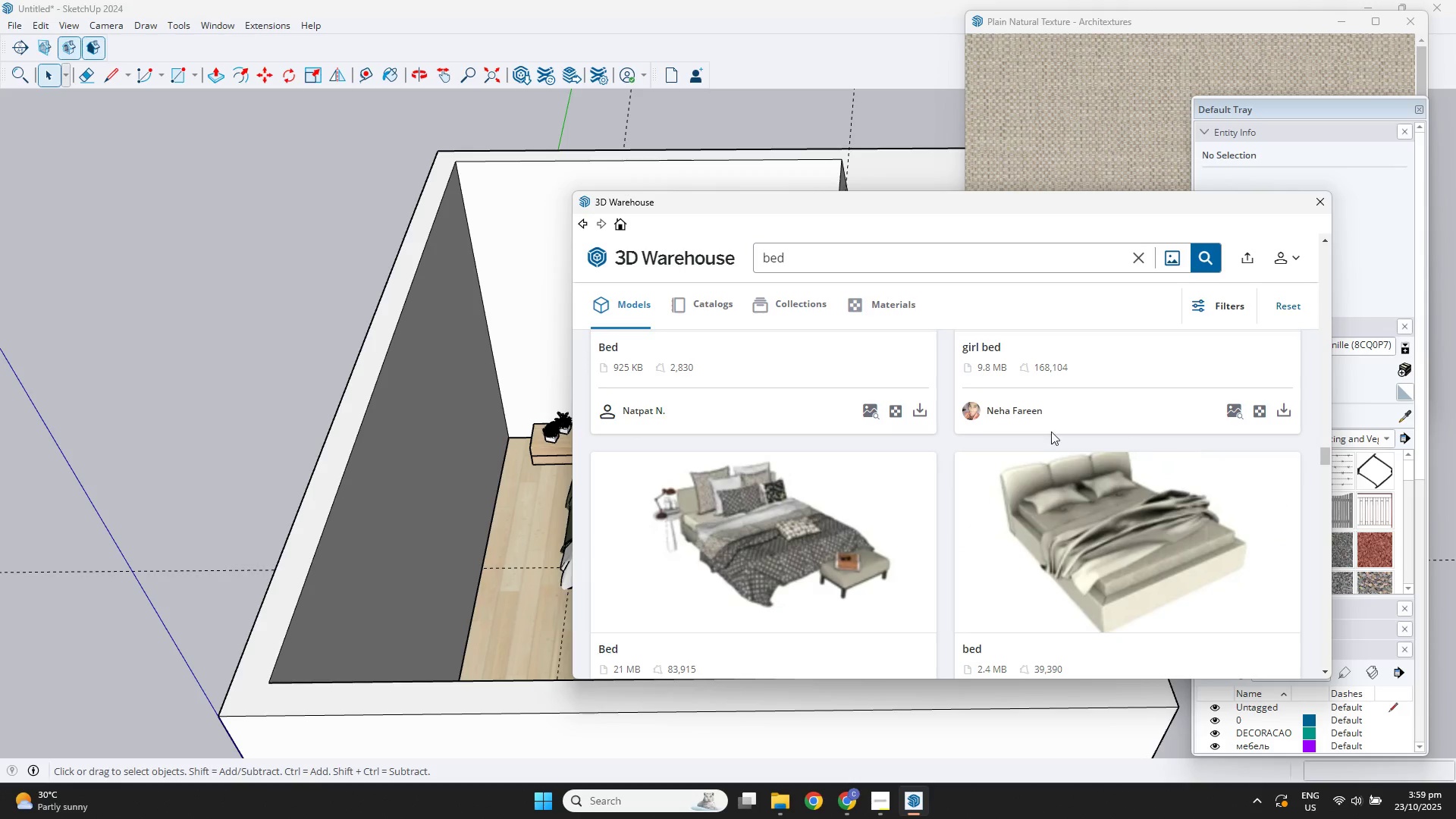 
scroll: coordinate [1057, 467], scroll_direction: up, amount: 5.0
 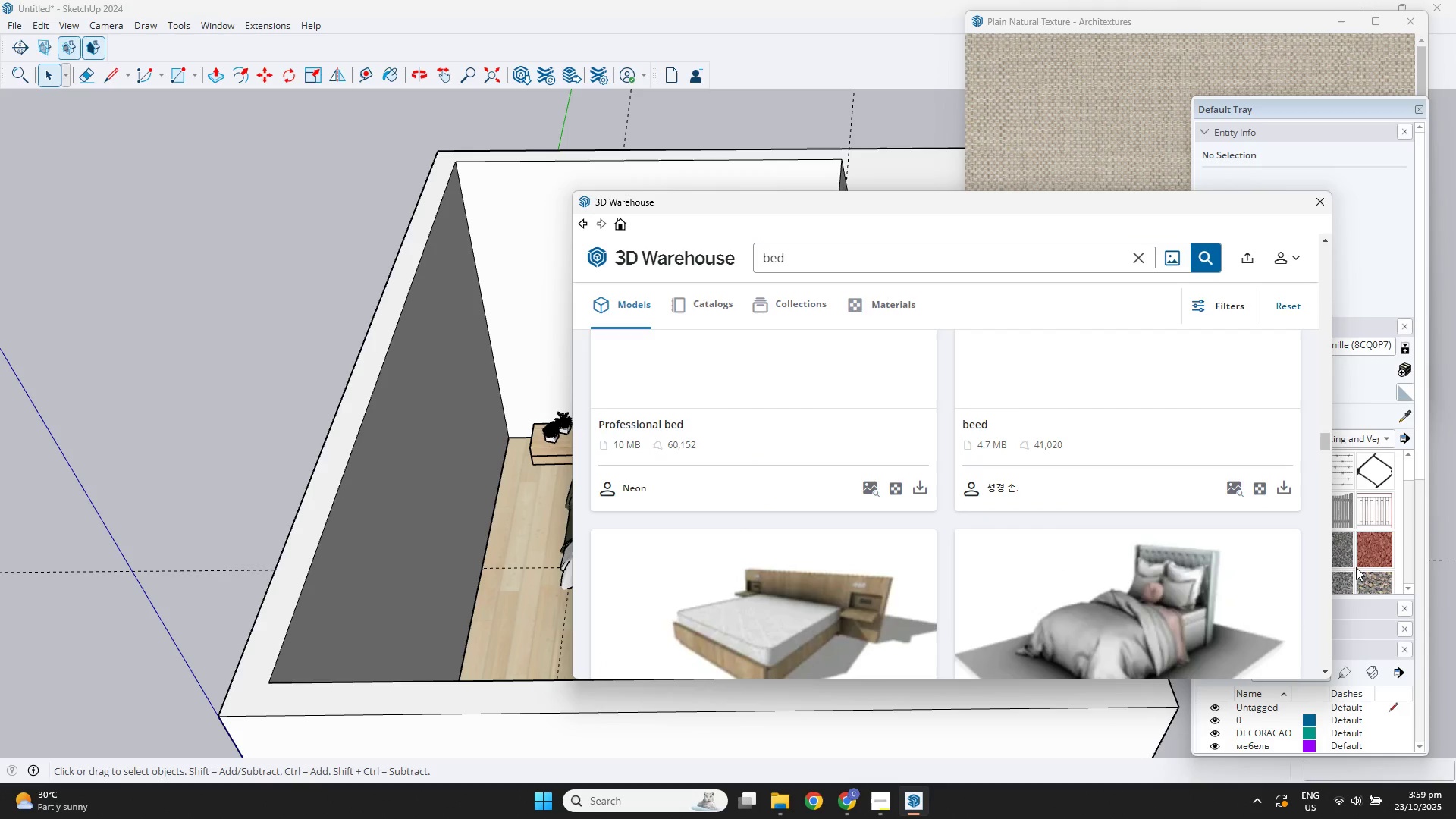 
left_click_drag(start_coordinate=[1324, 441], to_coordinate=[1339, 213])
 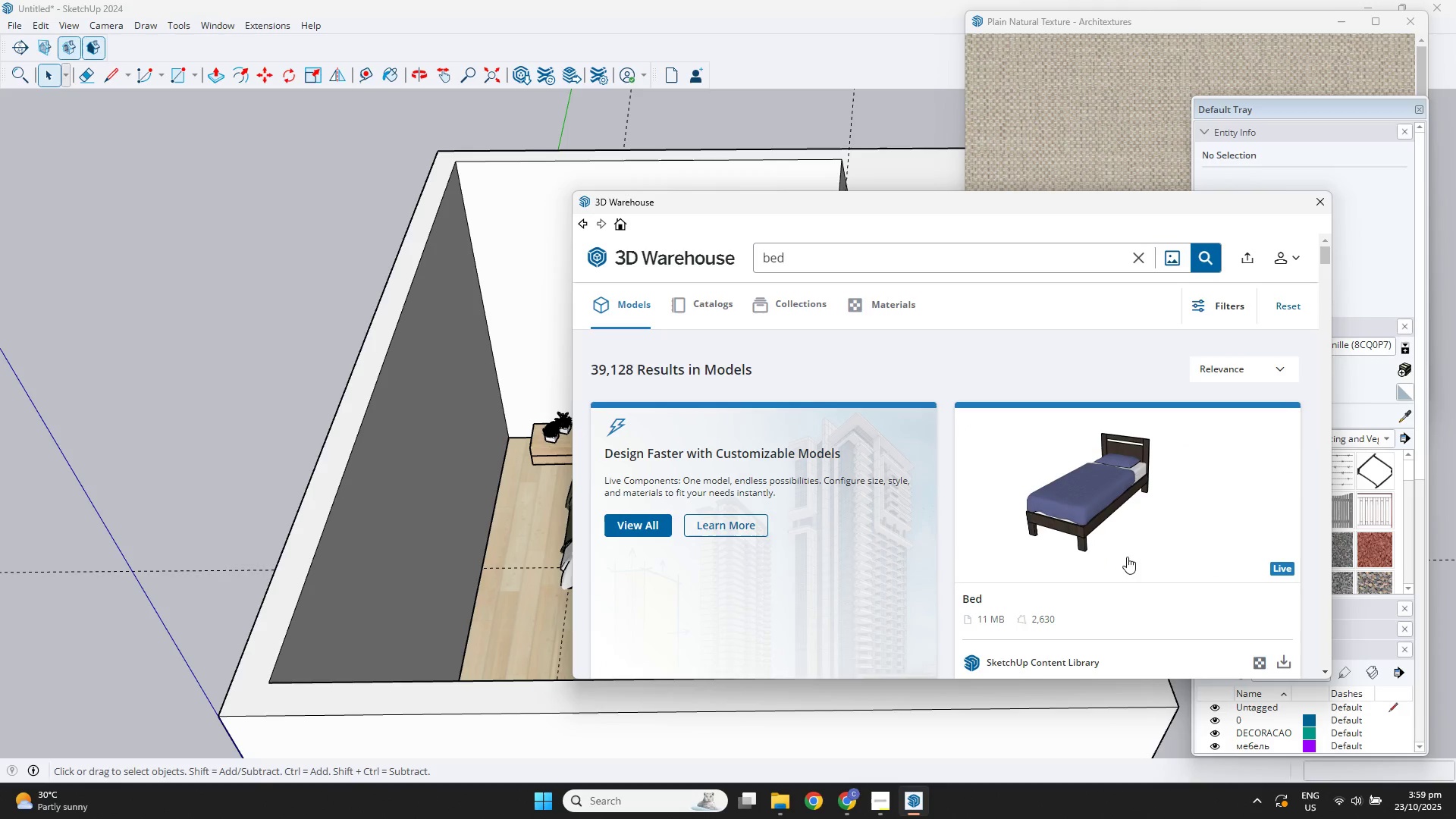 
scroll: coordinate [1125, 573], scroll_direction: down, amount: 4.0
 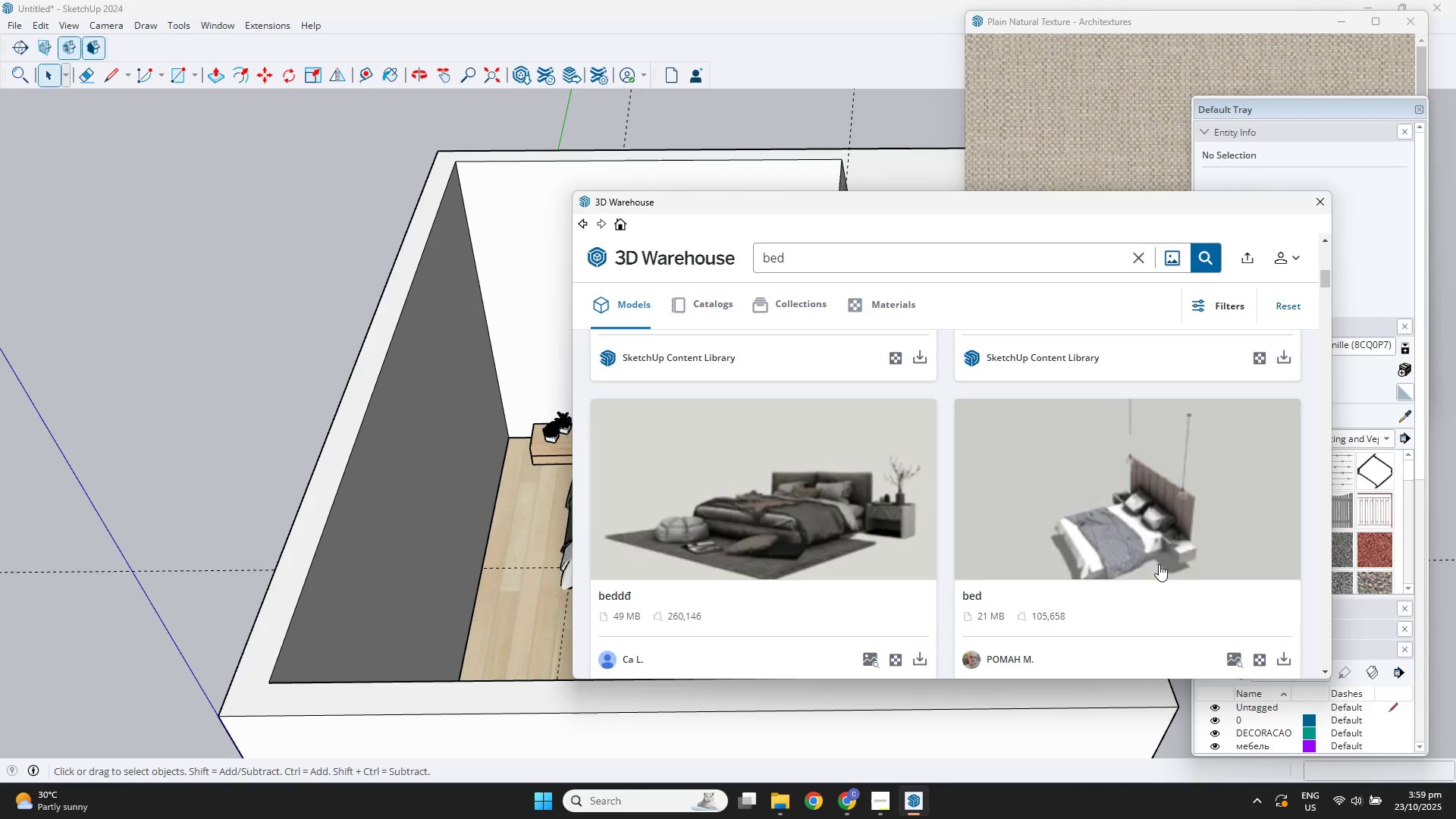 
left_click([1285, 655])
 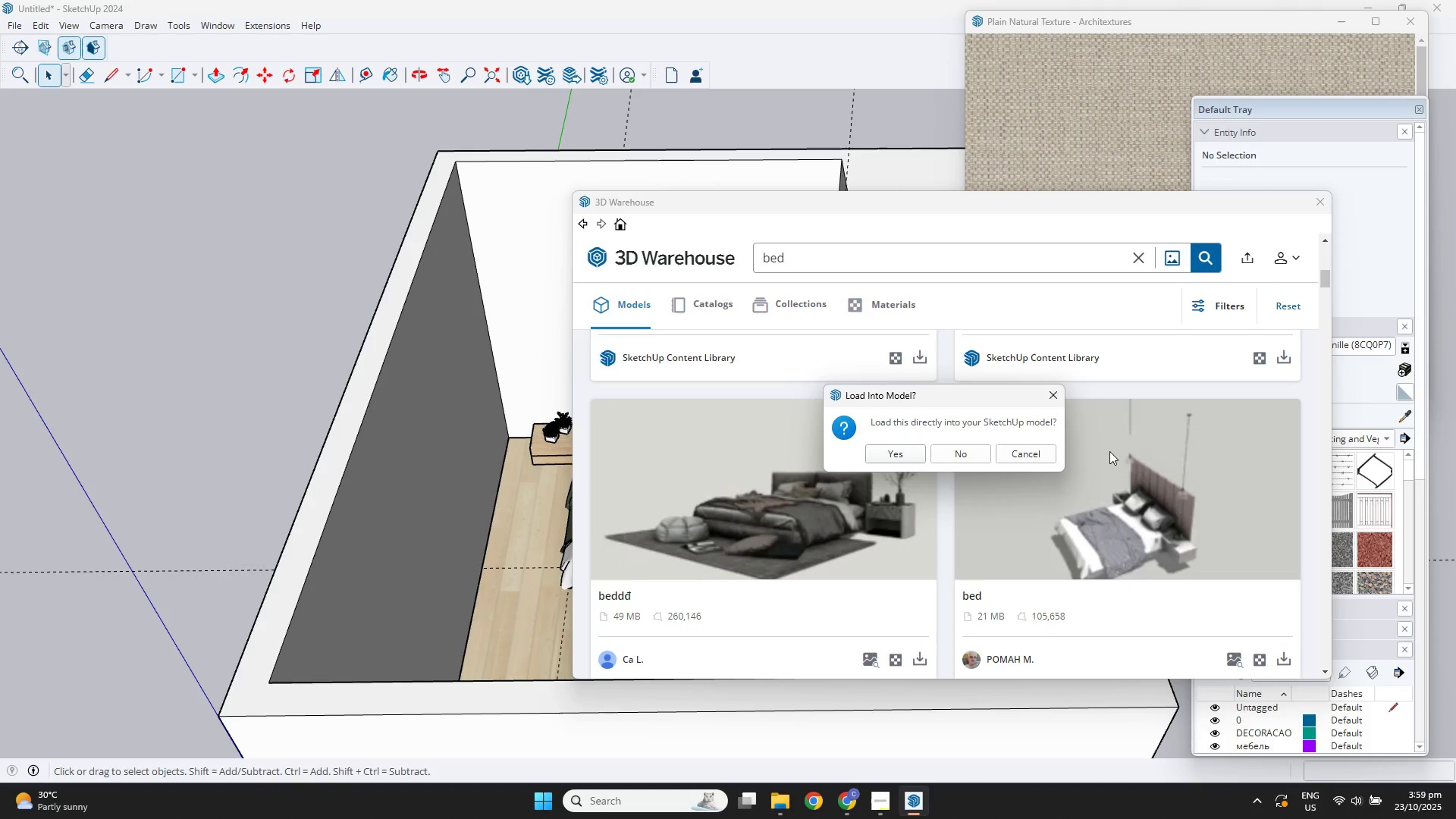 
left_click([891, 463])
 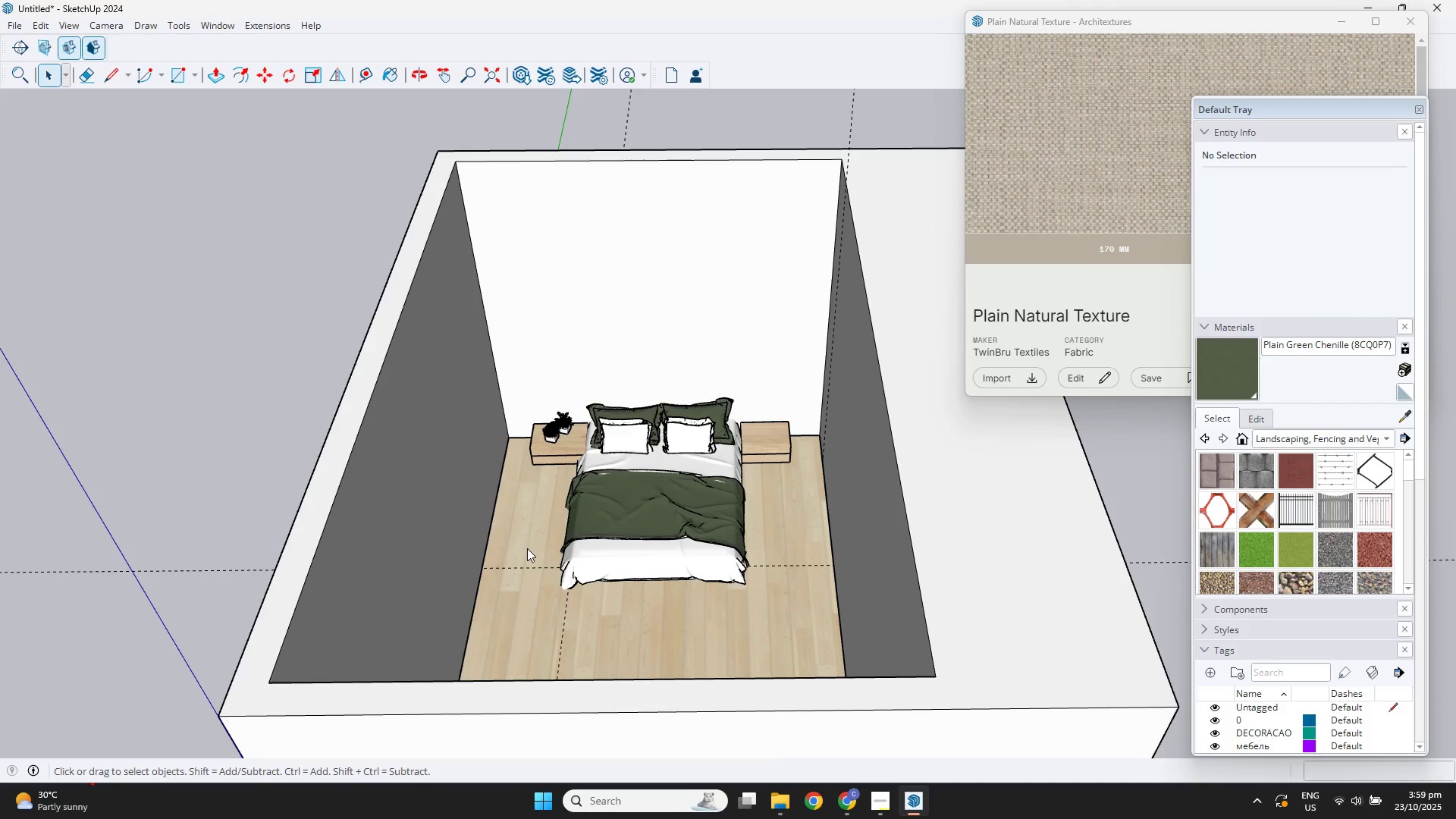 
wait(10.58)
 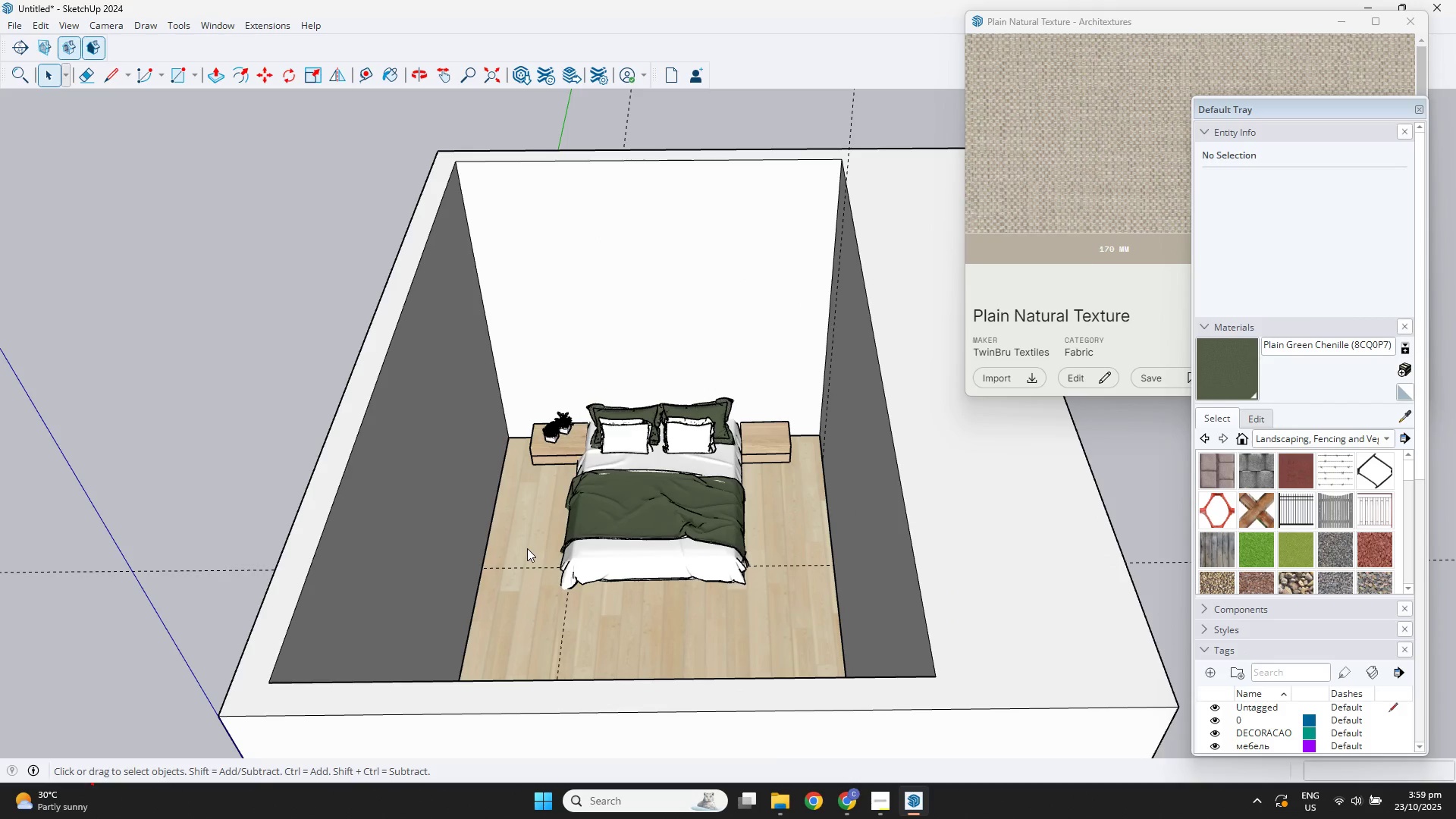 
scroll: coordinate [619, 545], scroll_direction: down, amount: 3.0
 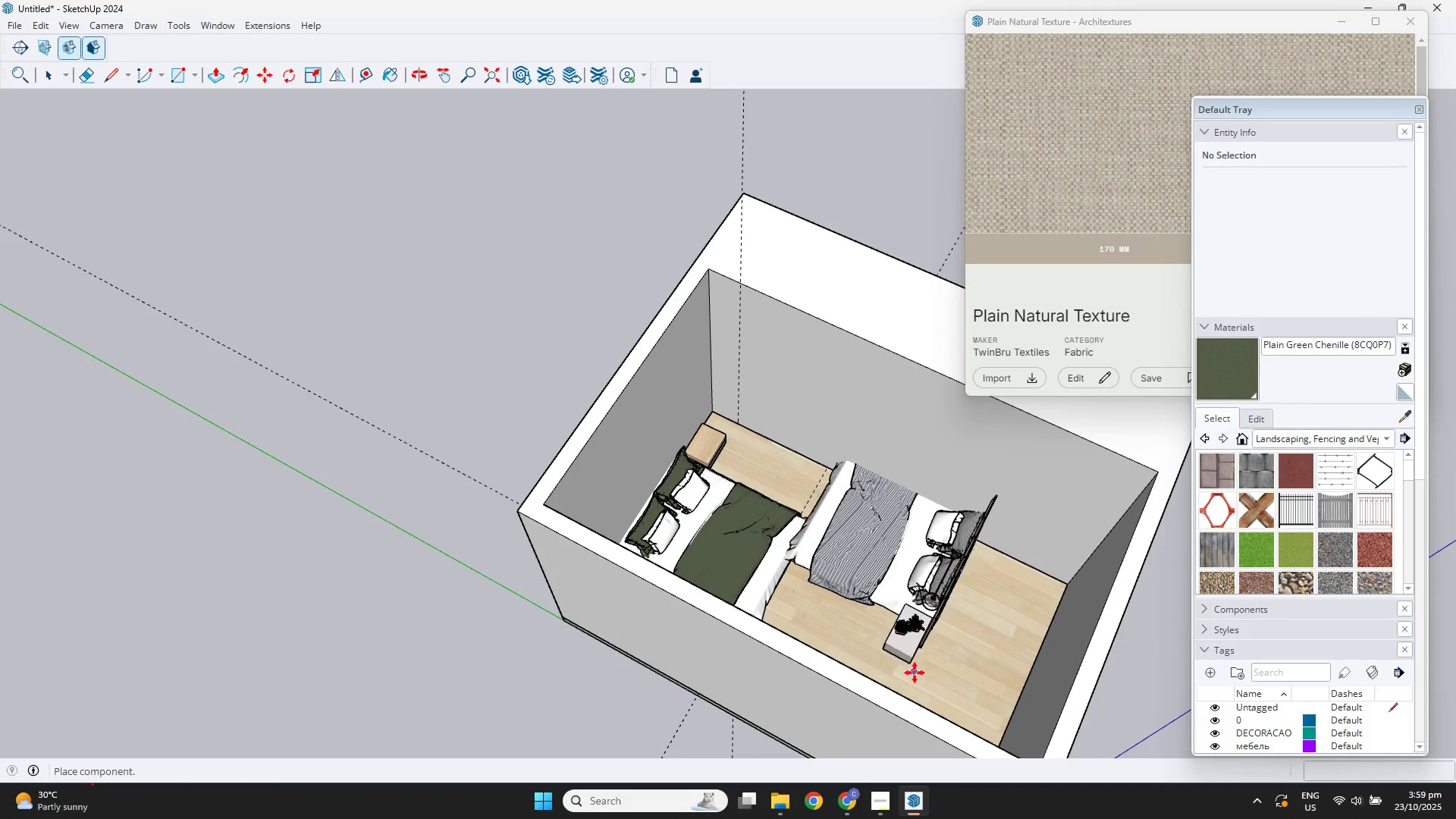 
scroll: coordinate [937, 697], scroll_direction: up, amount: 8.0
 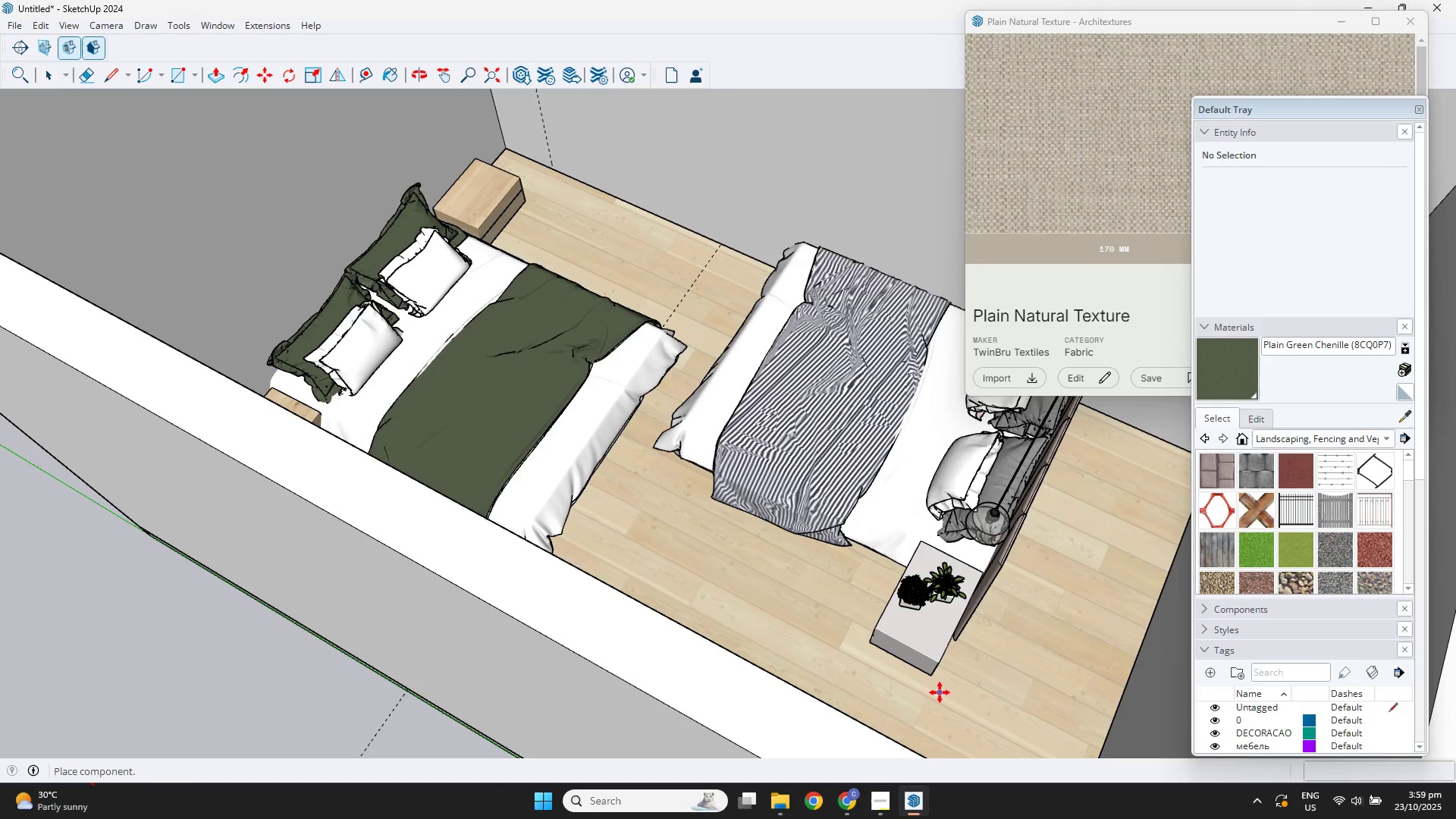 
key(Escape)
 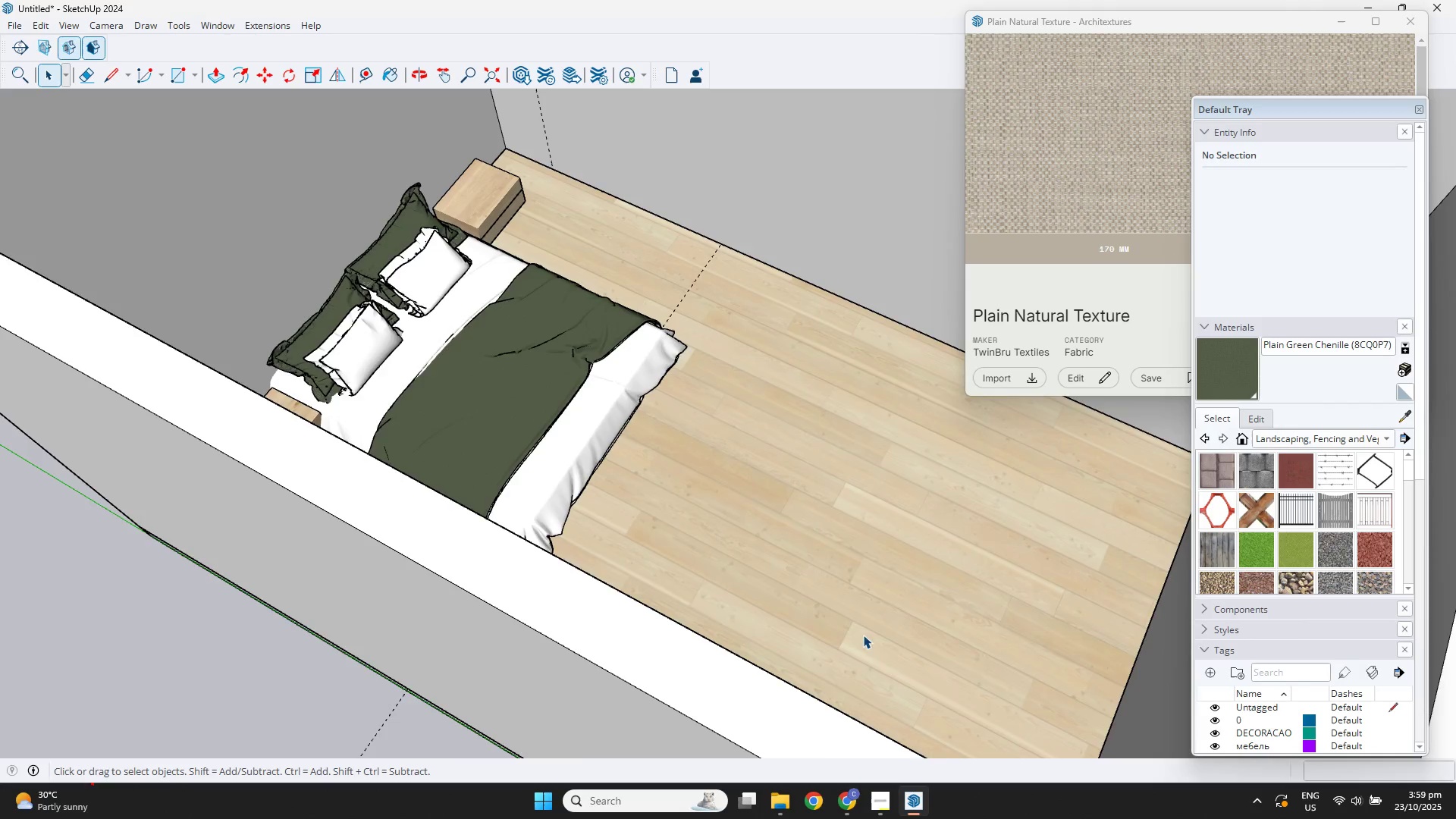 
scroll: coordinate [843, 621], scroll_direction: down, amount: 1.0
 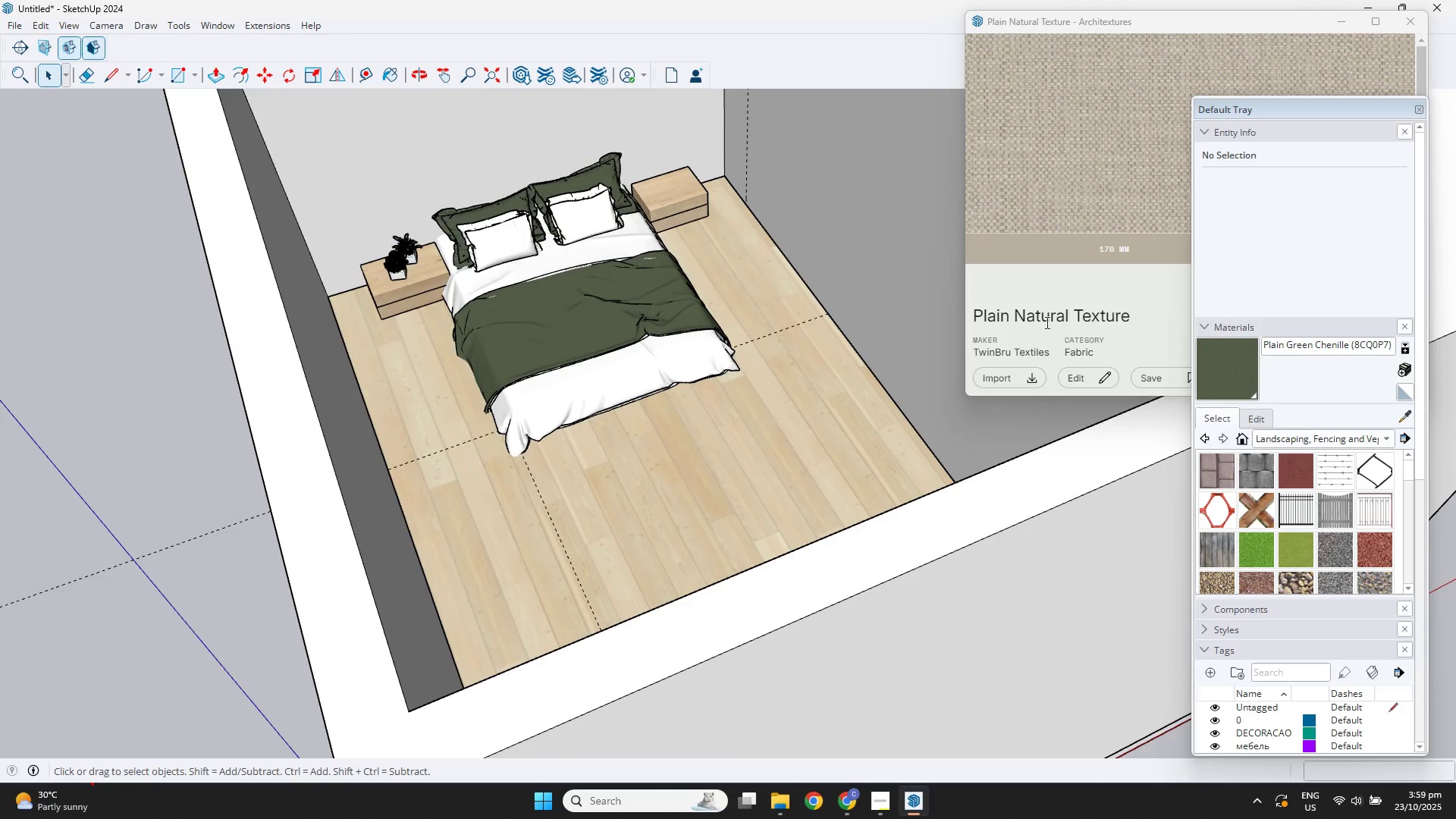 
key(Space)
 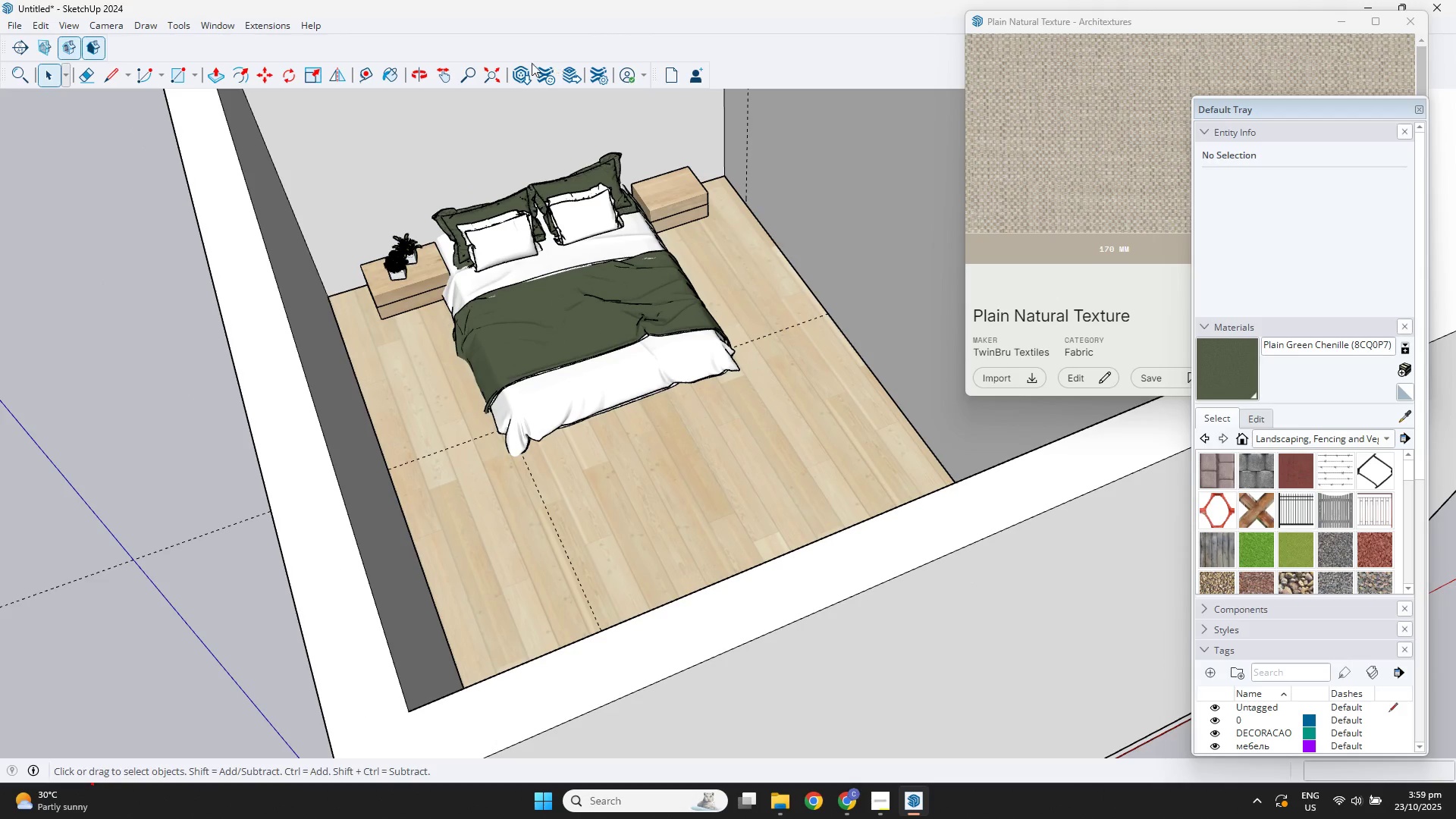 
left_click([519, 71])
 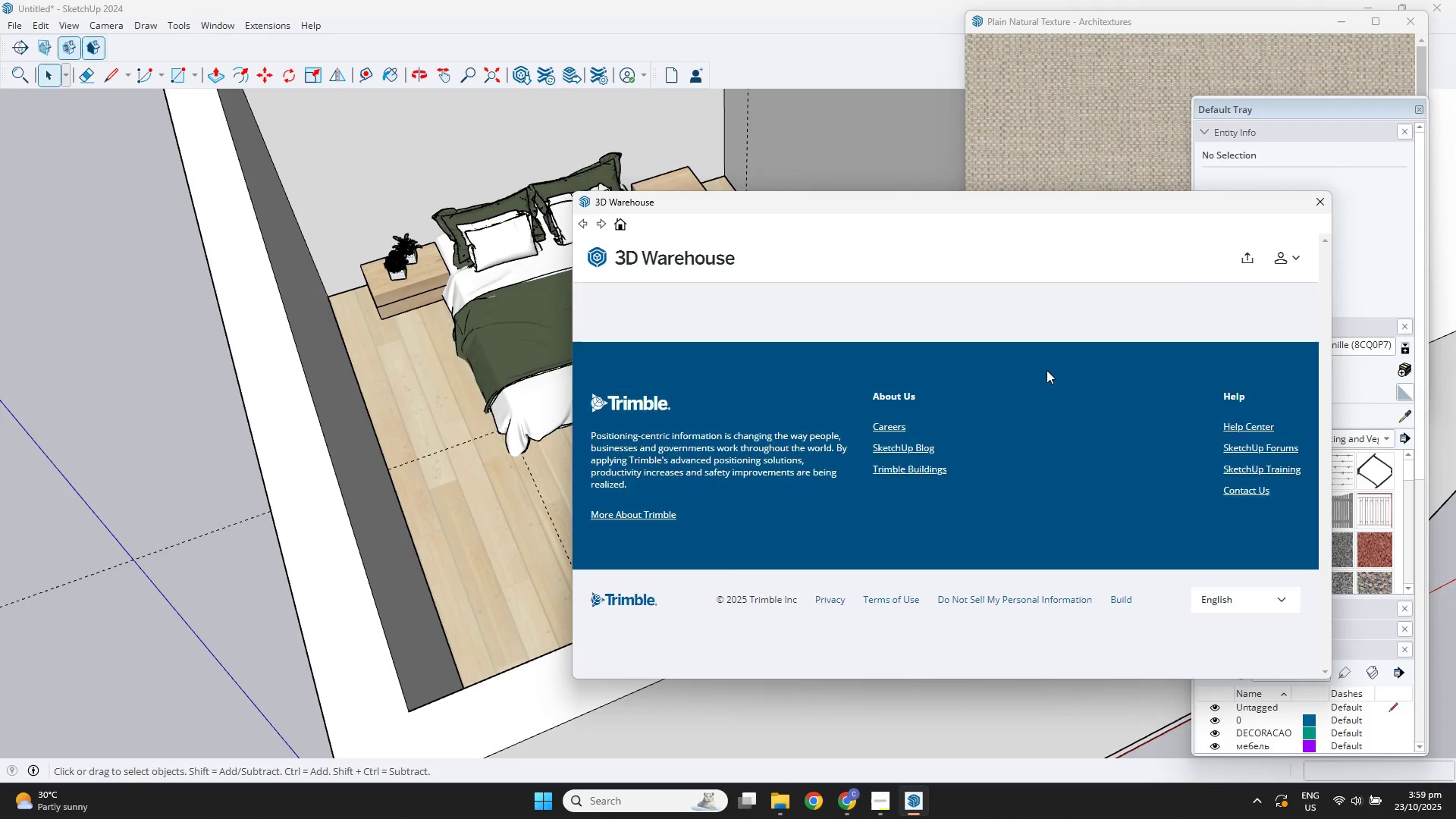 
scroll: coordinate [1252, 420], scroll_direction: down, amount: 11.0
 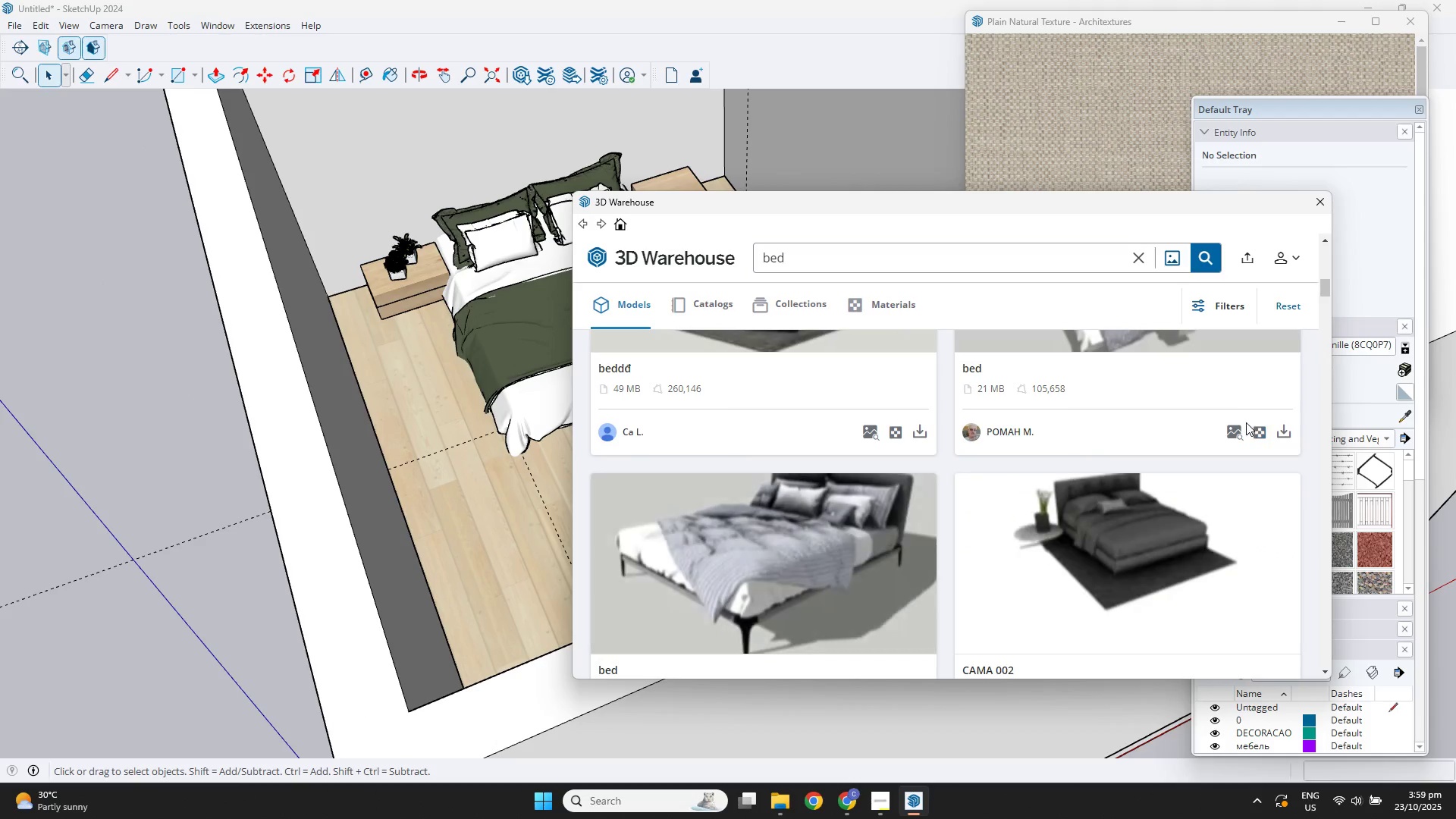 
mouse_move([1228, 423])
 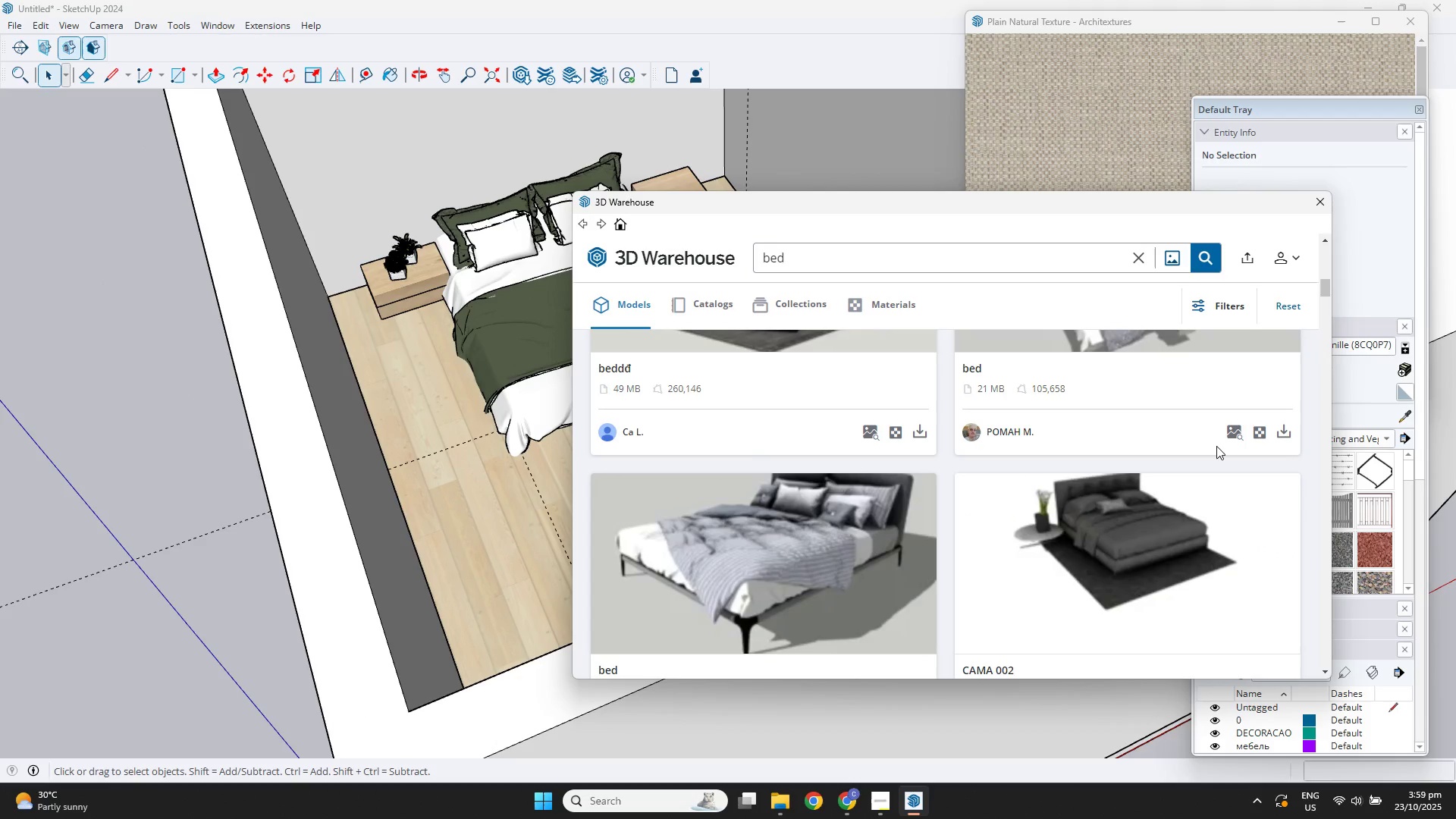 
scroll: coordinate [795, 447], scroll_direction: down, amount: 9.0
 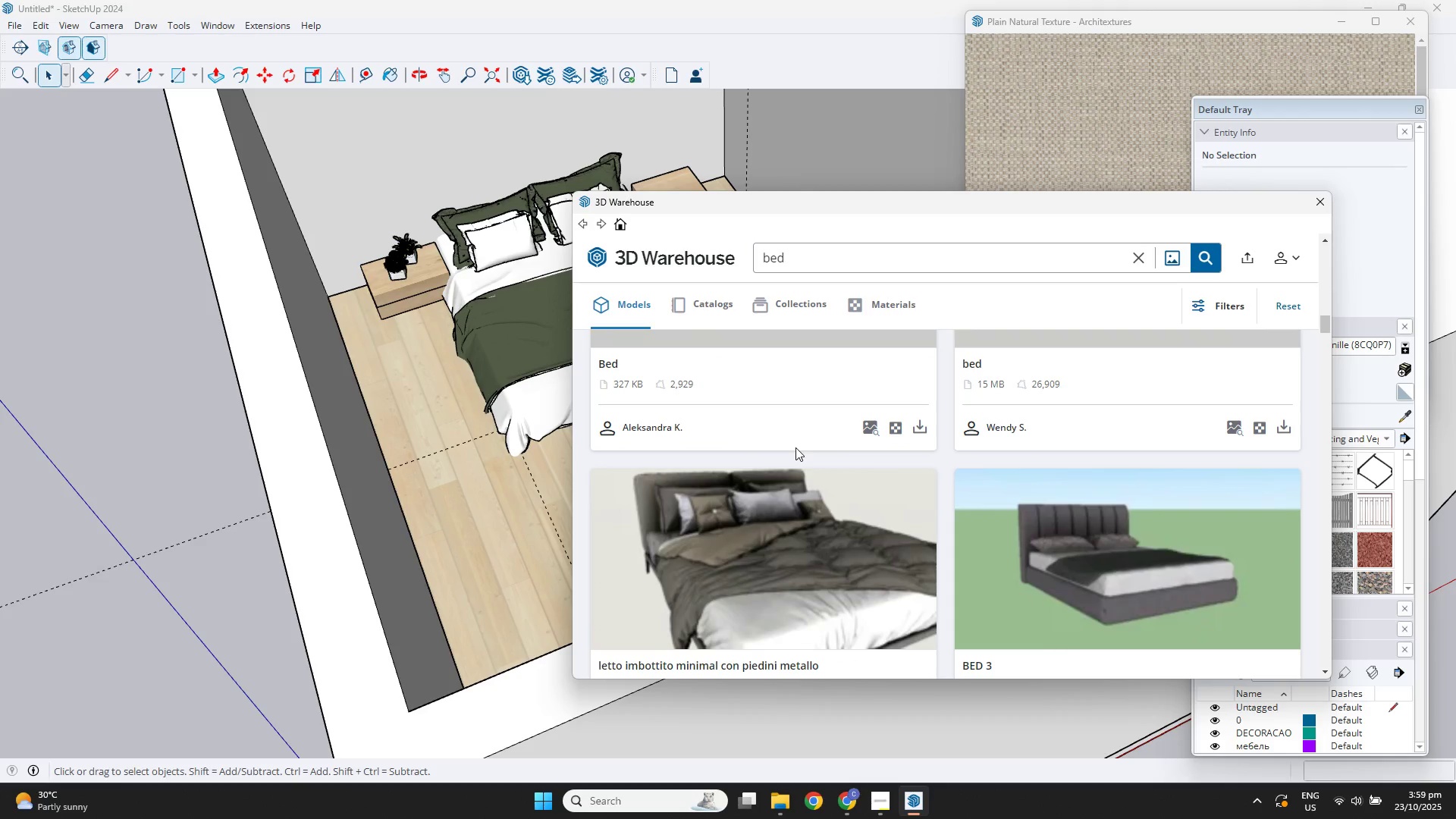 
scroll: coordinate [849, 465], scroll_direction: up, amount: 7.0
 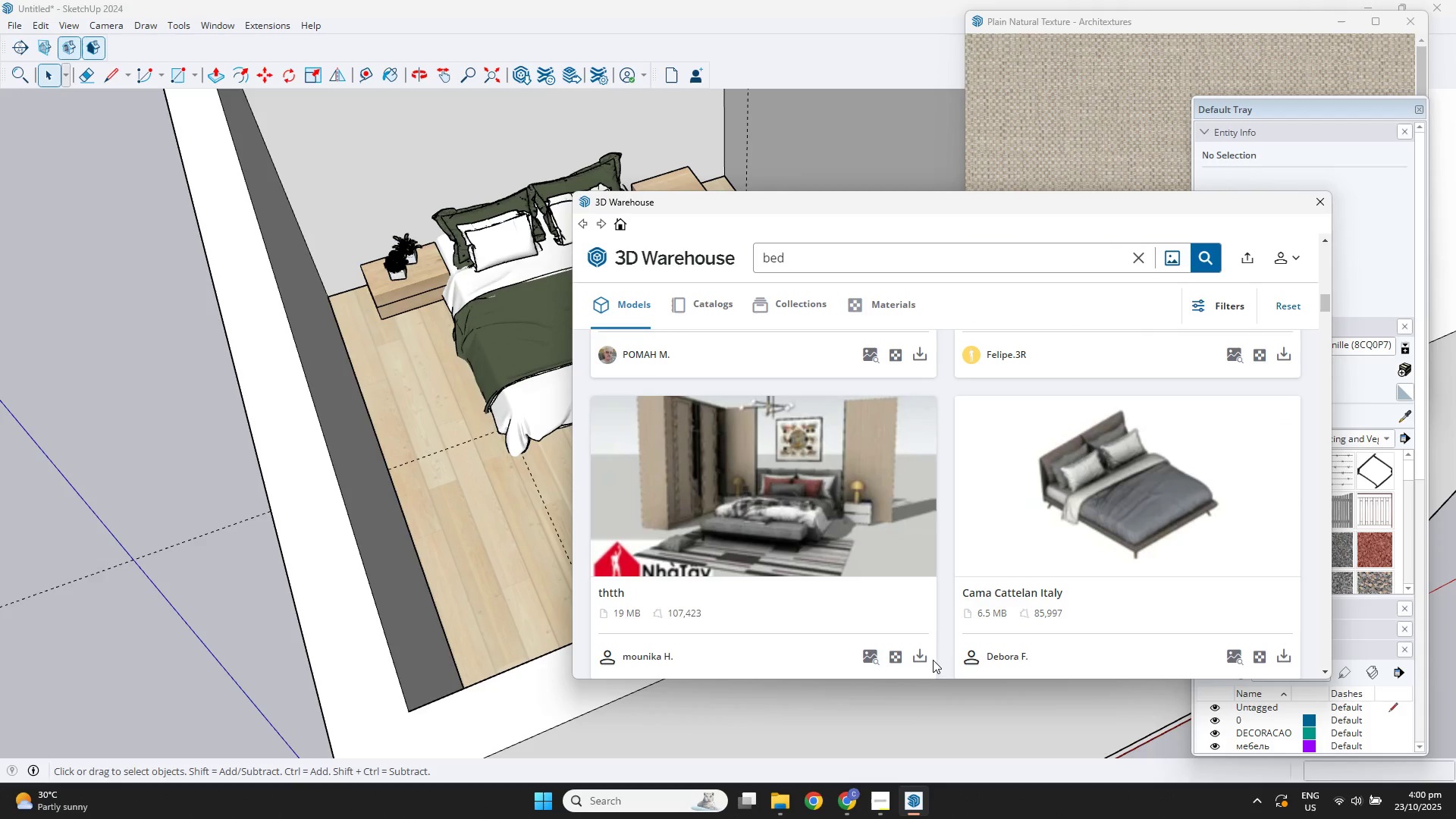 
left_click([928, 657])
 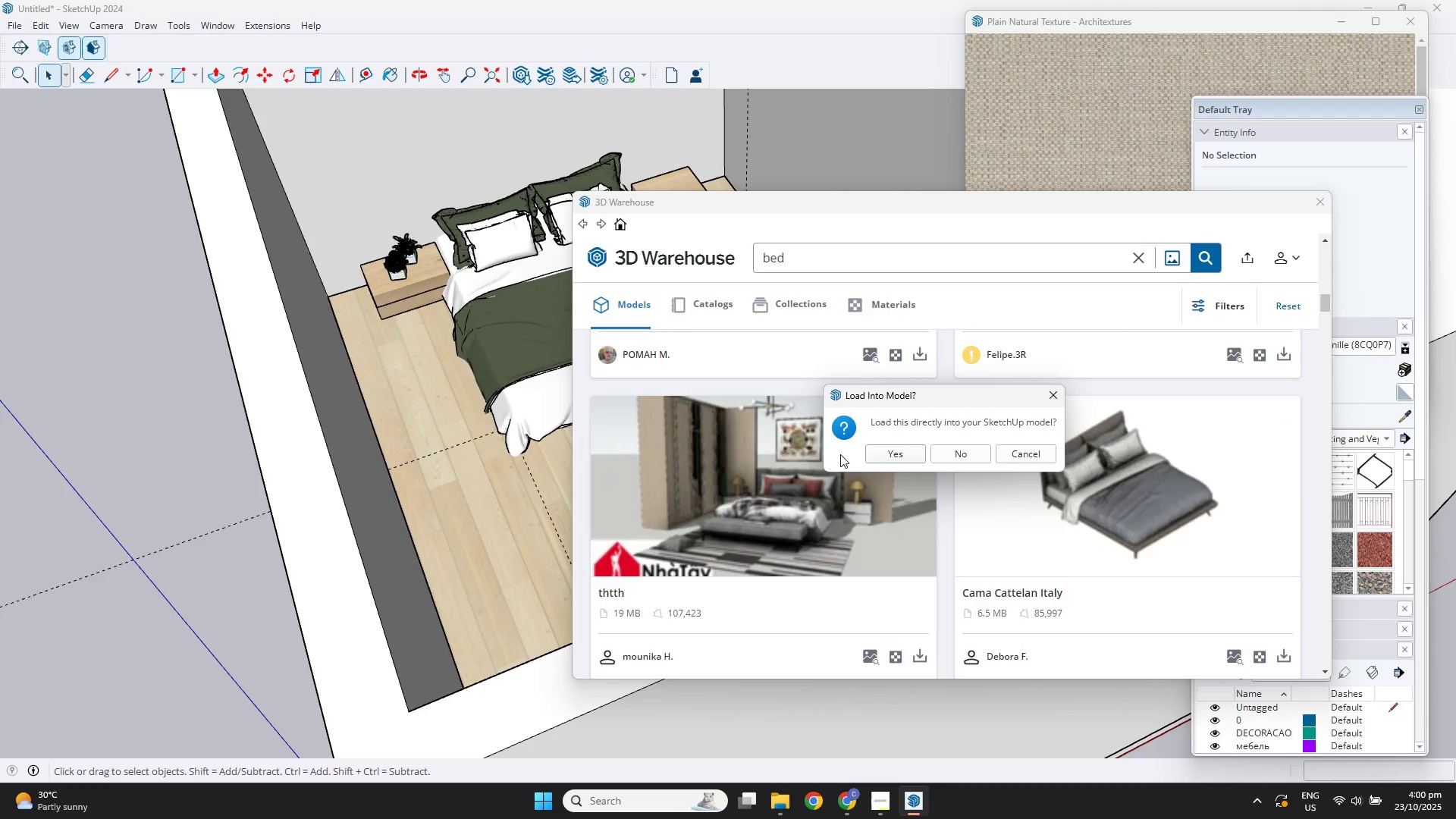 
left_click([867, 457])
 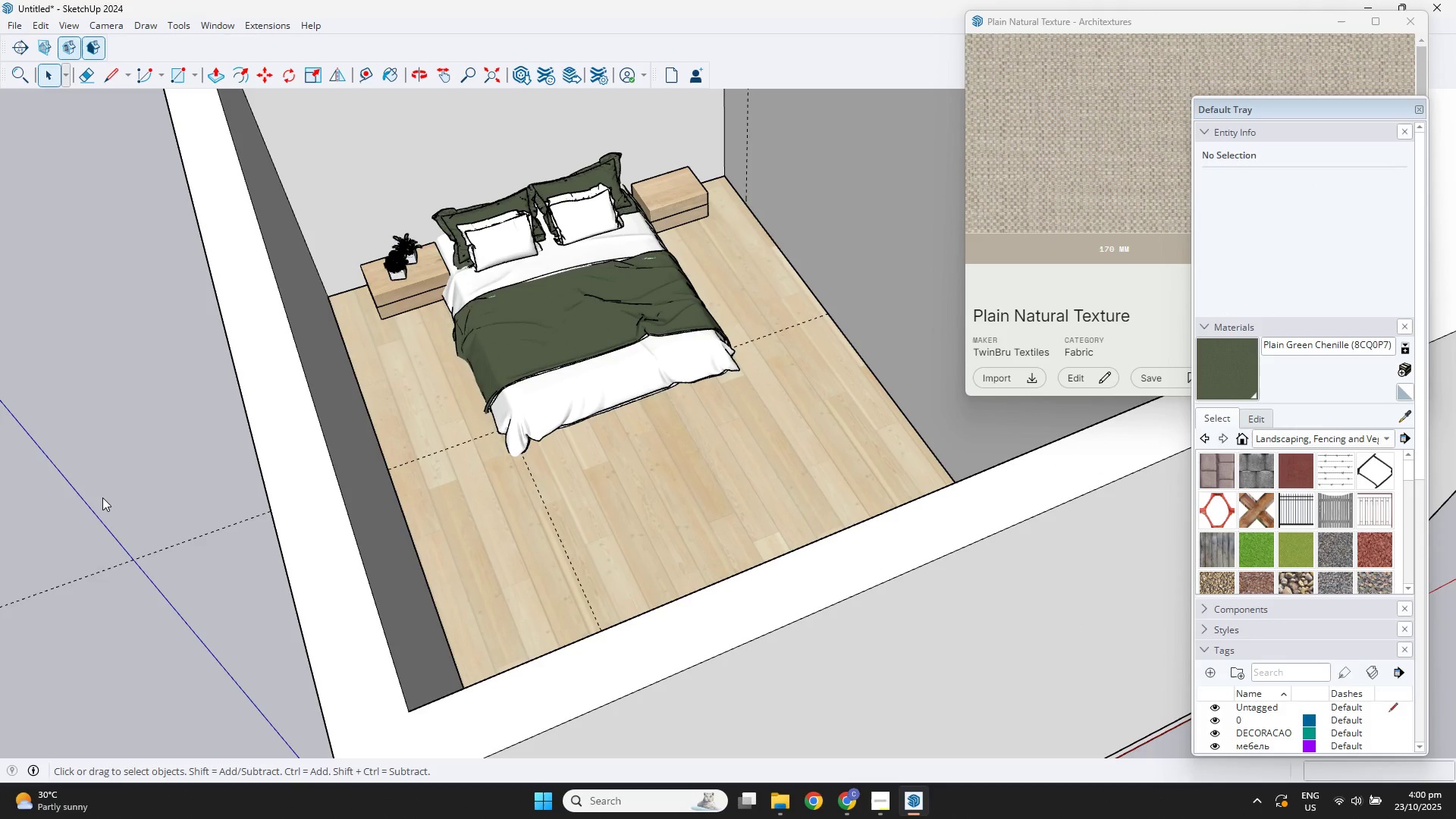 
wait(11.32)
 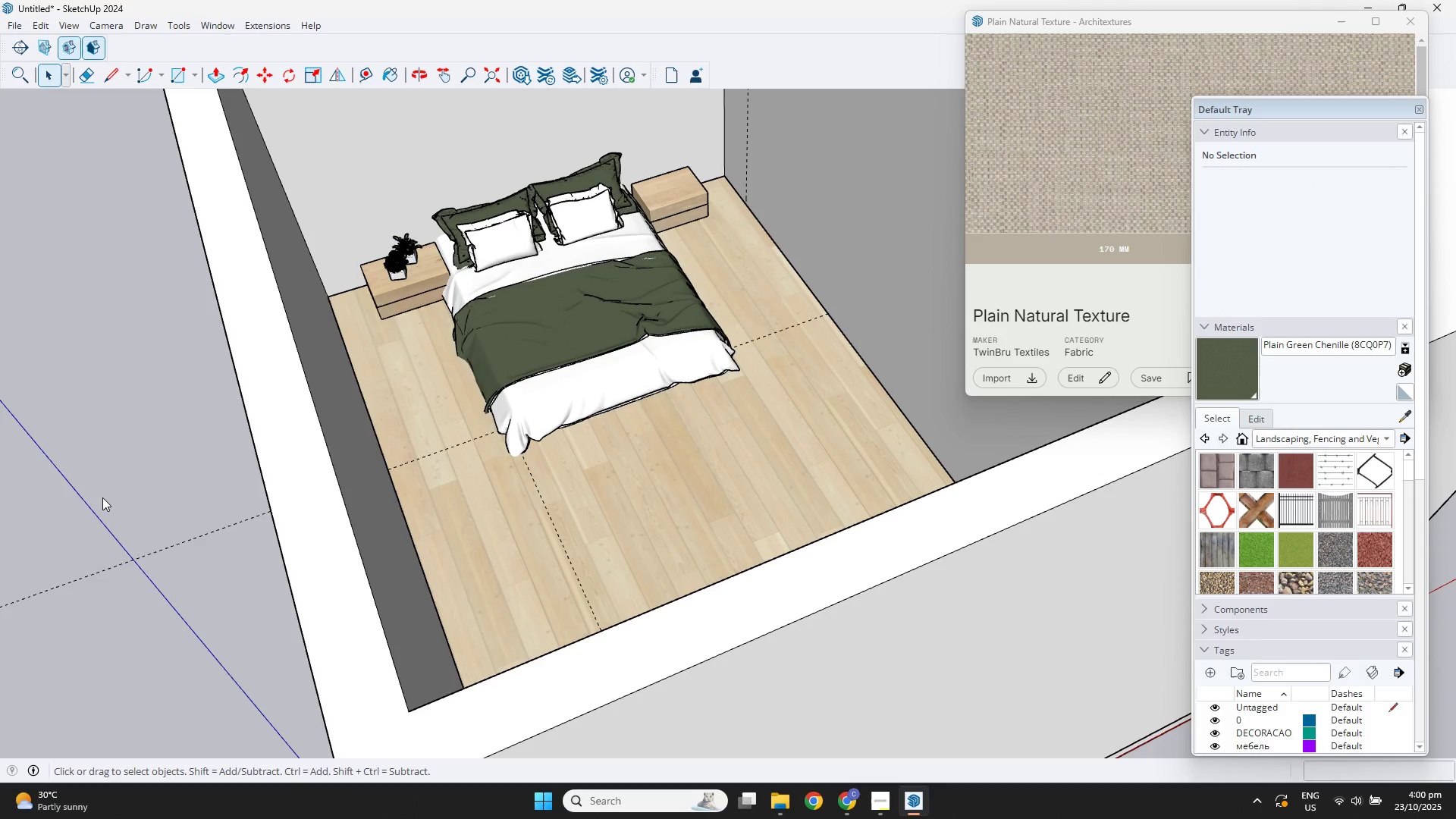 
scroll: coordinate [224, 372], scroll_direction: down, amount: 7.0
 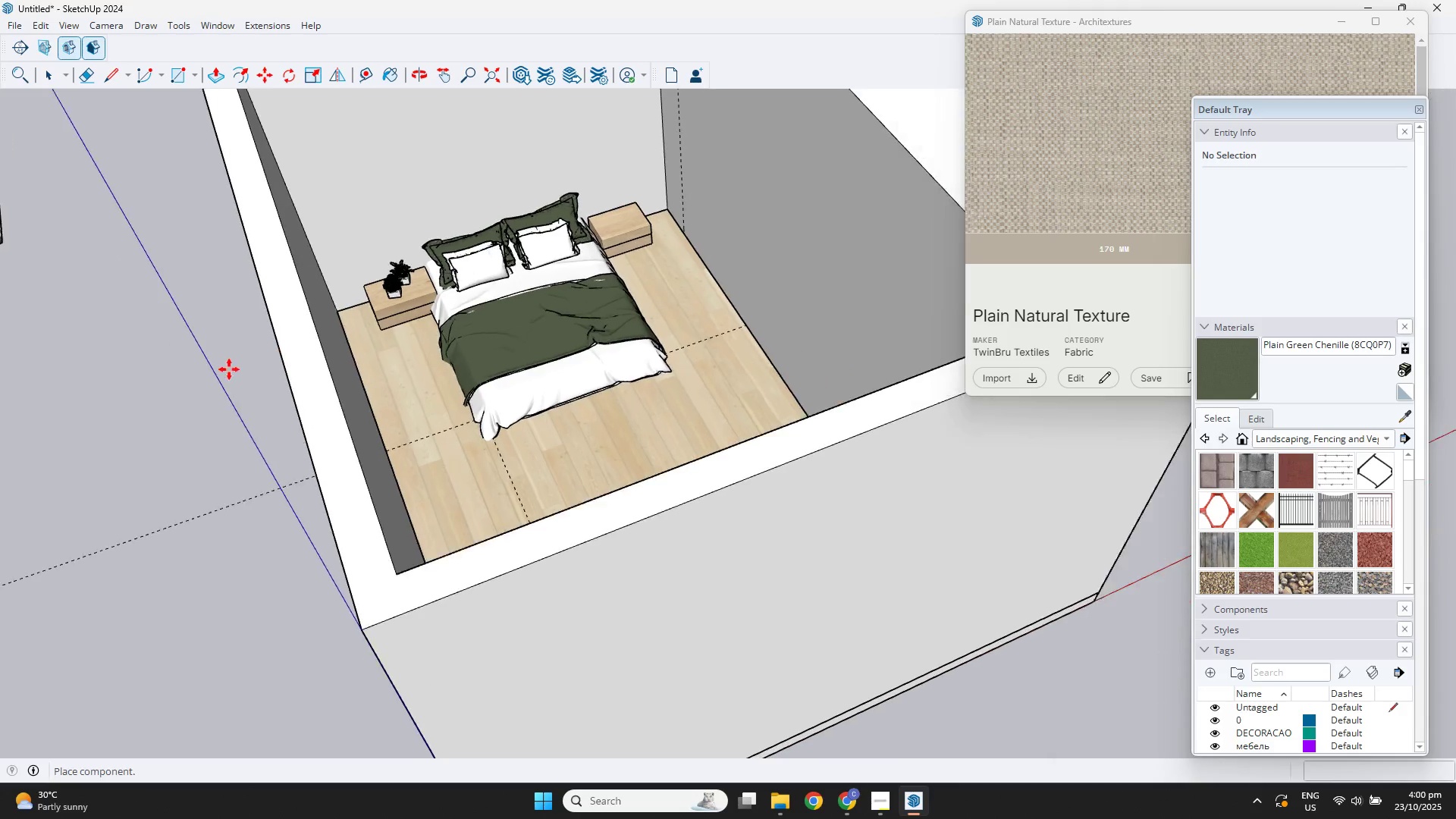 
hold_key(key=ShiftLeft, duration=0.55)
 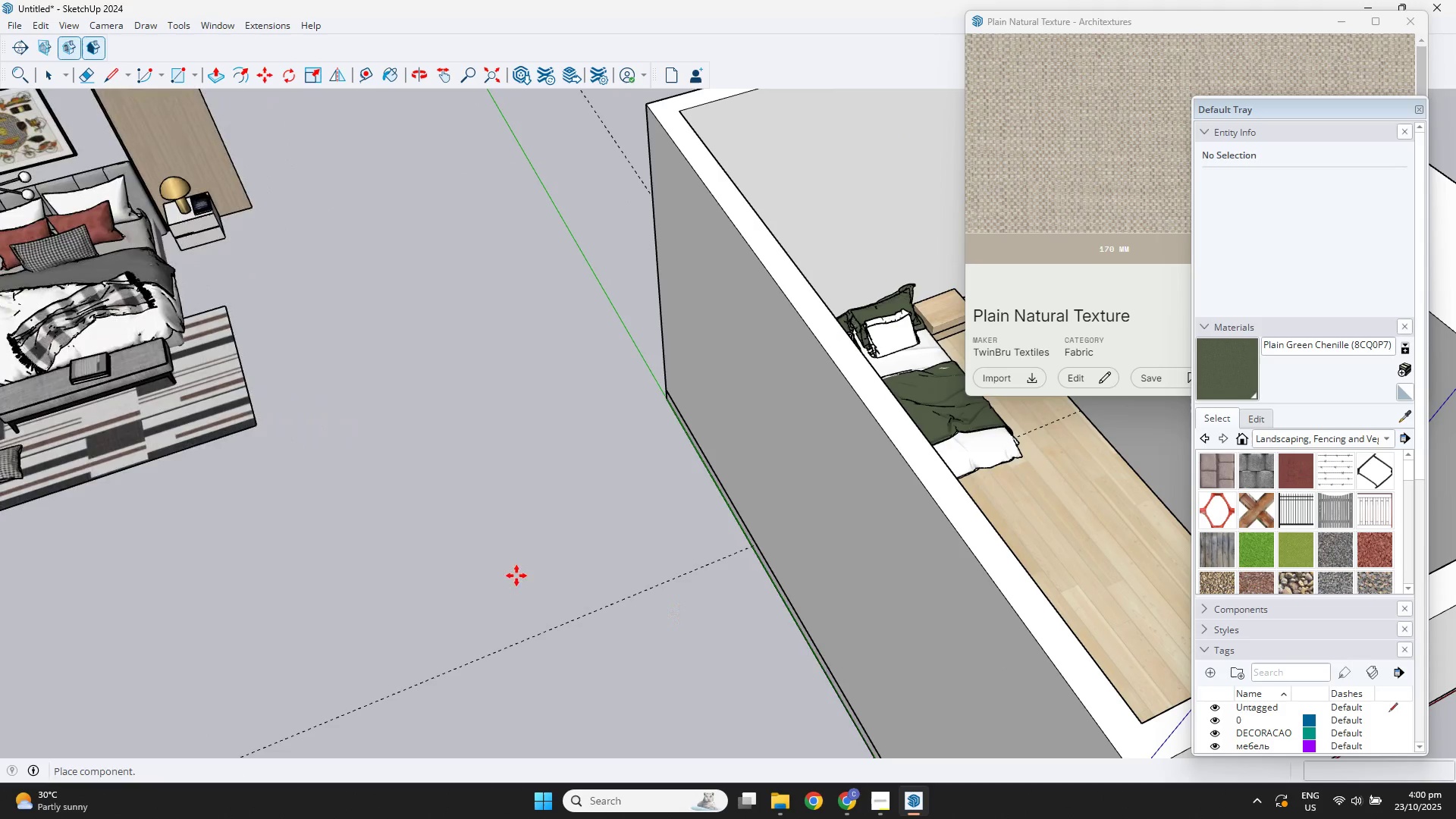 
hold_key(key=ShiftLeft, duration=0.53)
 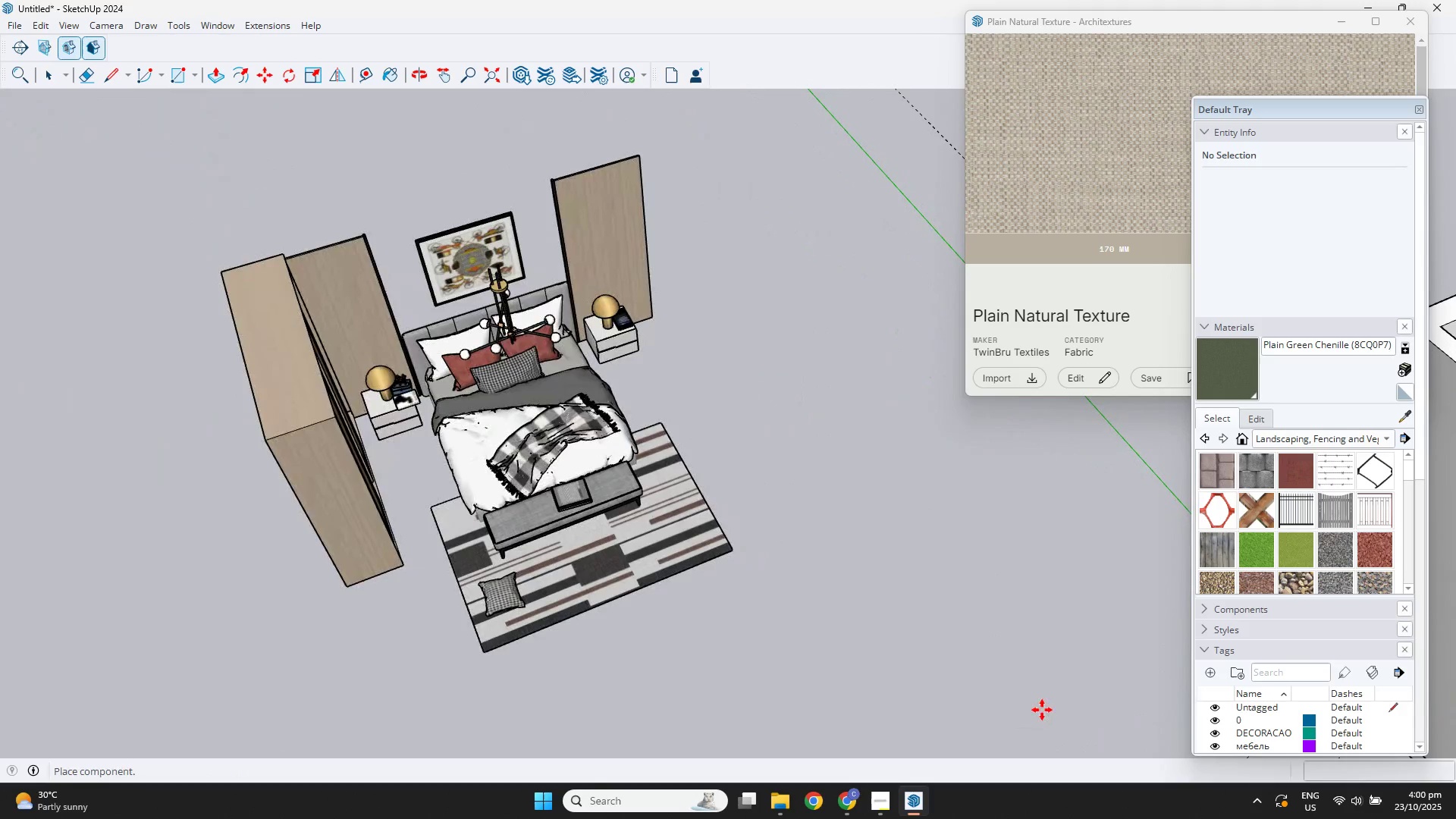 
left_click([1042, 710])
 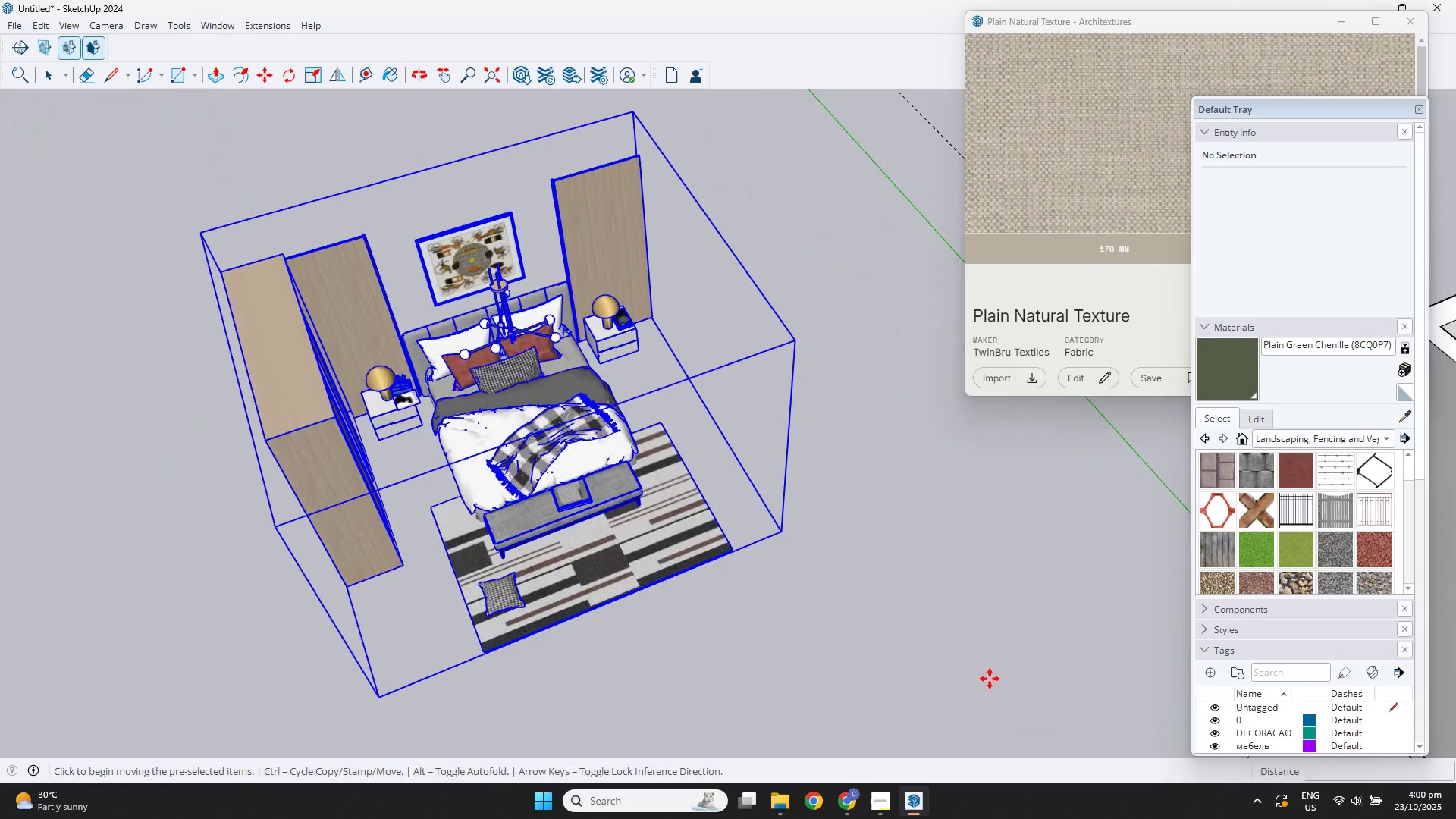 
key(Space)
 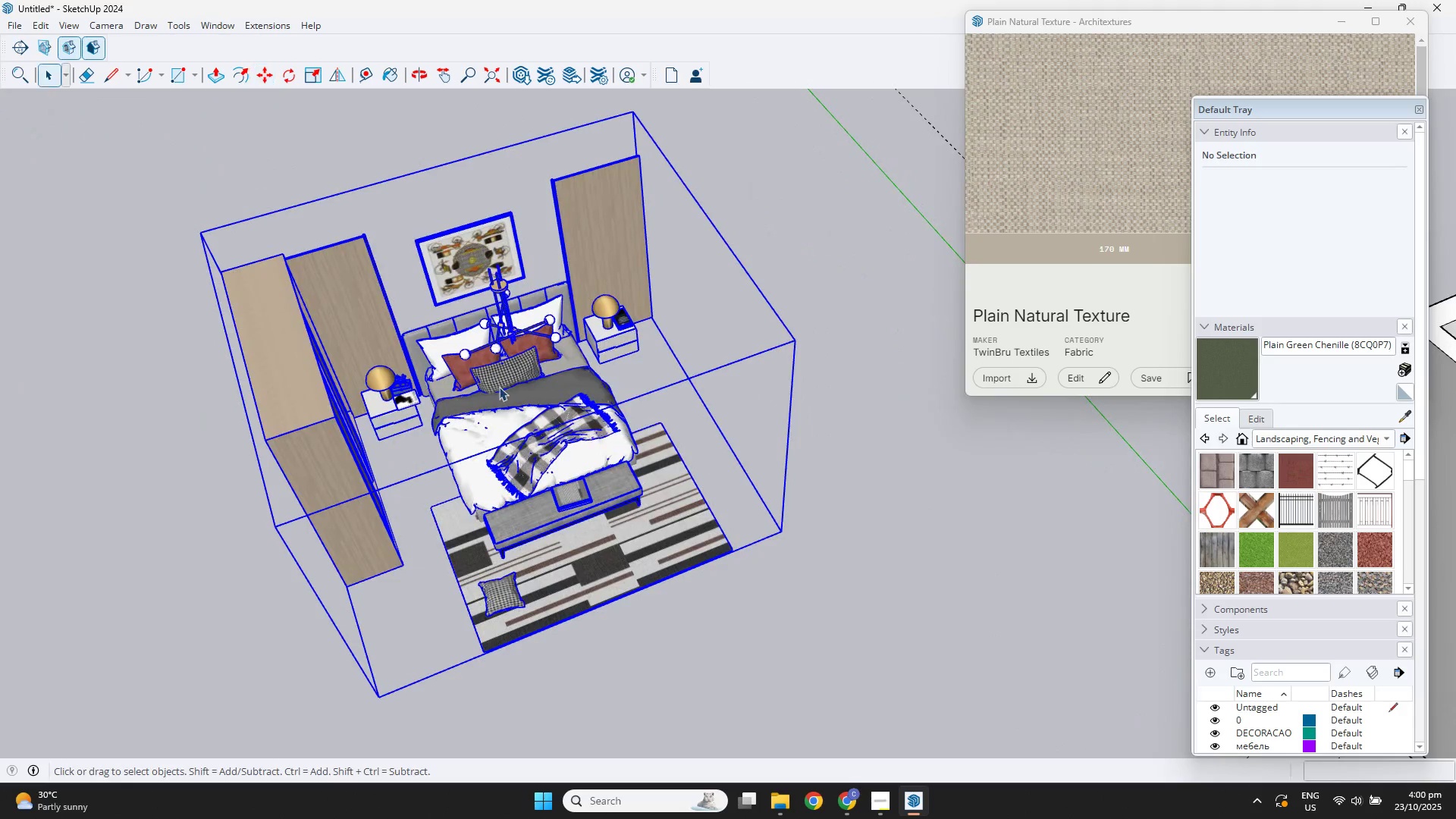 
scroll: coordinate [578, 455], scroll_direction: up, amount: 8.0
 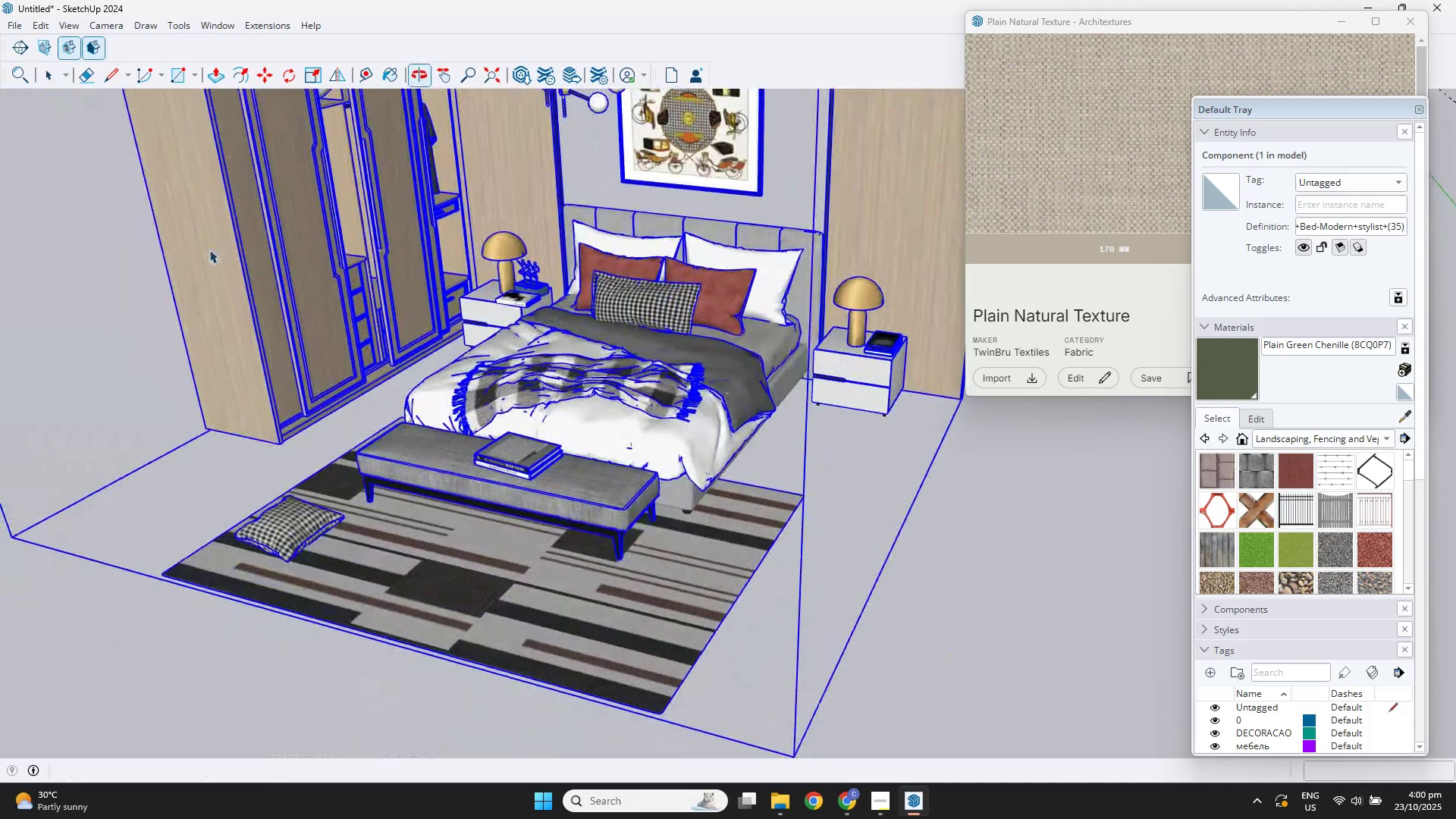 
key(Space)
 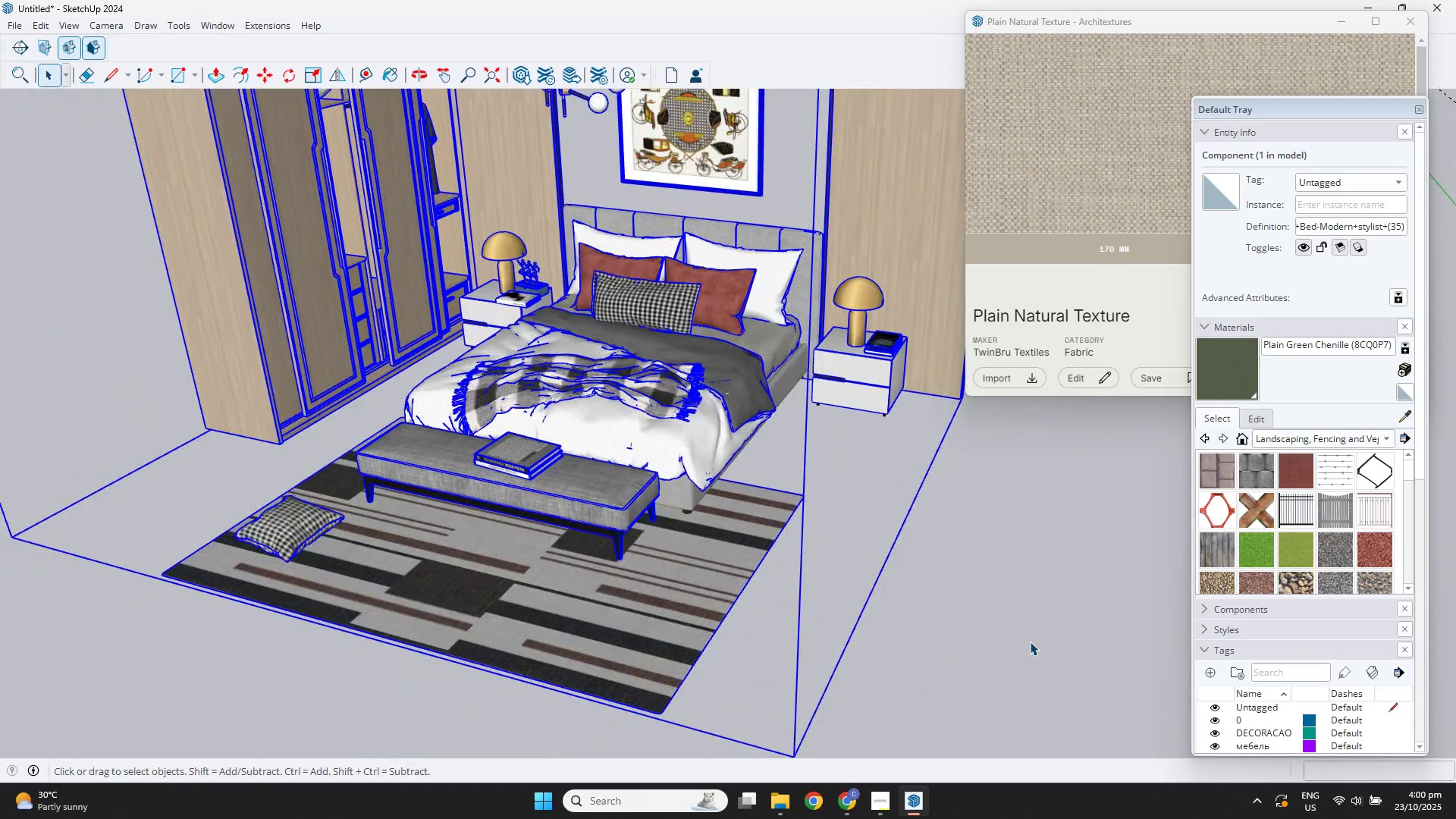 
left_click([1030, 642])
 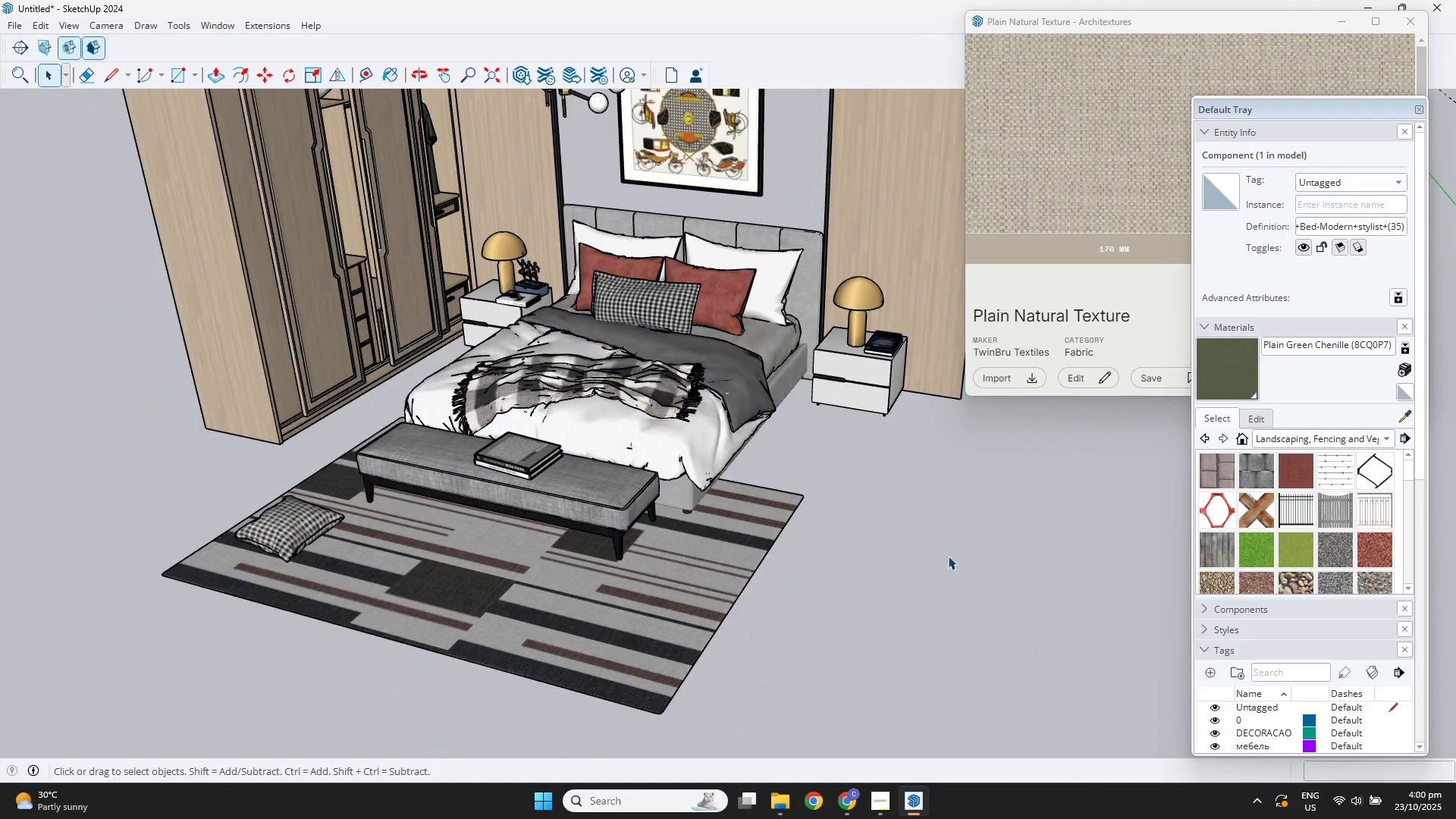 
scroll: coordinate [877, 487], scroll_direction: down, amount: 2.0
 